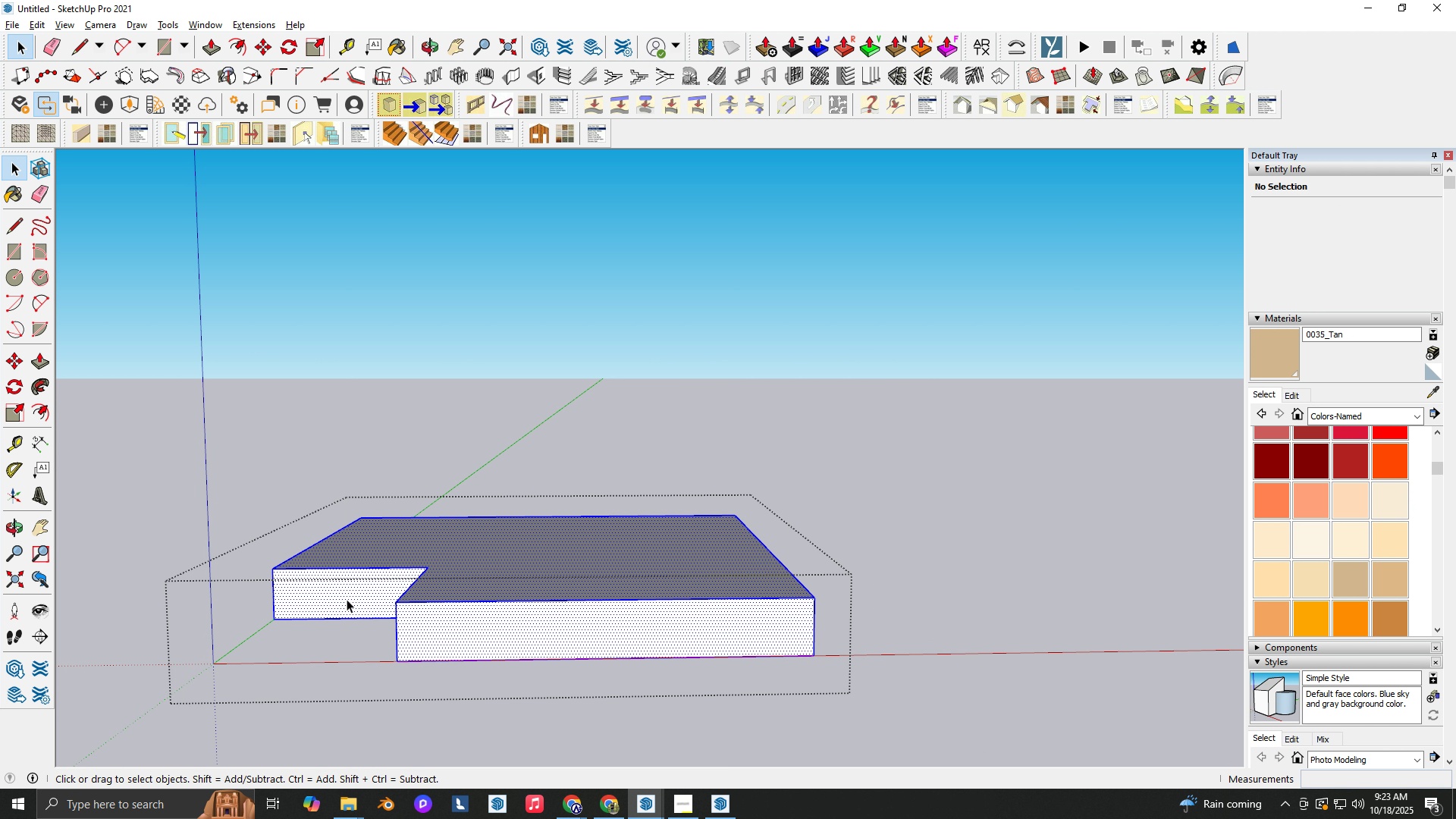 
triple_click([347, 599])
 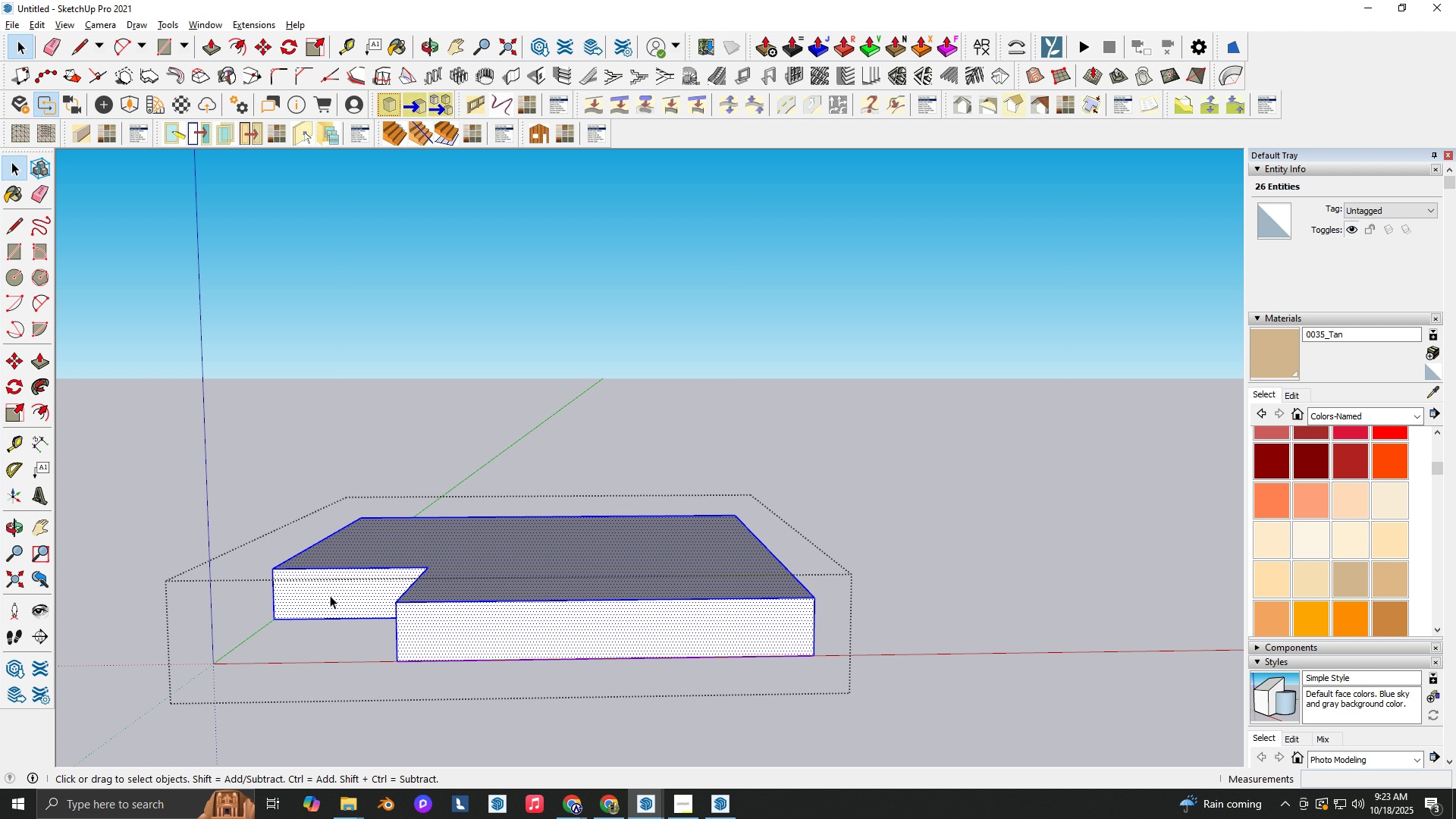 
key(Backquote)
 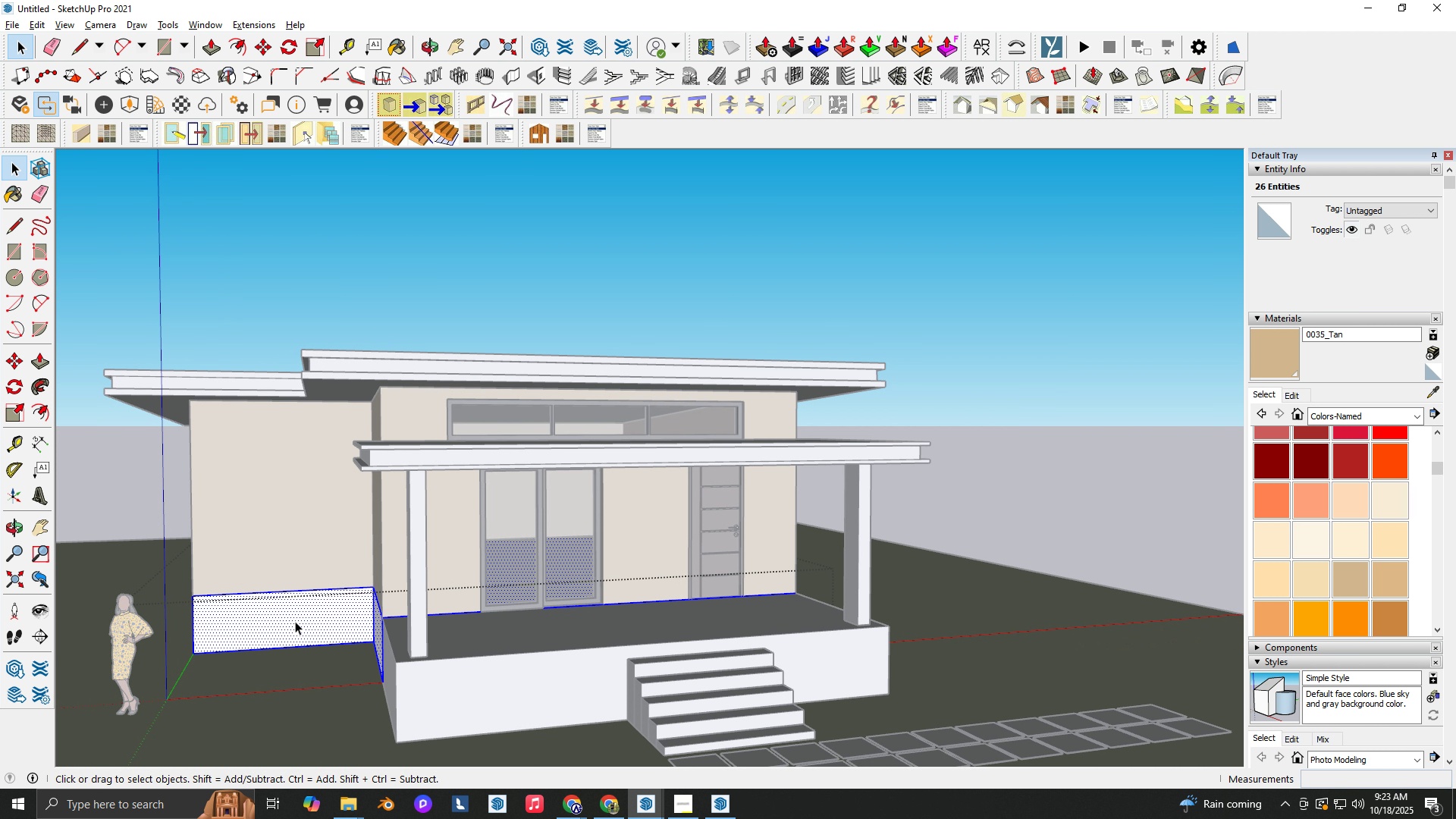 
key(B)
 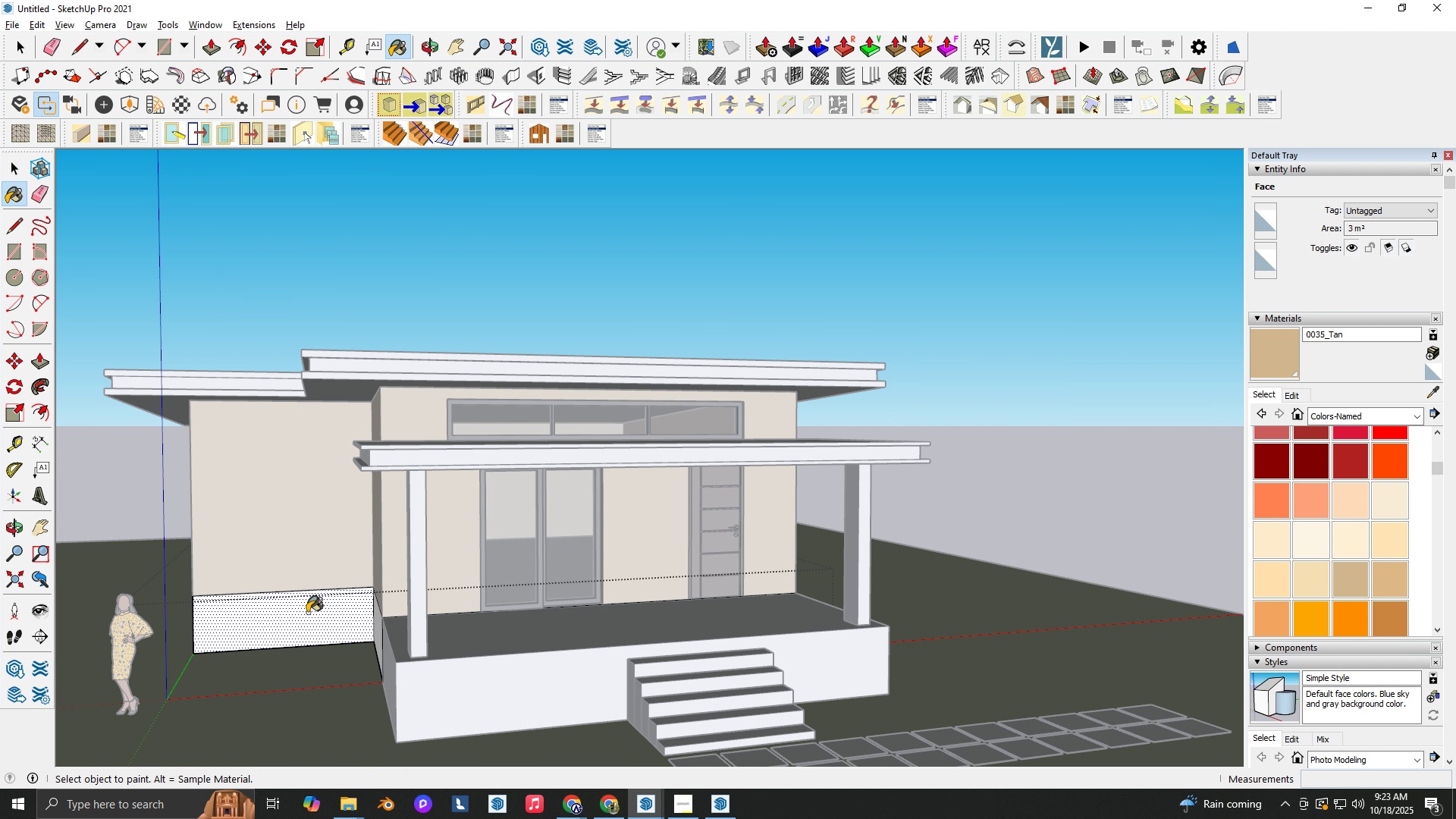 
key(Space)
 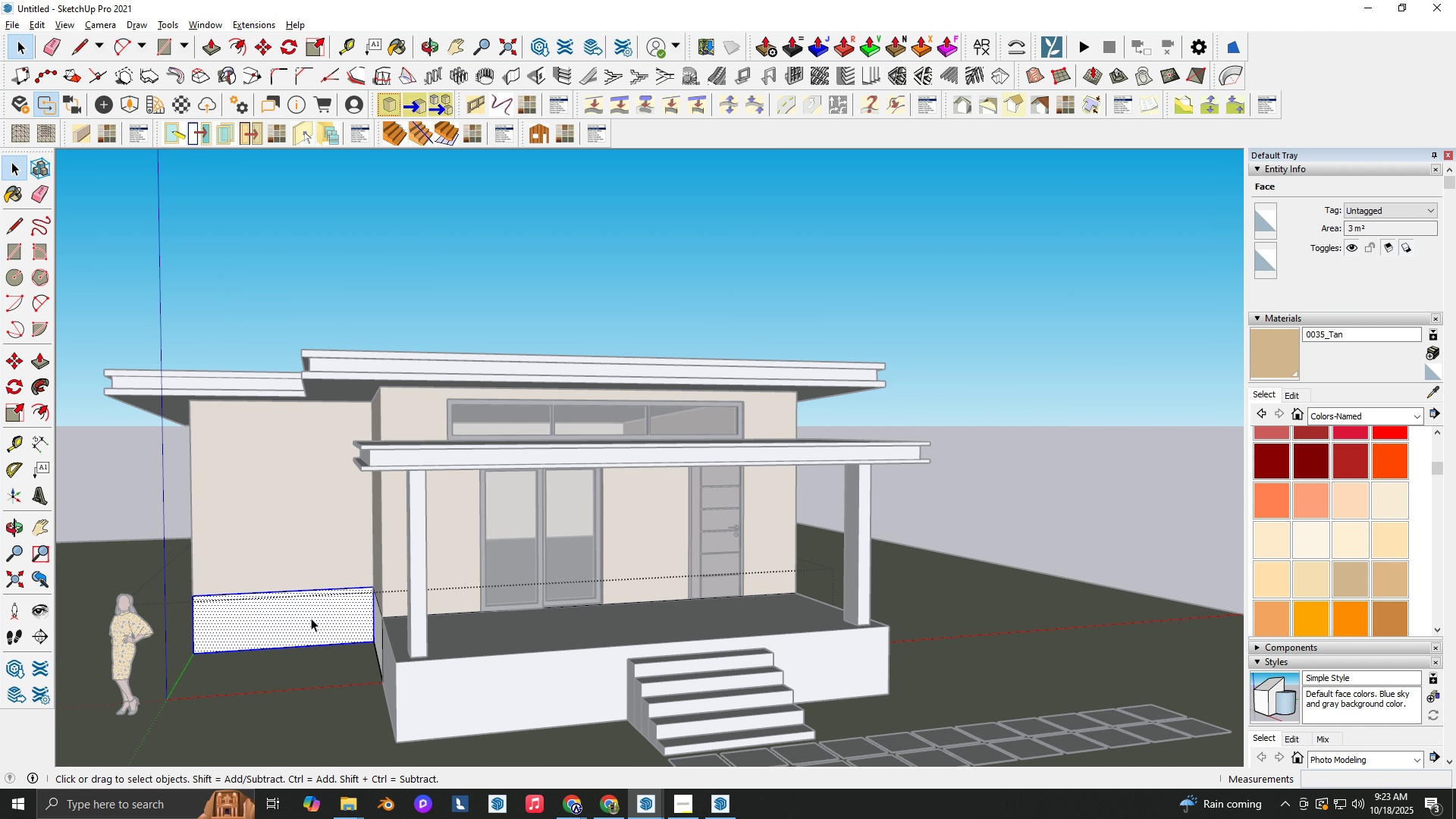 
double_click([311, 618])
 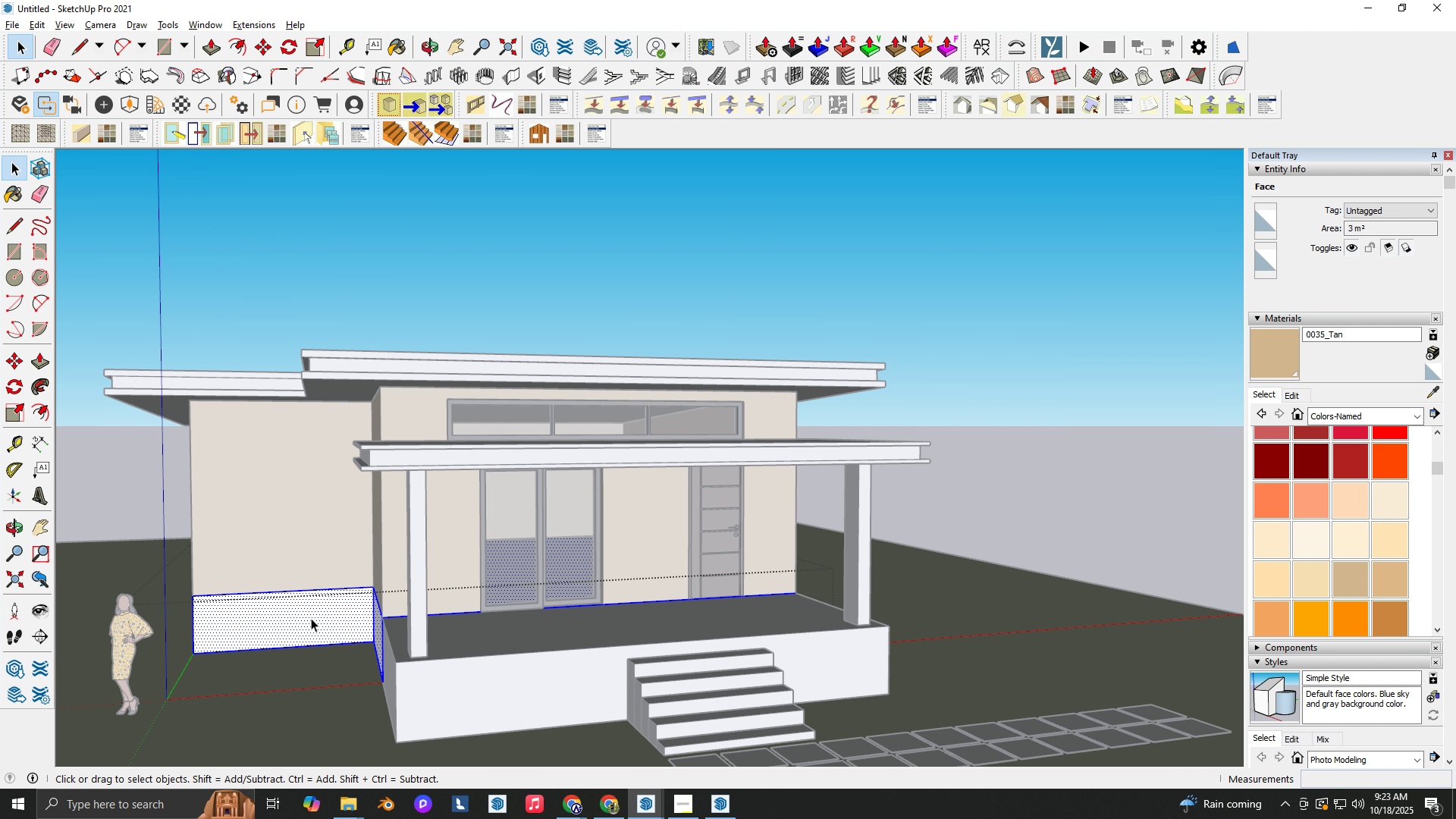 
triple_click([311, 618])
 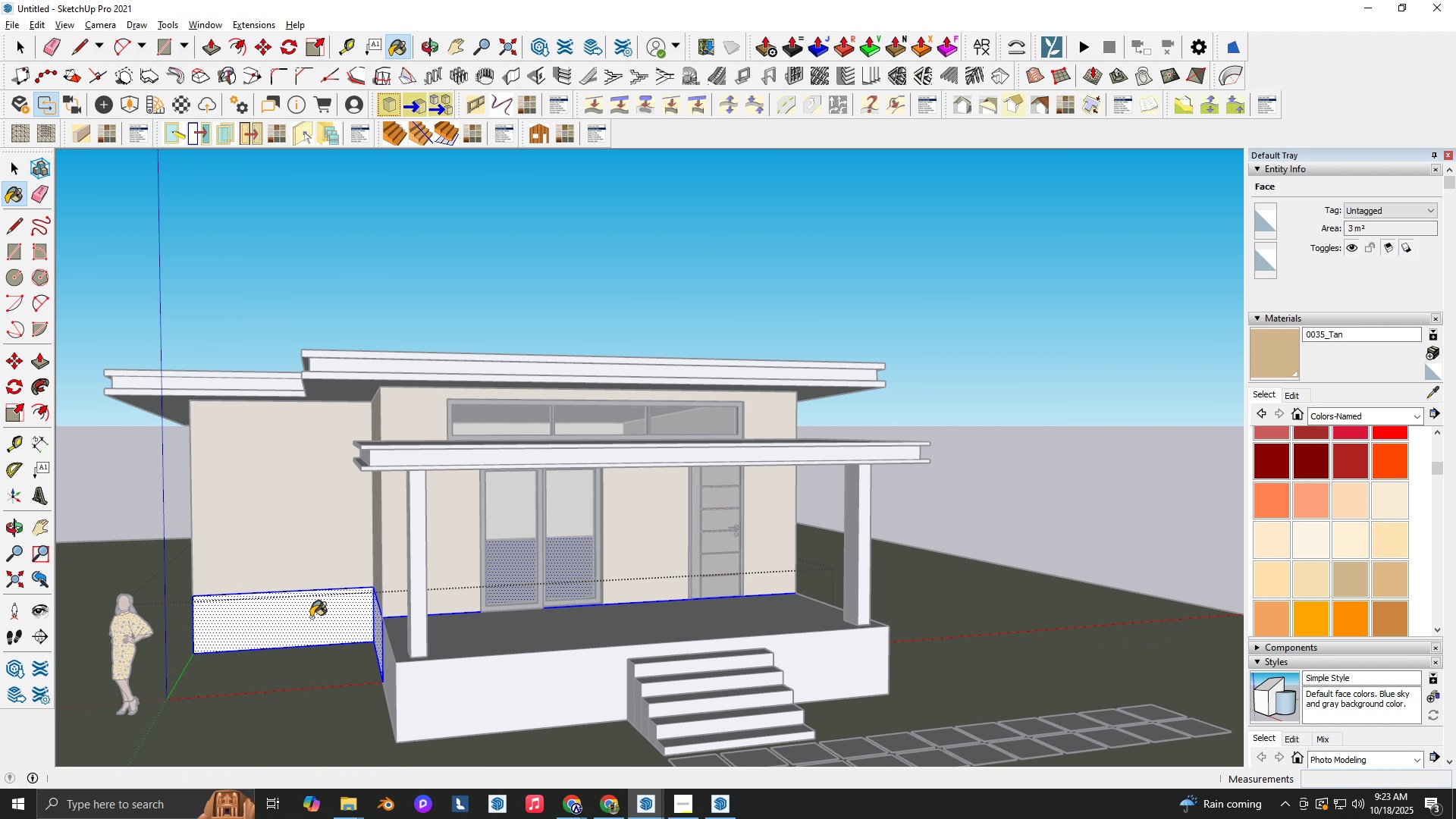 
key(B)
 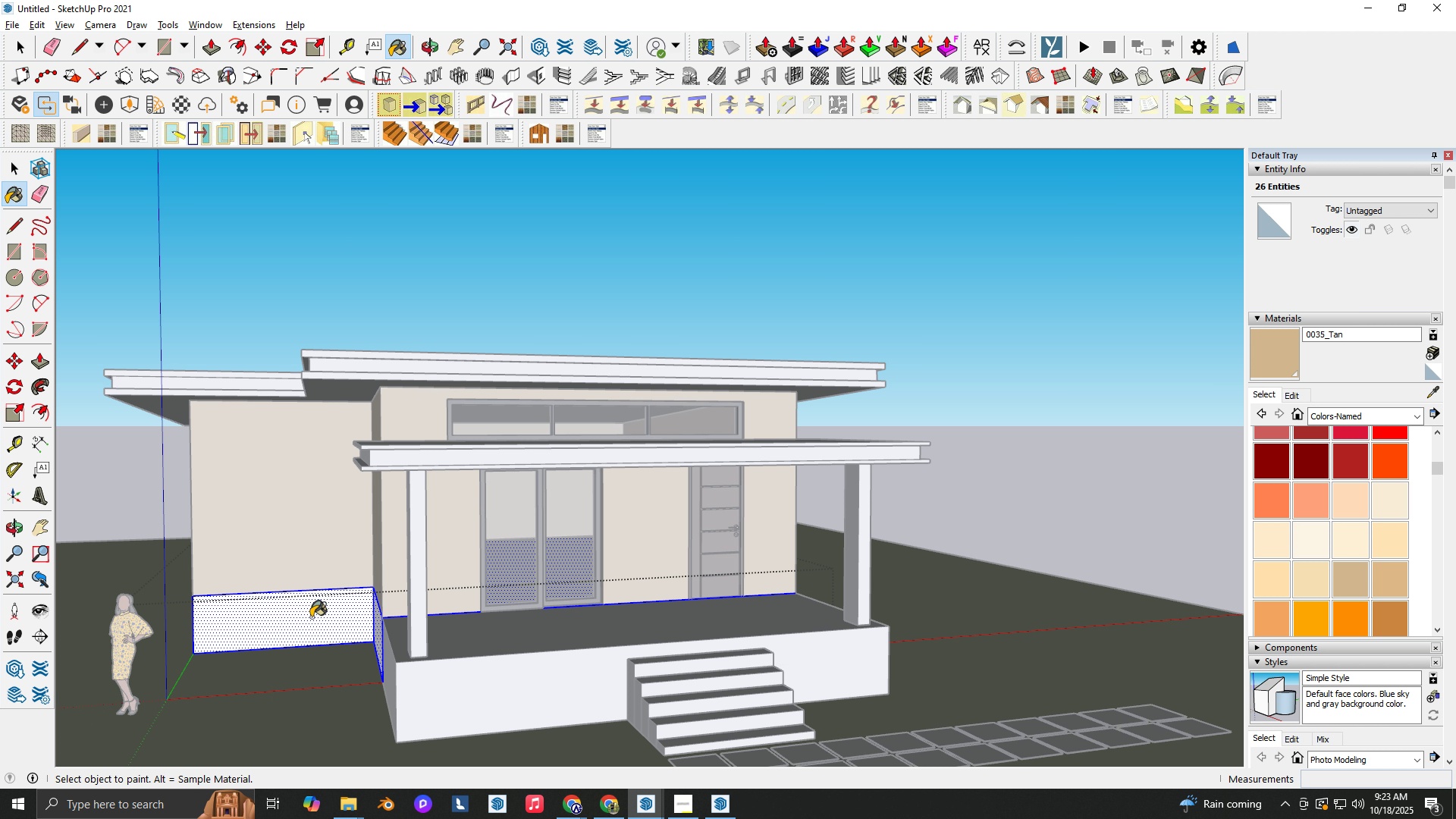 
left_click([311, 617])
 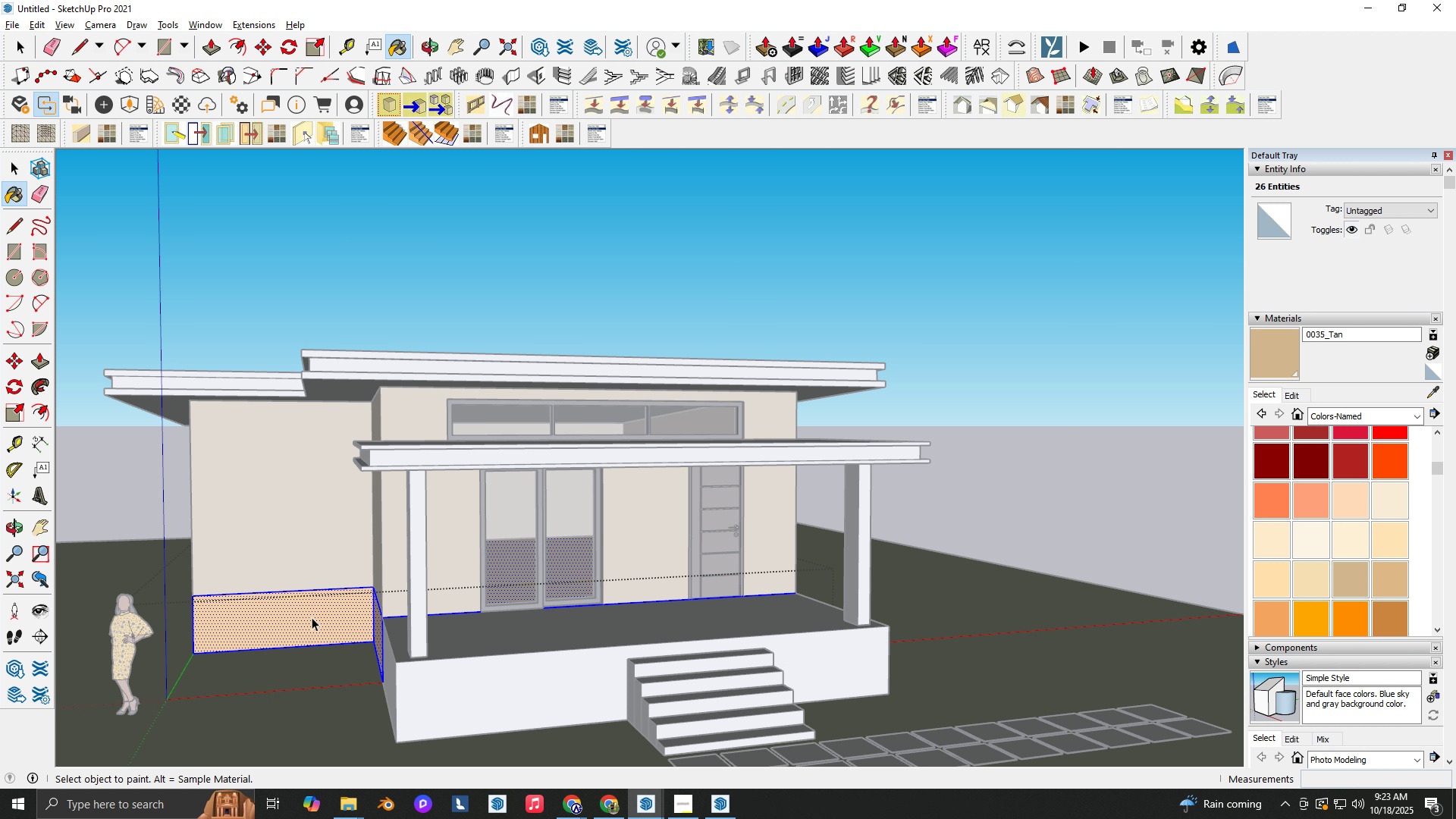 
key(Space)
 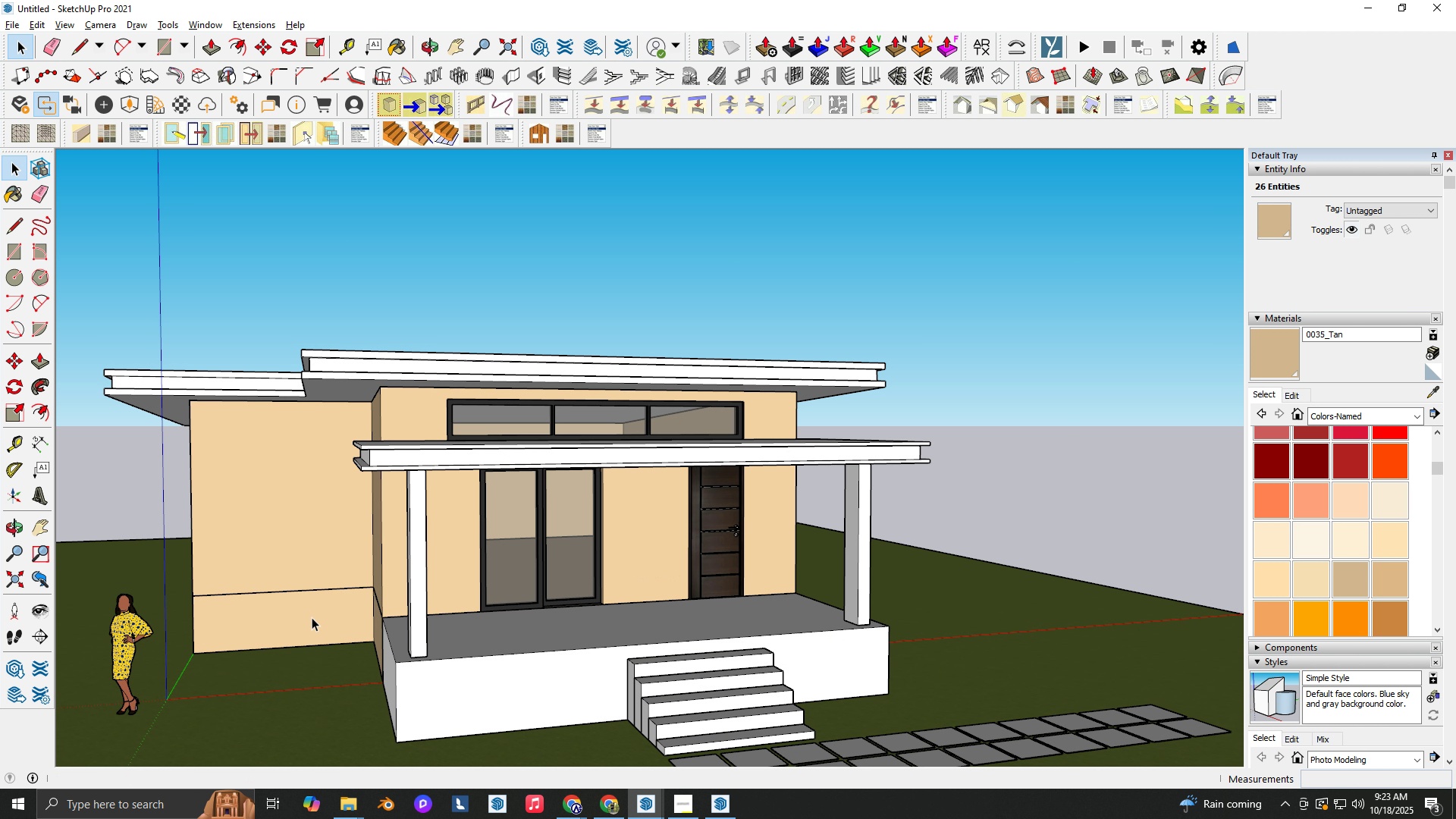 
key(Escape)
 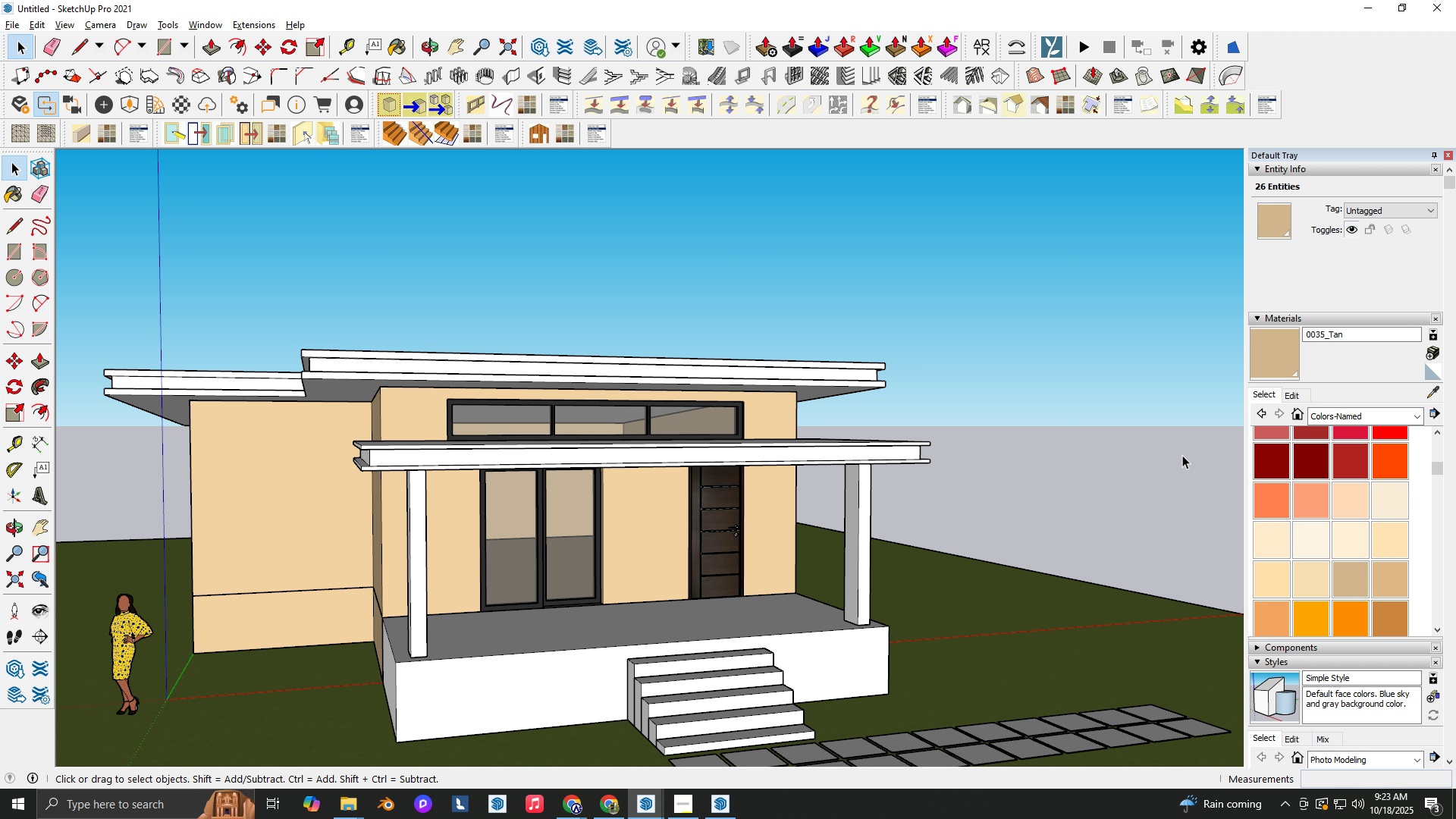 
key(Escape)
 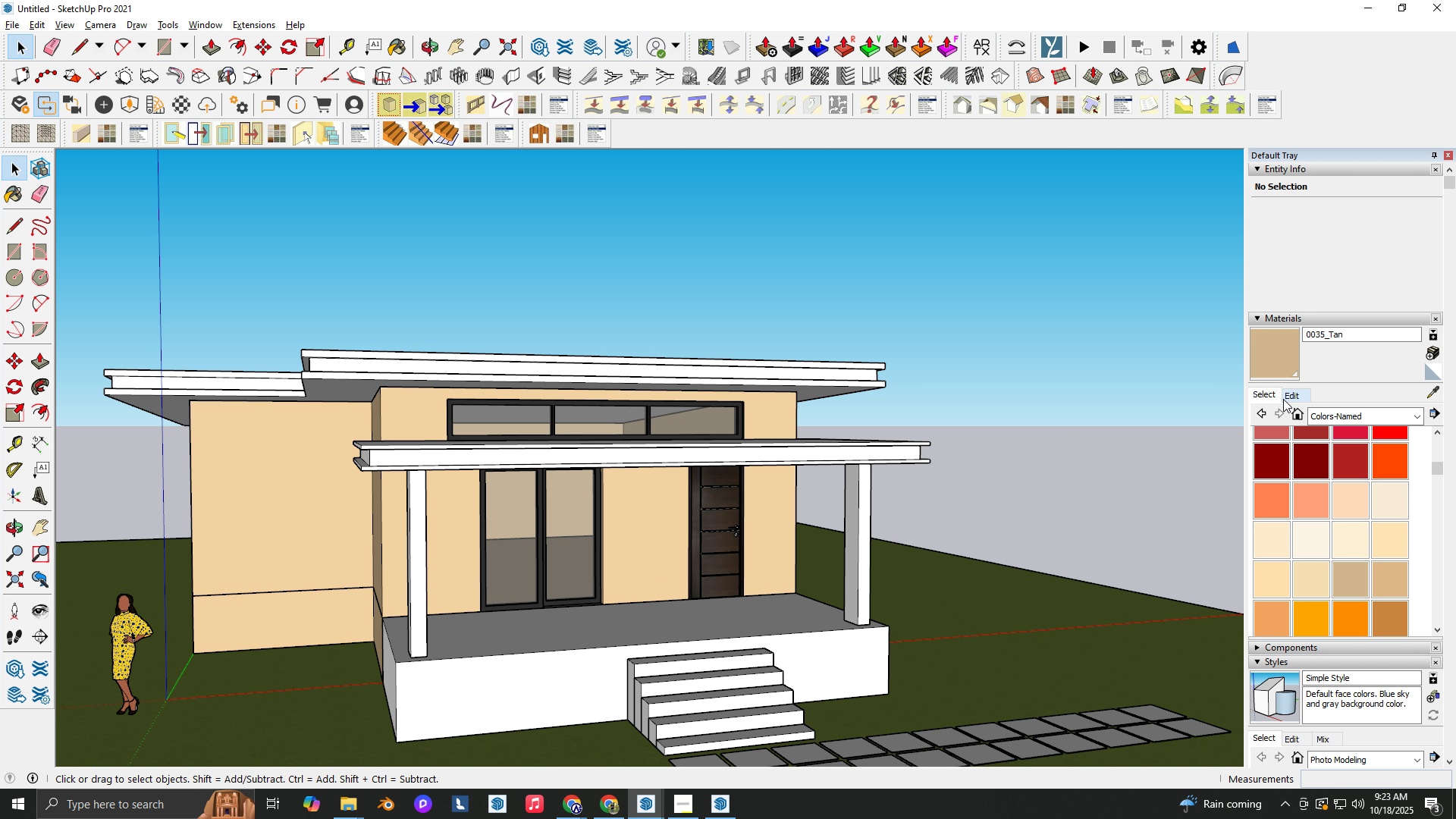 
left_click([1285, 397])
 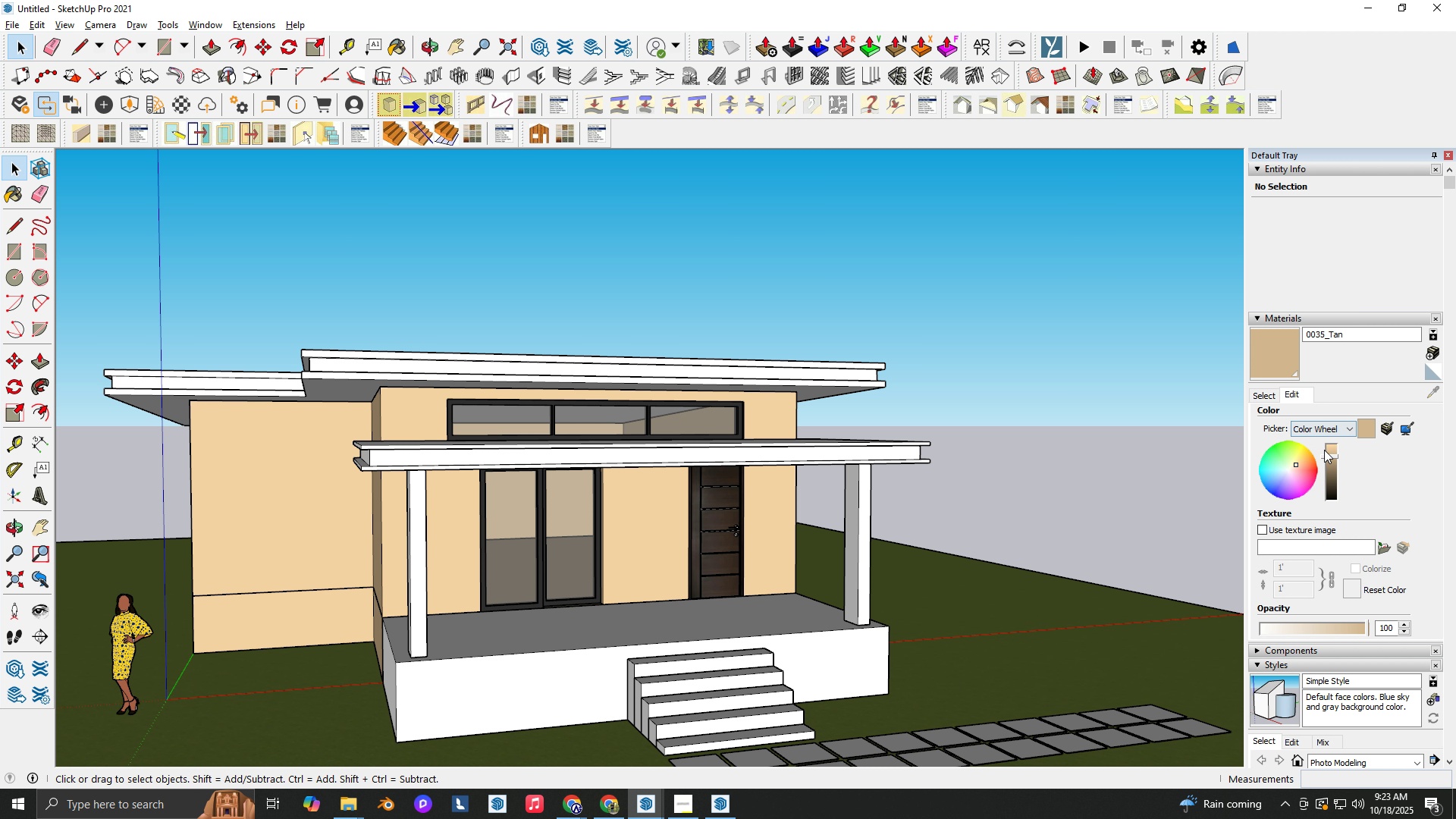 
left_click_drag(start_coordinate=[1326, 450], to_coordinate=[1332, 444])
 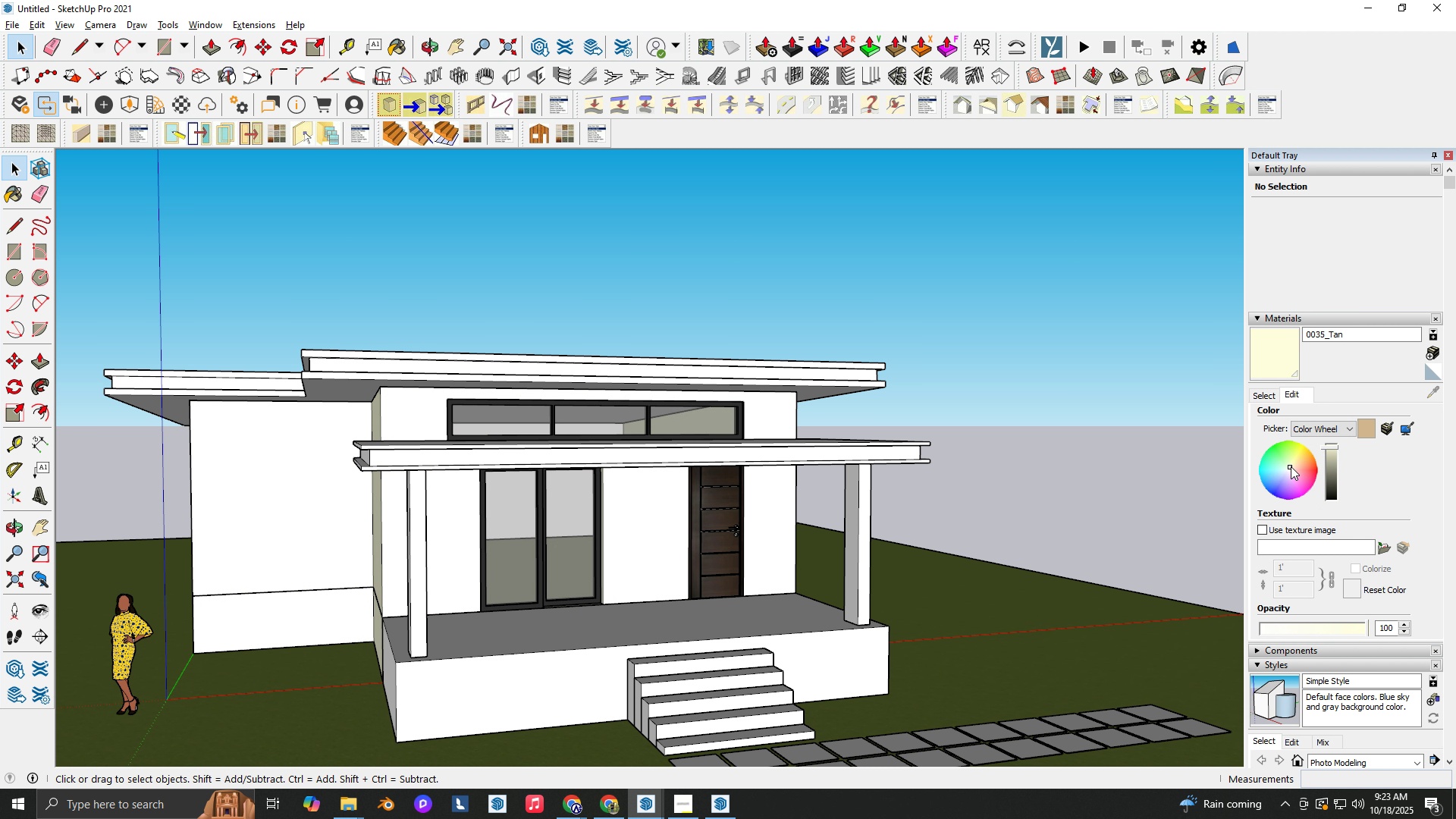 
left_click([1291, 466])
 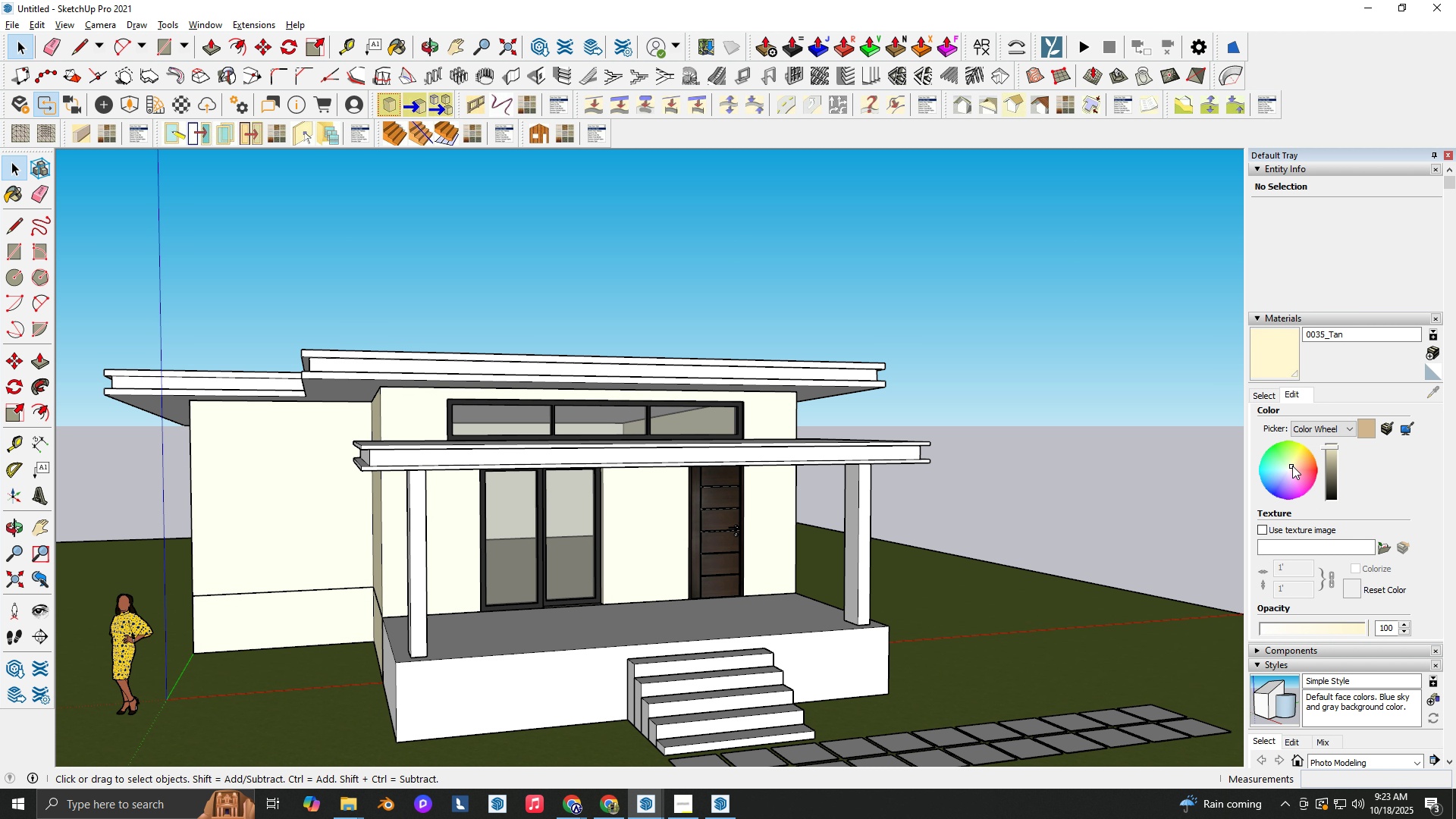 
scroll: coordinate [1344, 510], scroll_direction: down, amount: 12.0
 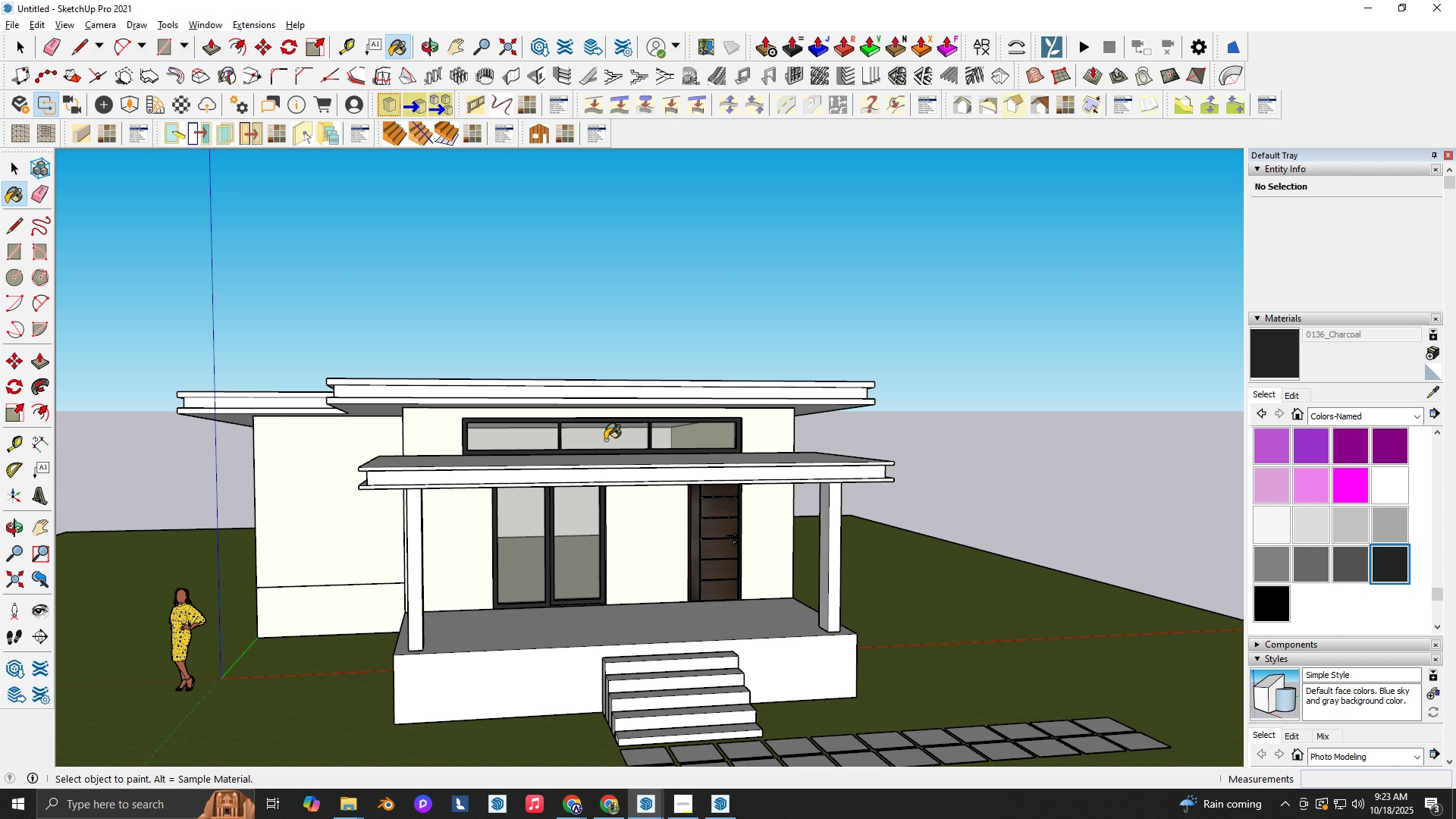 
scroll: coordinate [433, 445], scroll_direction: up, amount: 2.0
 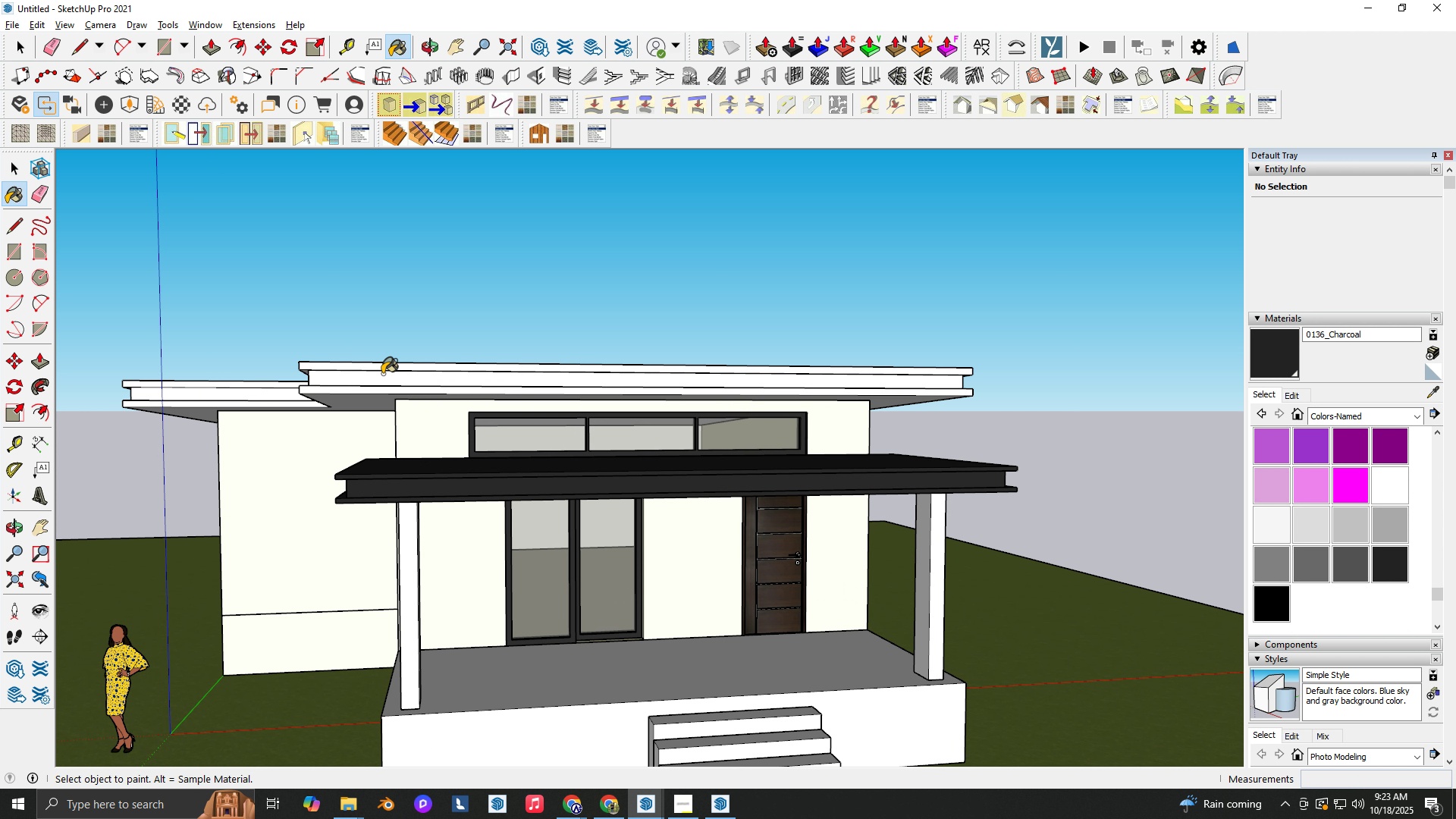 
left_click([379, 375])
 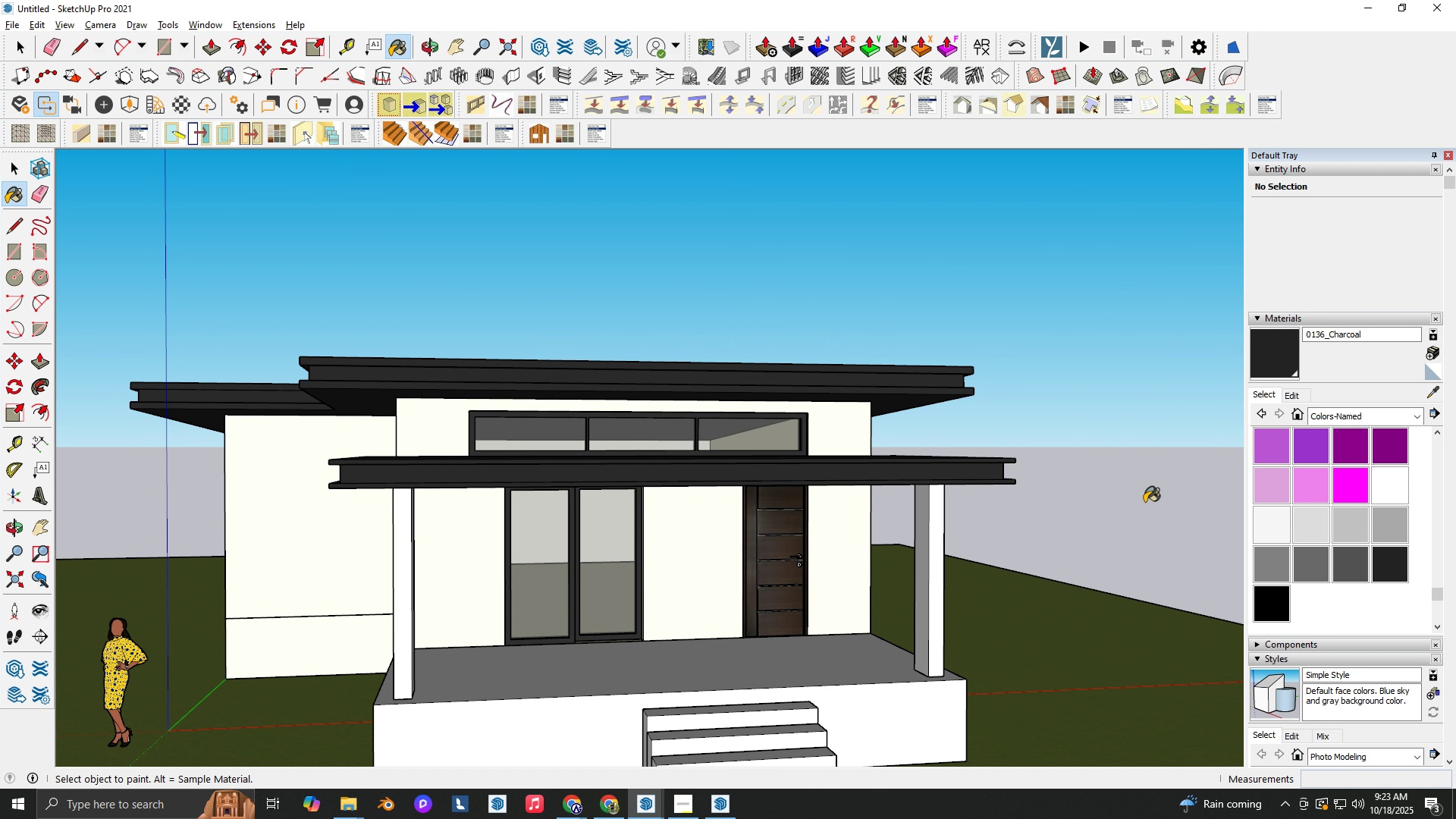 
left_click([1326, 419])
 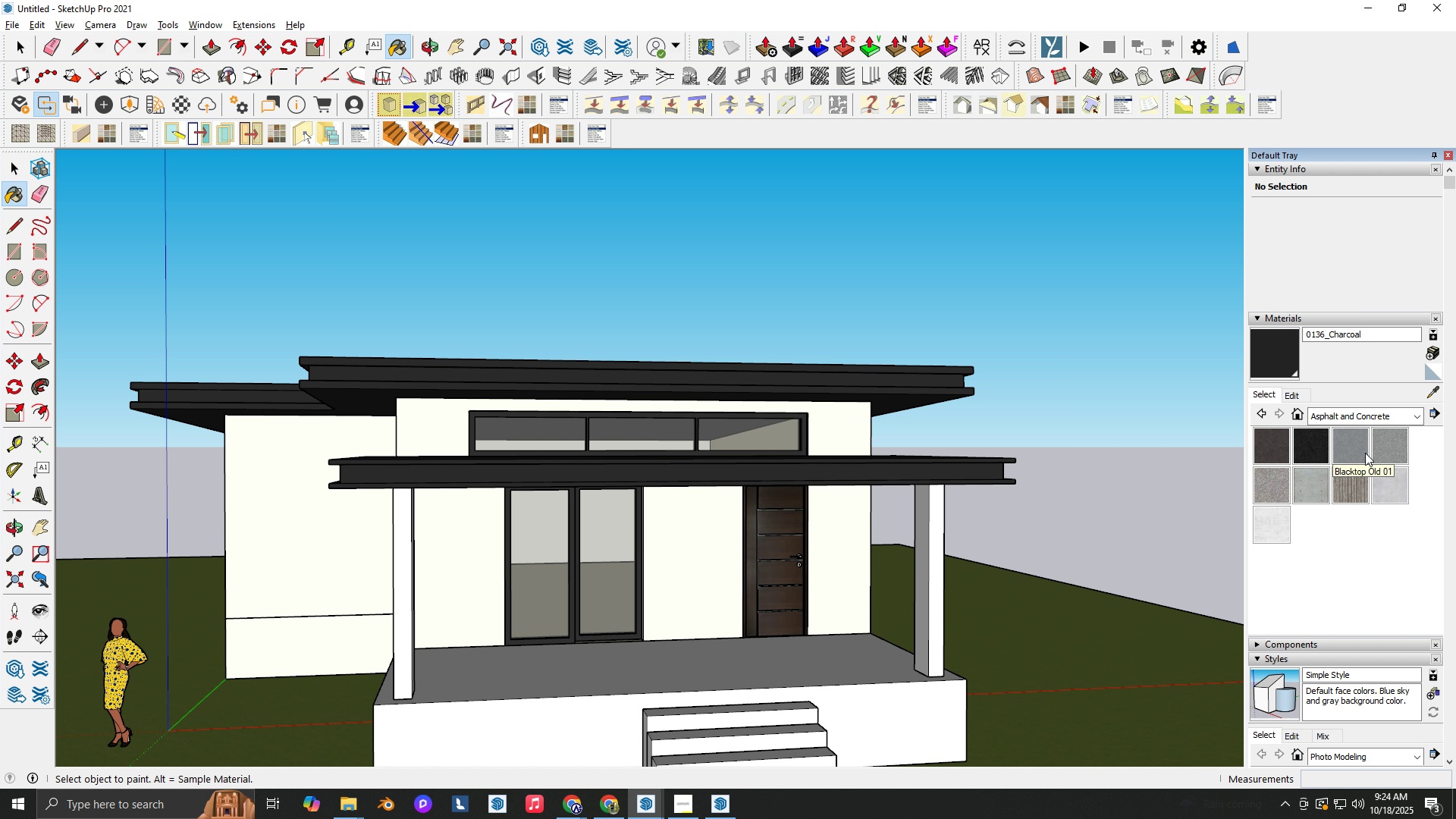 
left_click([1382, 480])
 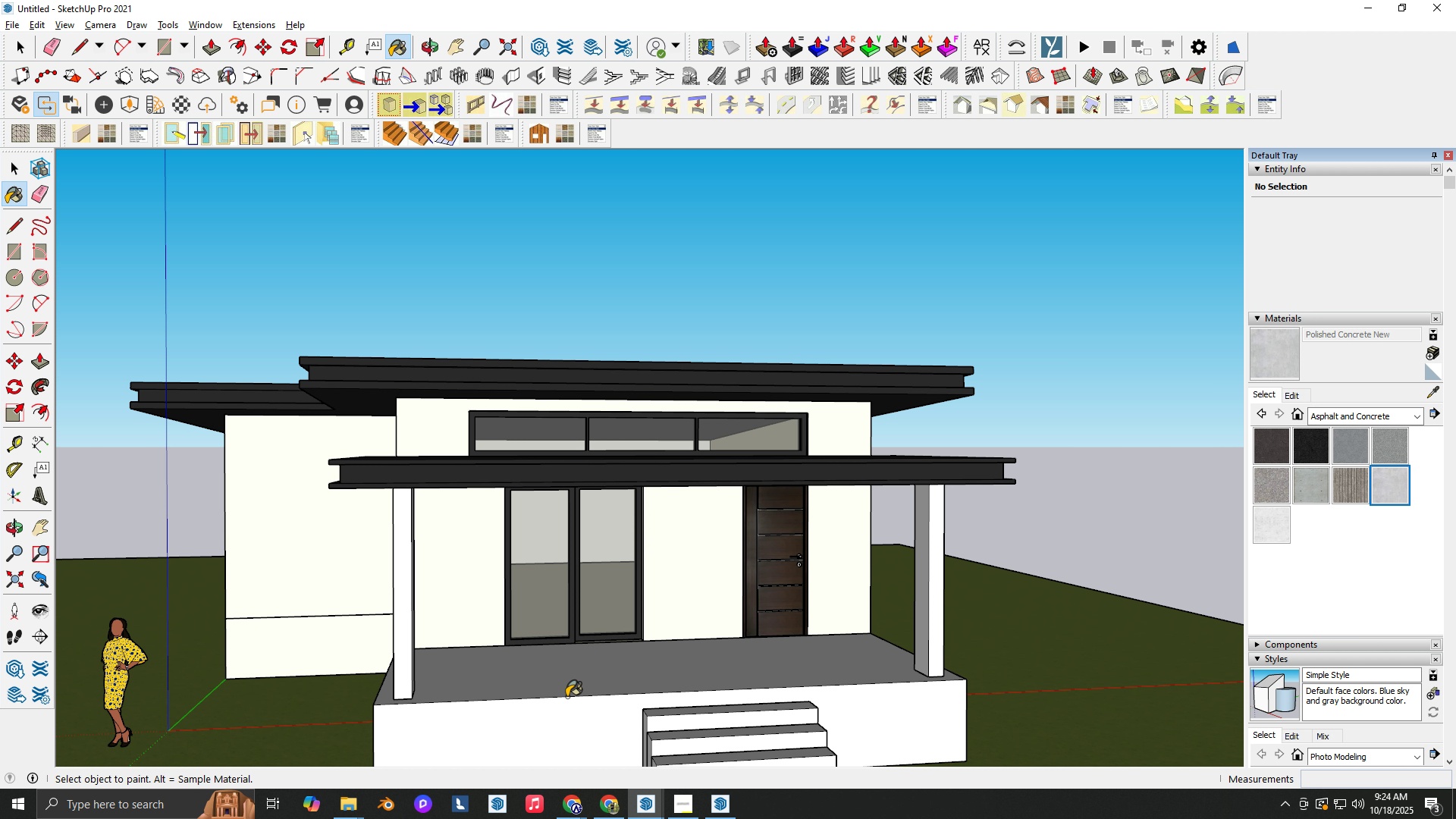 
left_click([566, 697])
 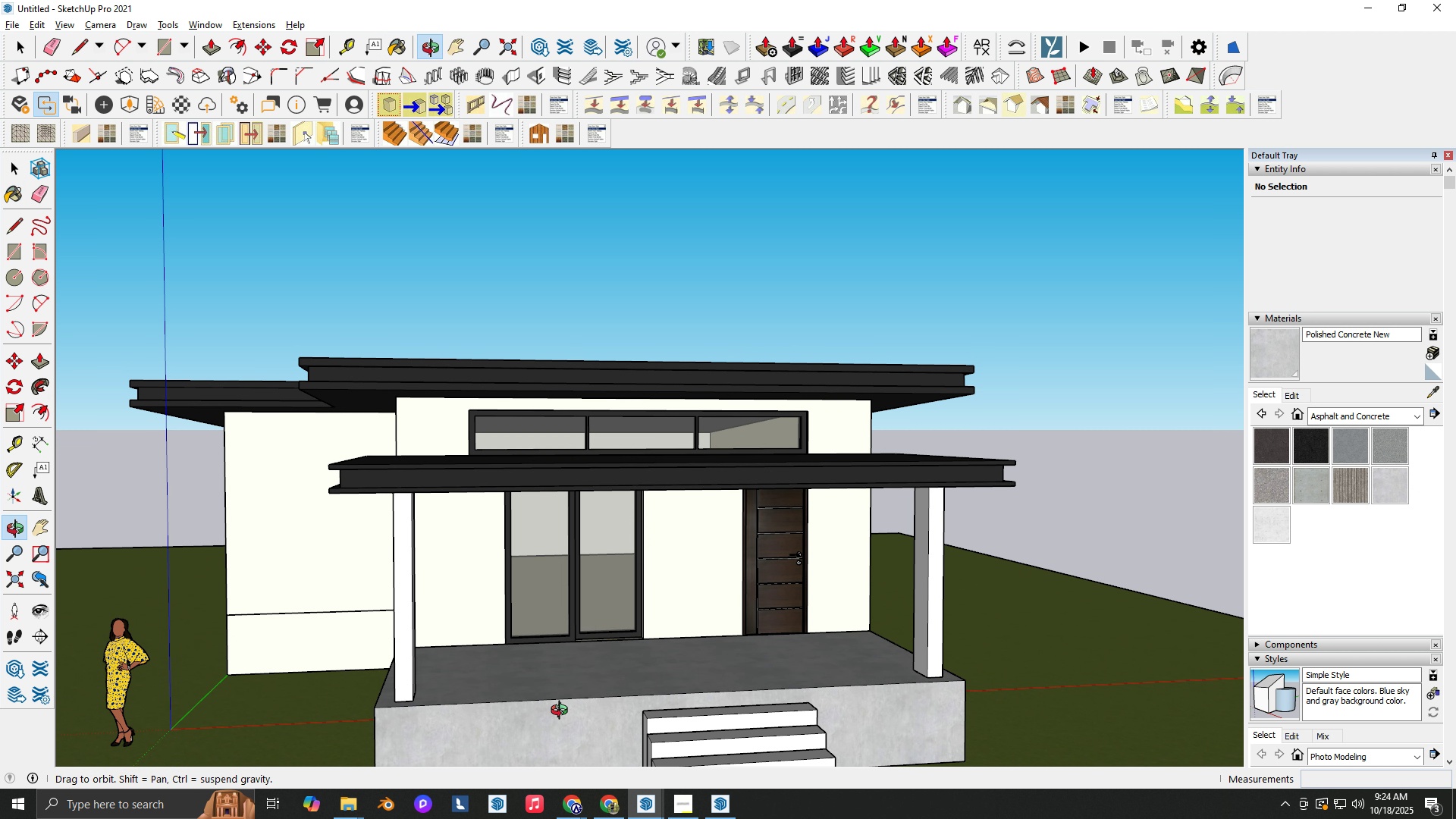 
key(Shift+ShiftLeft)
 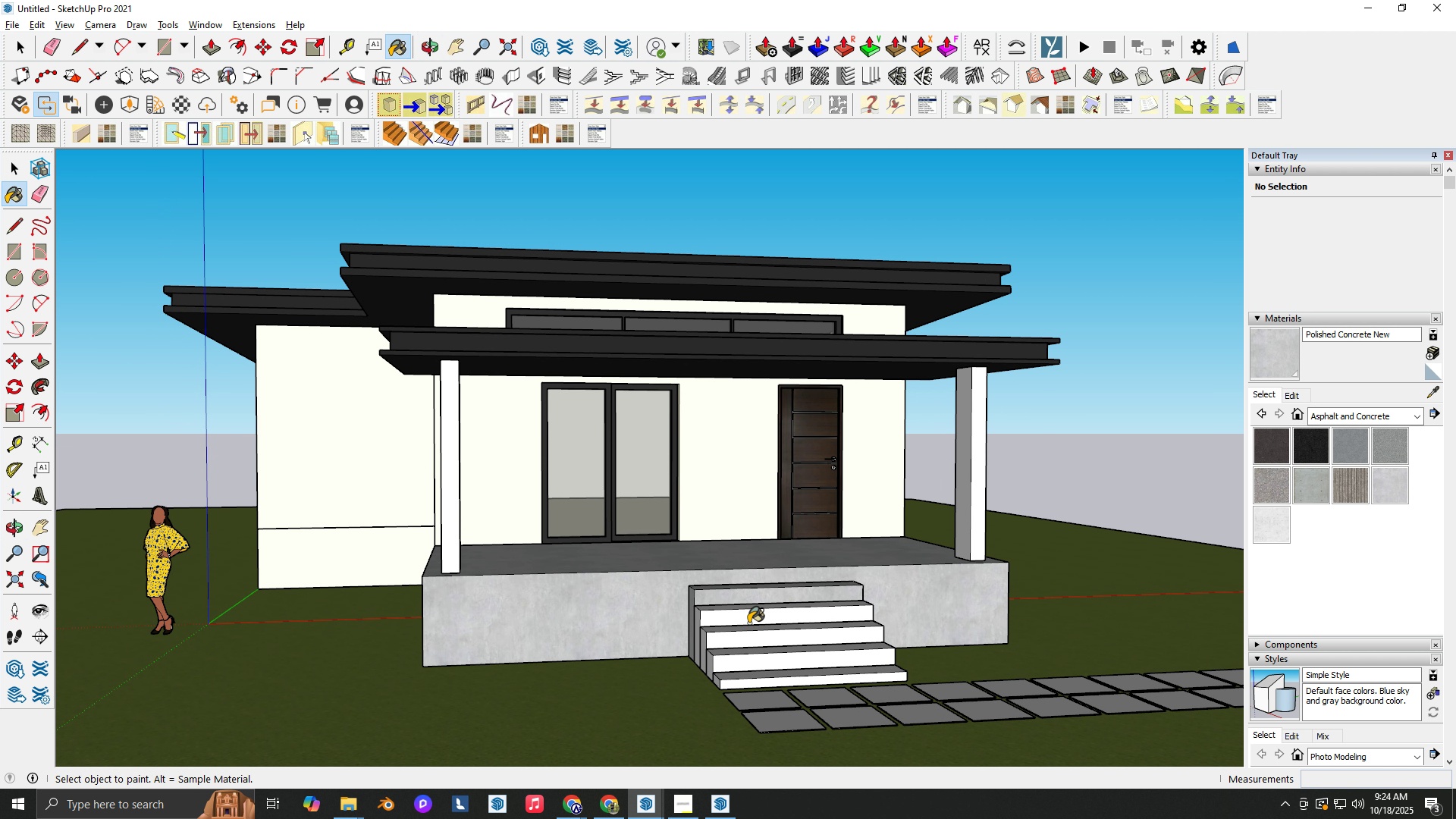 
double_click([748, 623])
 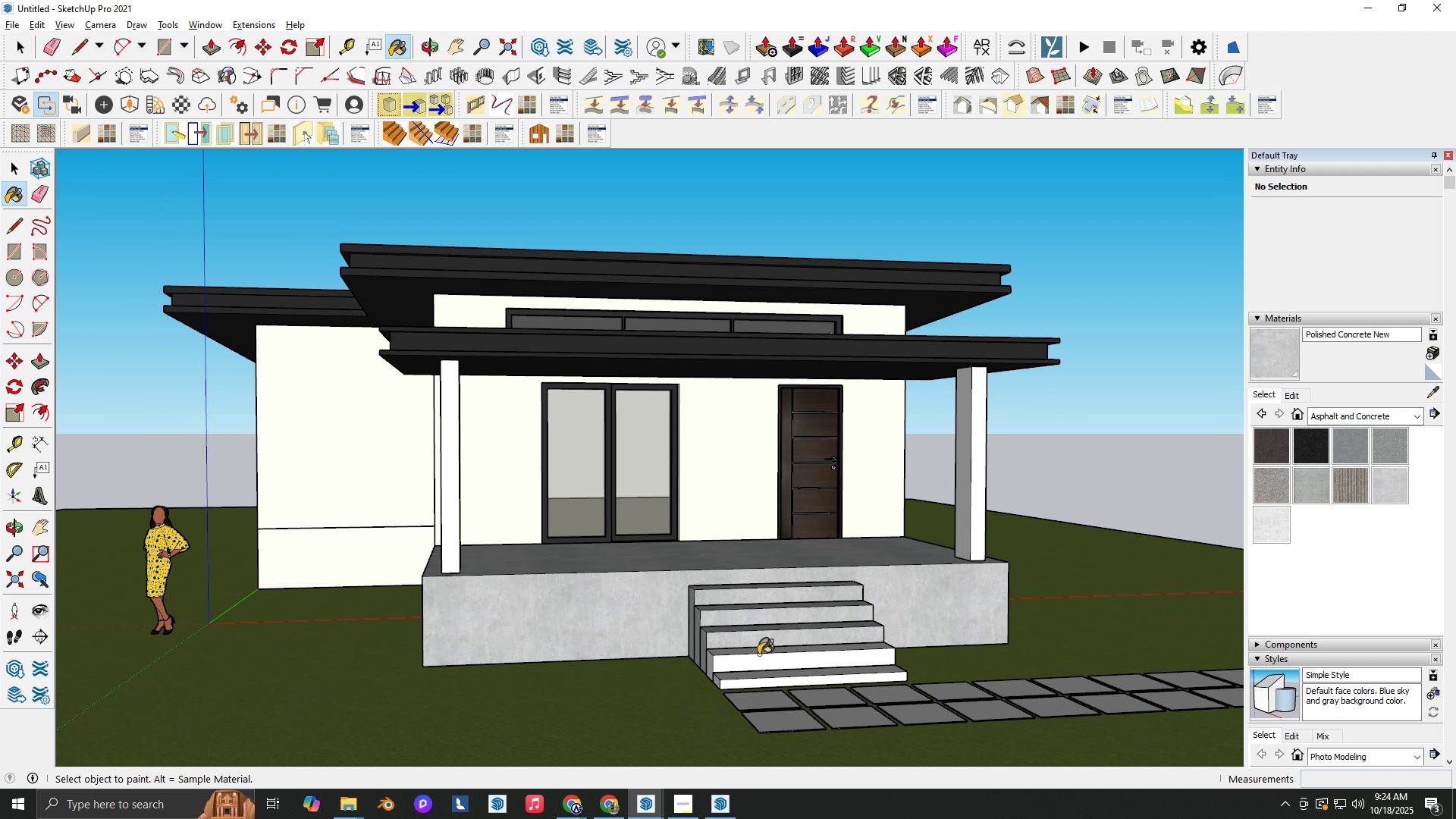 
double_click([758, 654])
 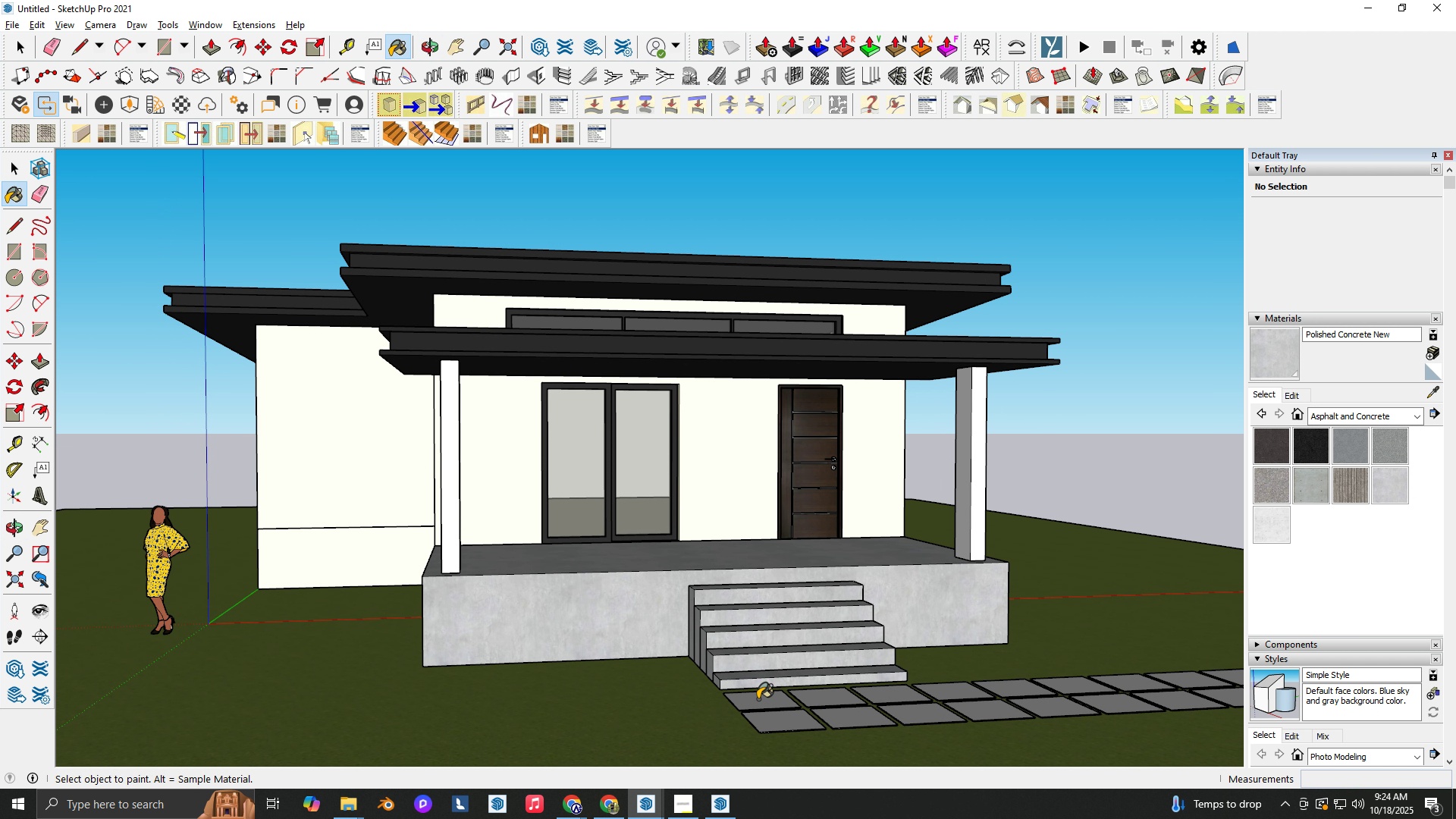 
left_click([758, 699])
 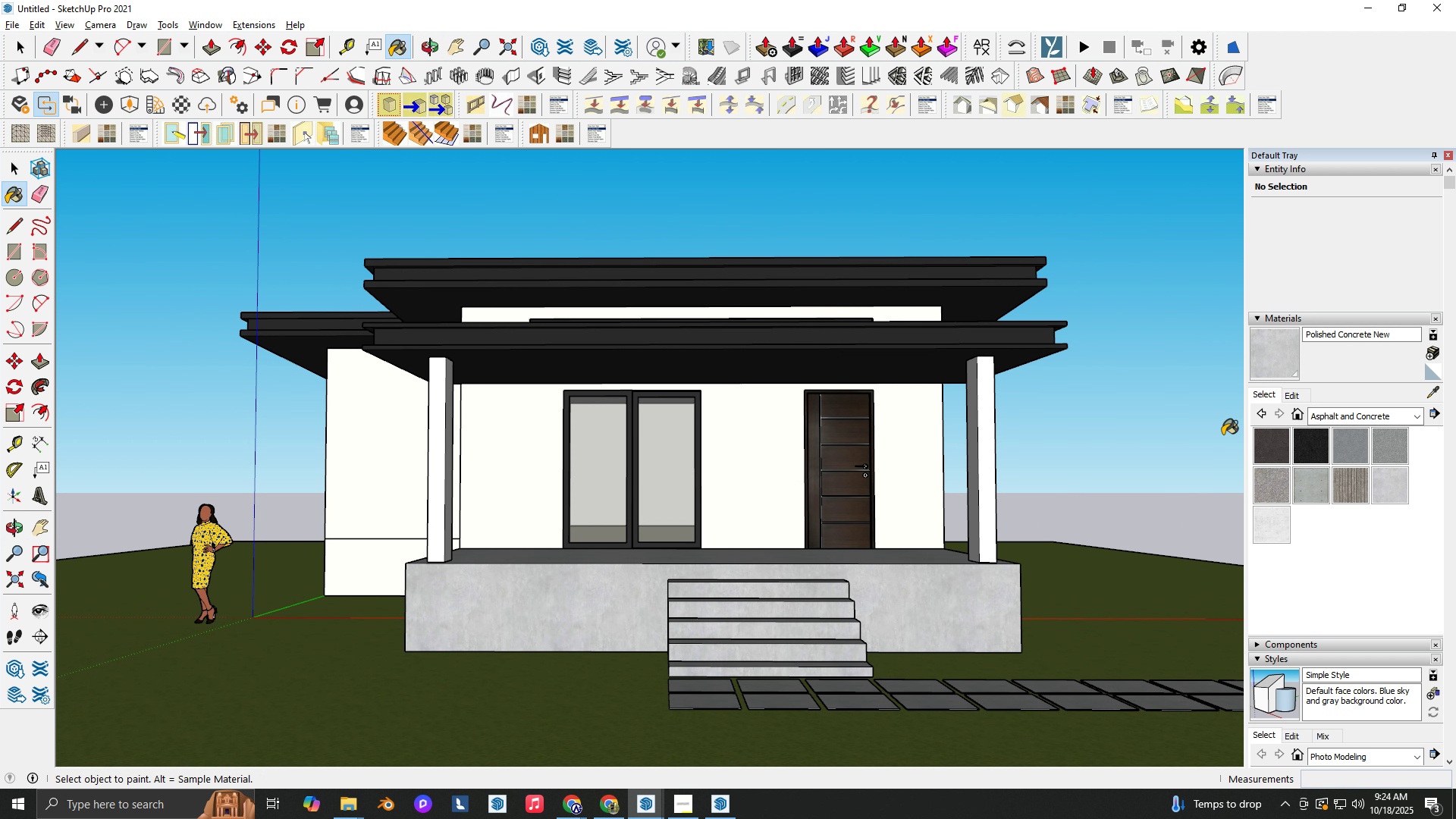 
left_click([1350, 415])
 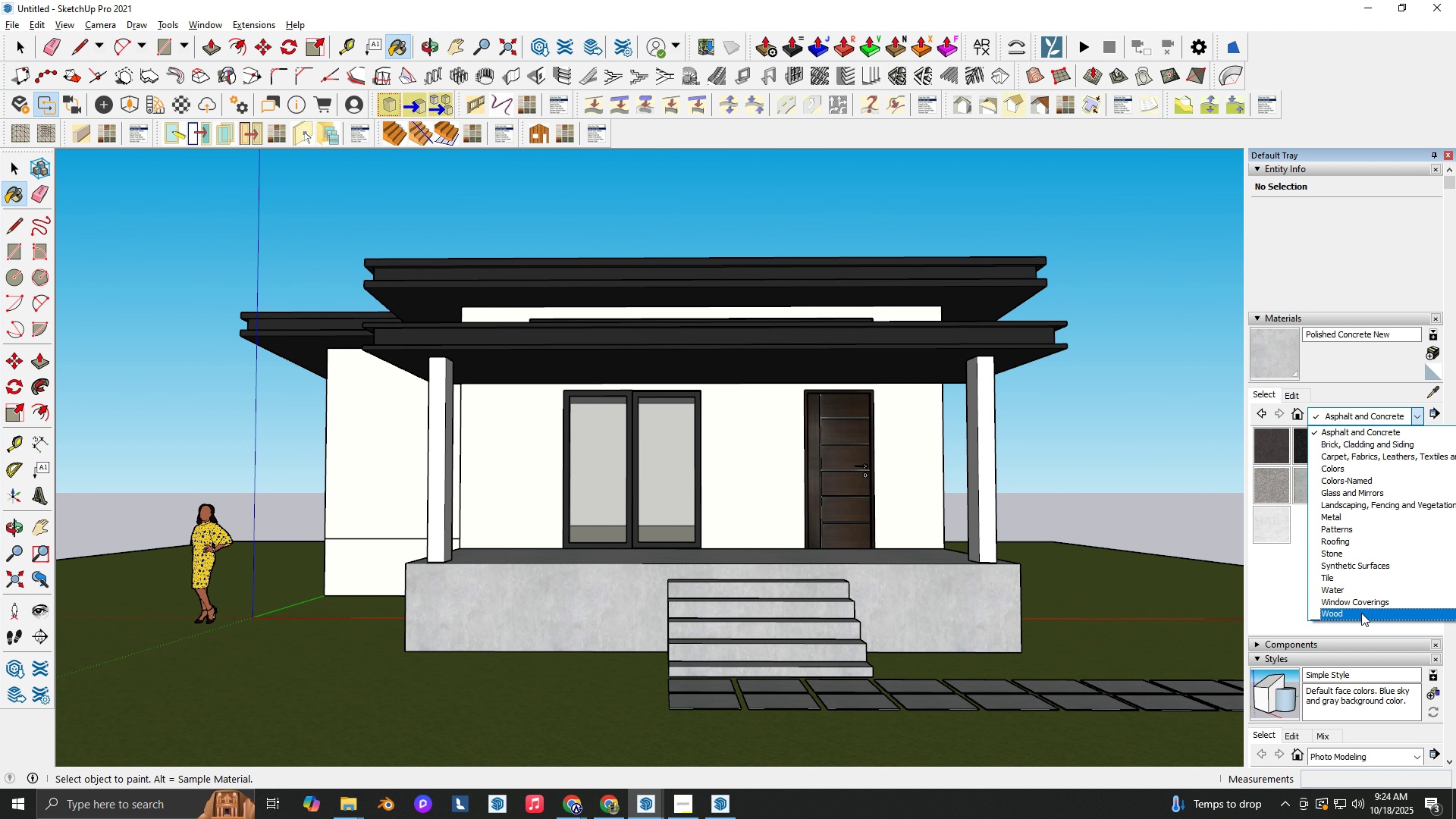 
left_click([1361, 613])
 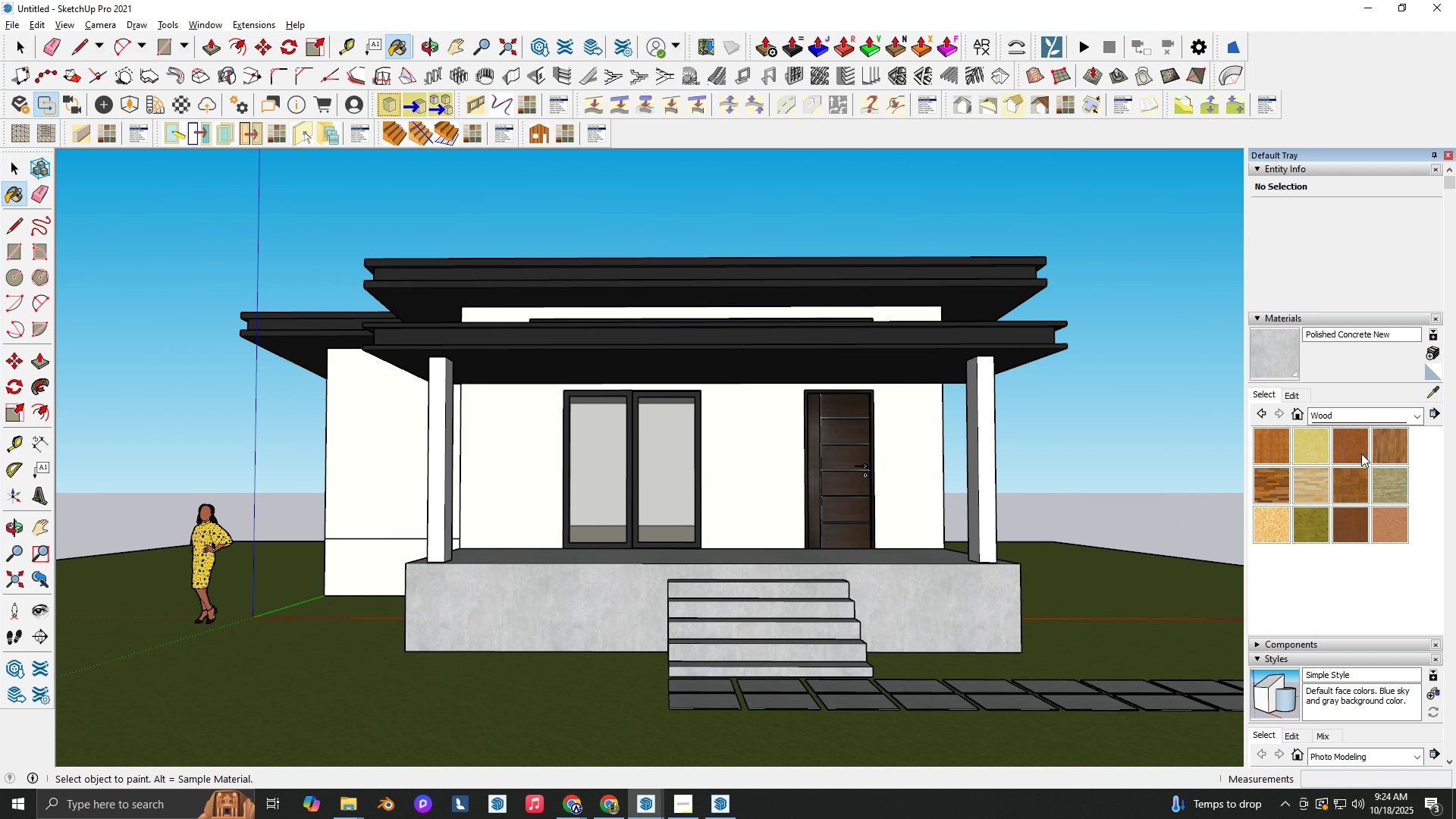 
left_click([1361, 452])
 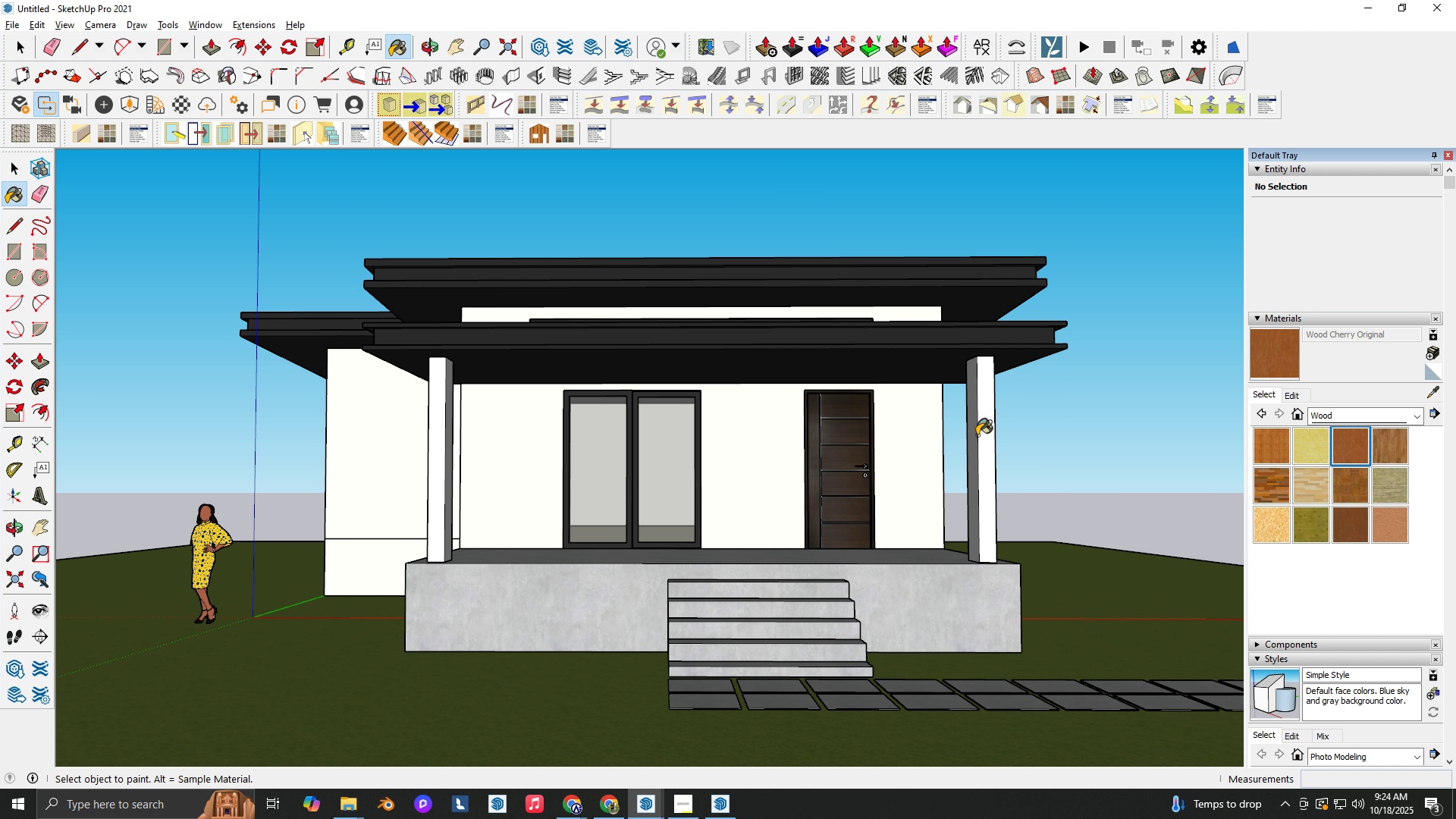 
left_click_drag(start_coordinate=[977, 435], to_coordinate=[983, 435])
 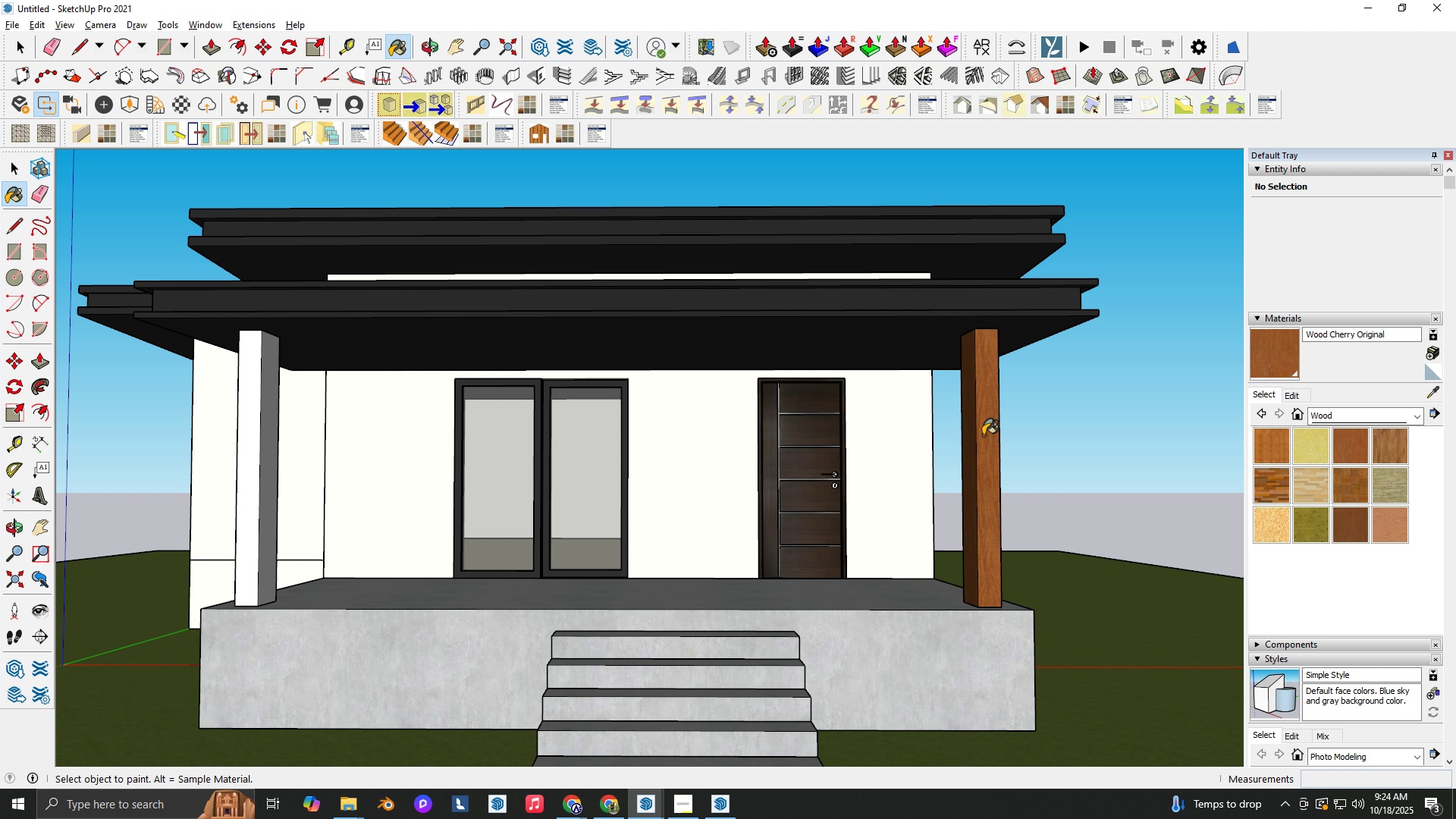 
scroll: coordinate [983, 435], scroll_direction: up, amount: 4.0
 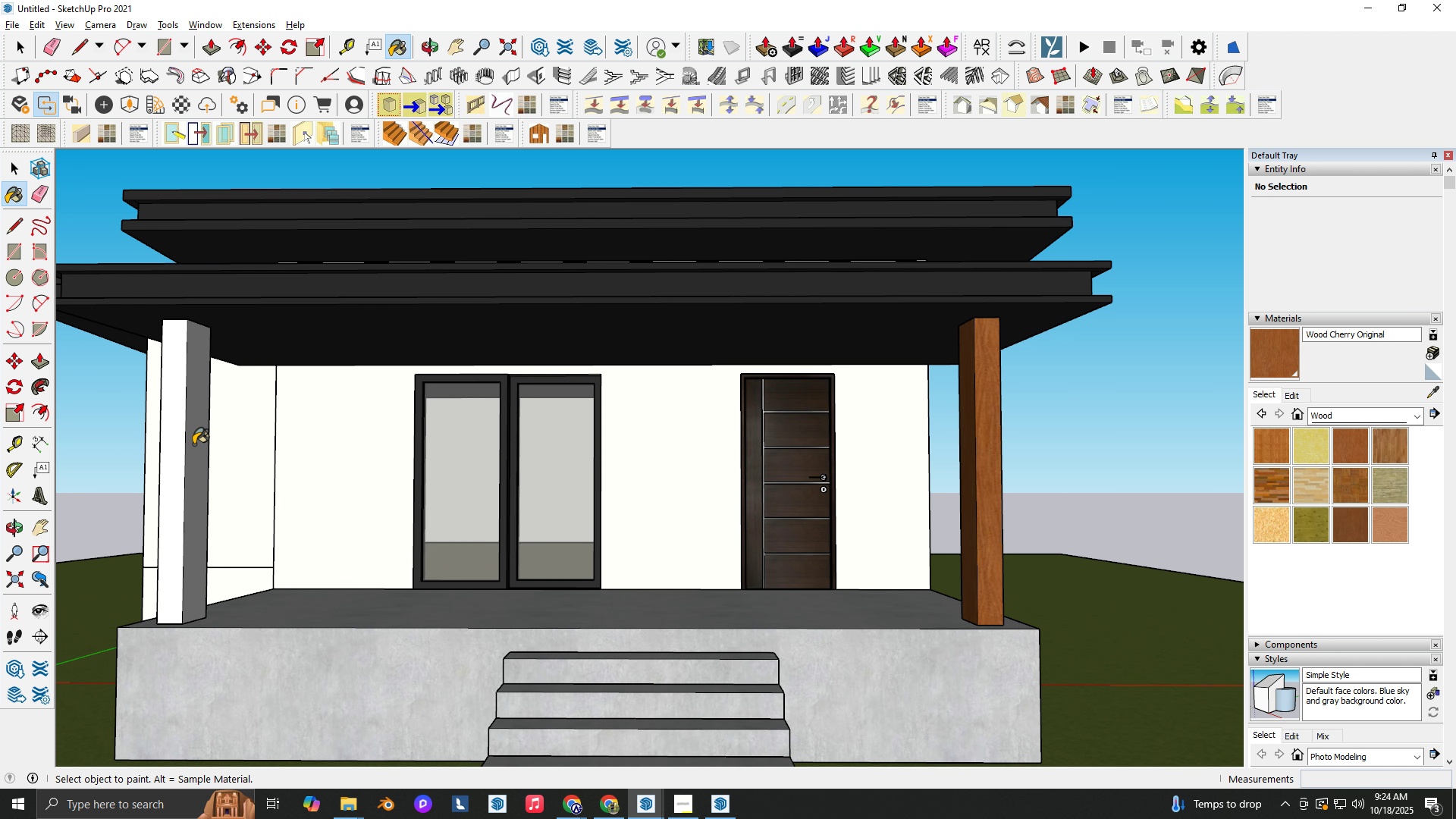 
left_click([193, 444])
 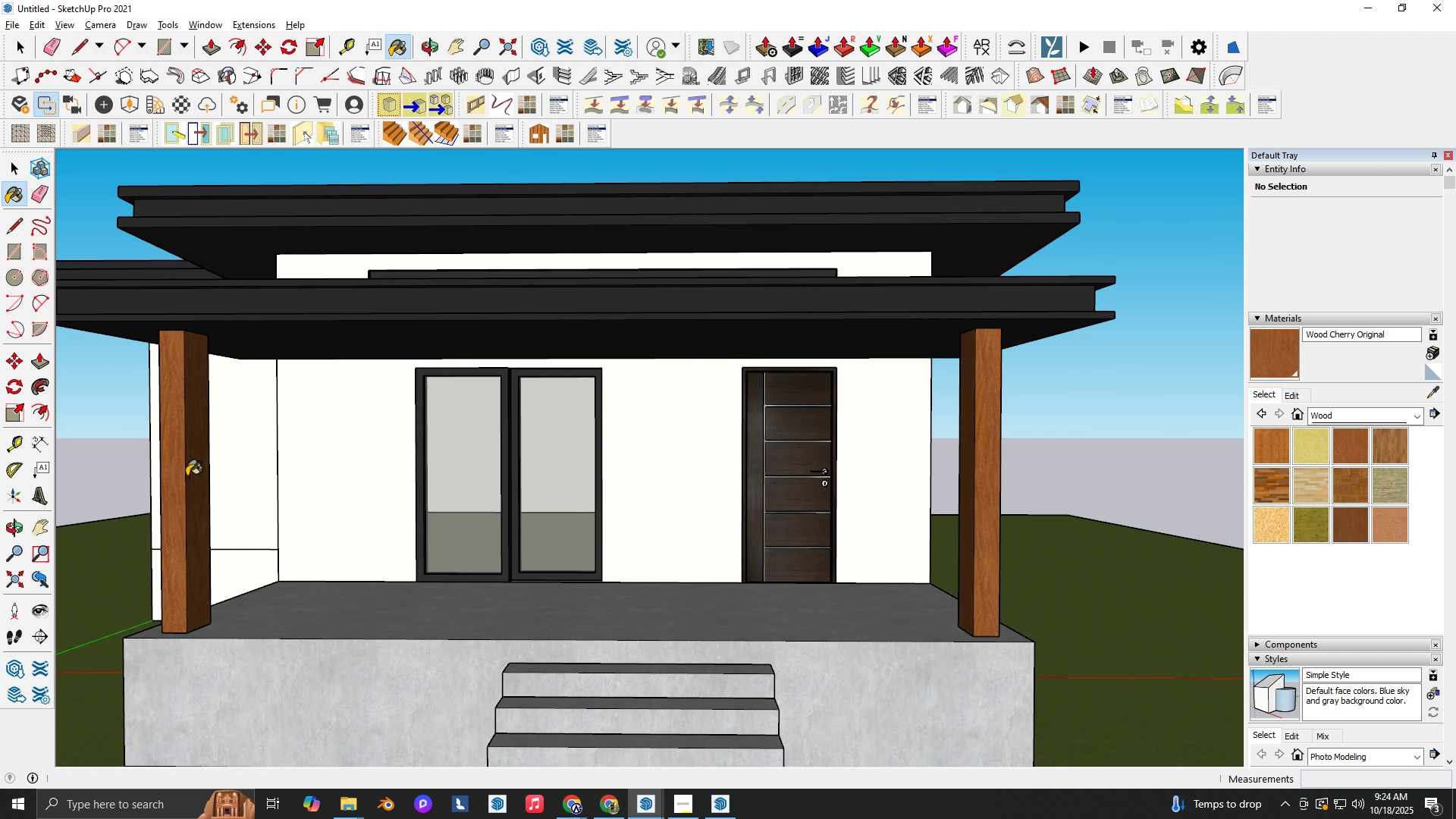 
hold_key(key=ShiftLeft, duration=0.82)
scroll: coordinate [497, 470], scroll_direction: down, amount: 4.0
 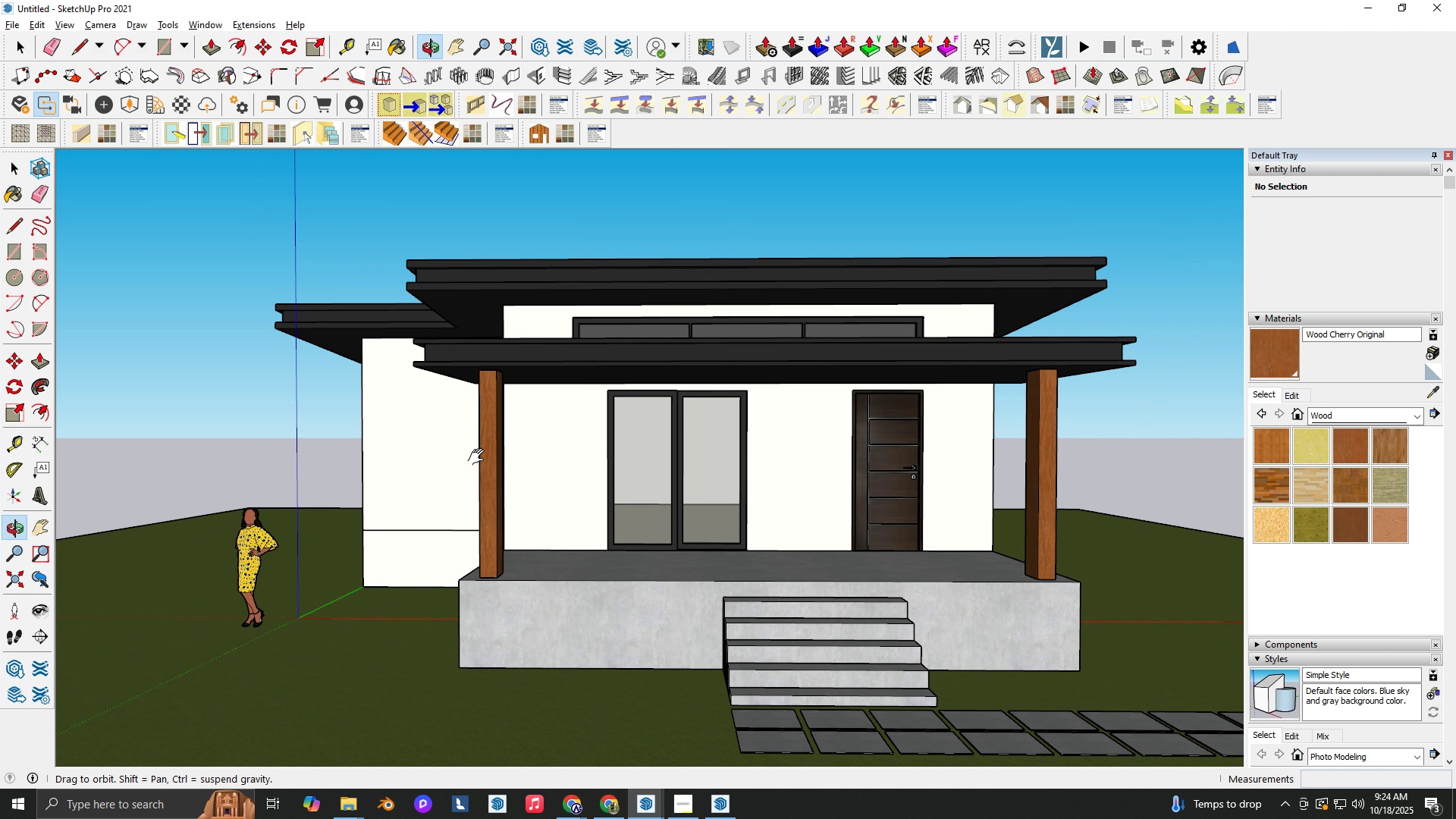 
hold_key(key=ShiftLeft, duration=0.33)
 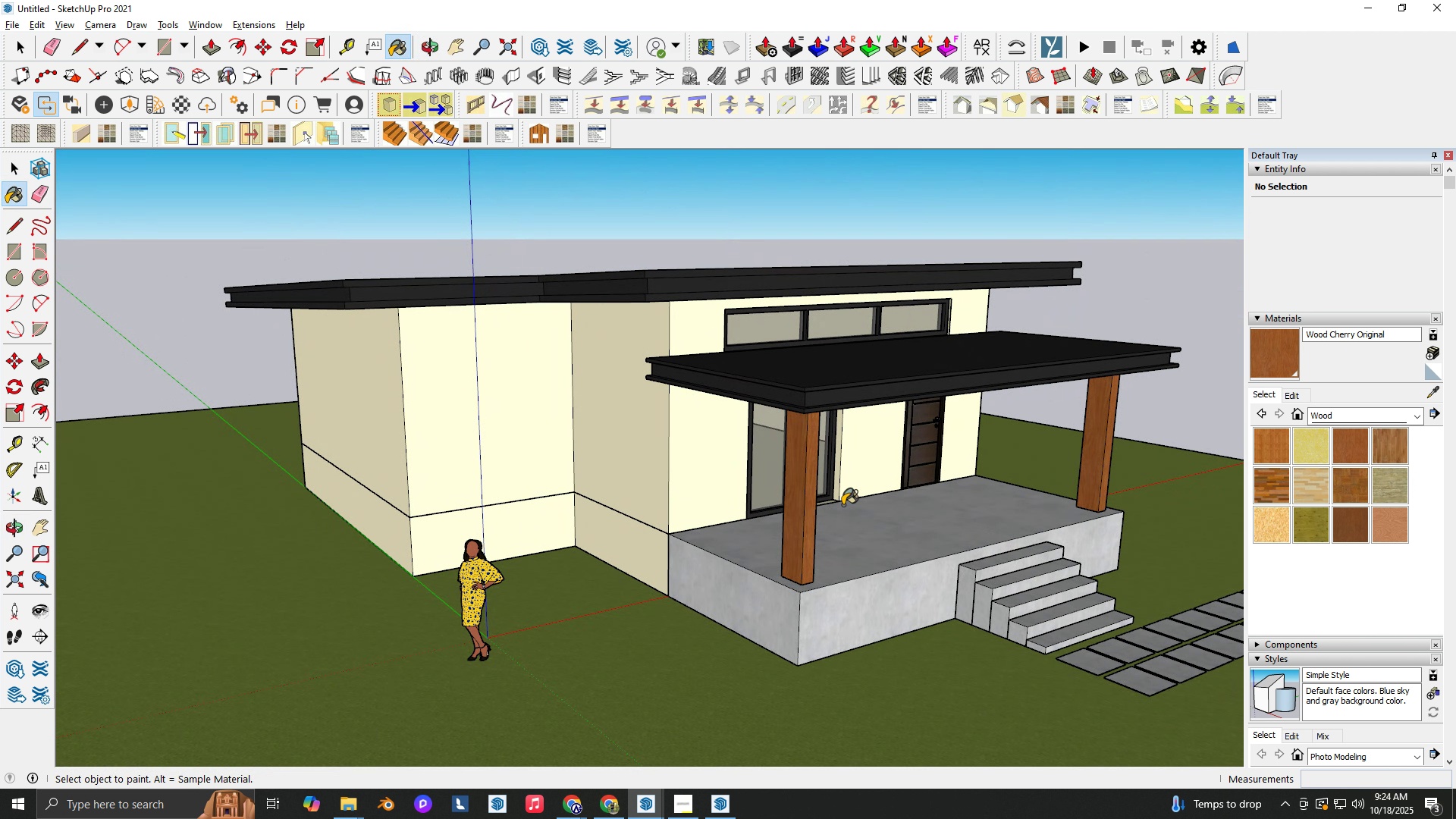 
type(r [Delete]rt)
 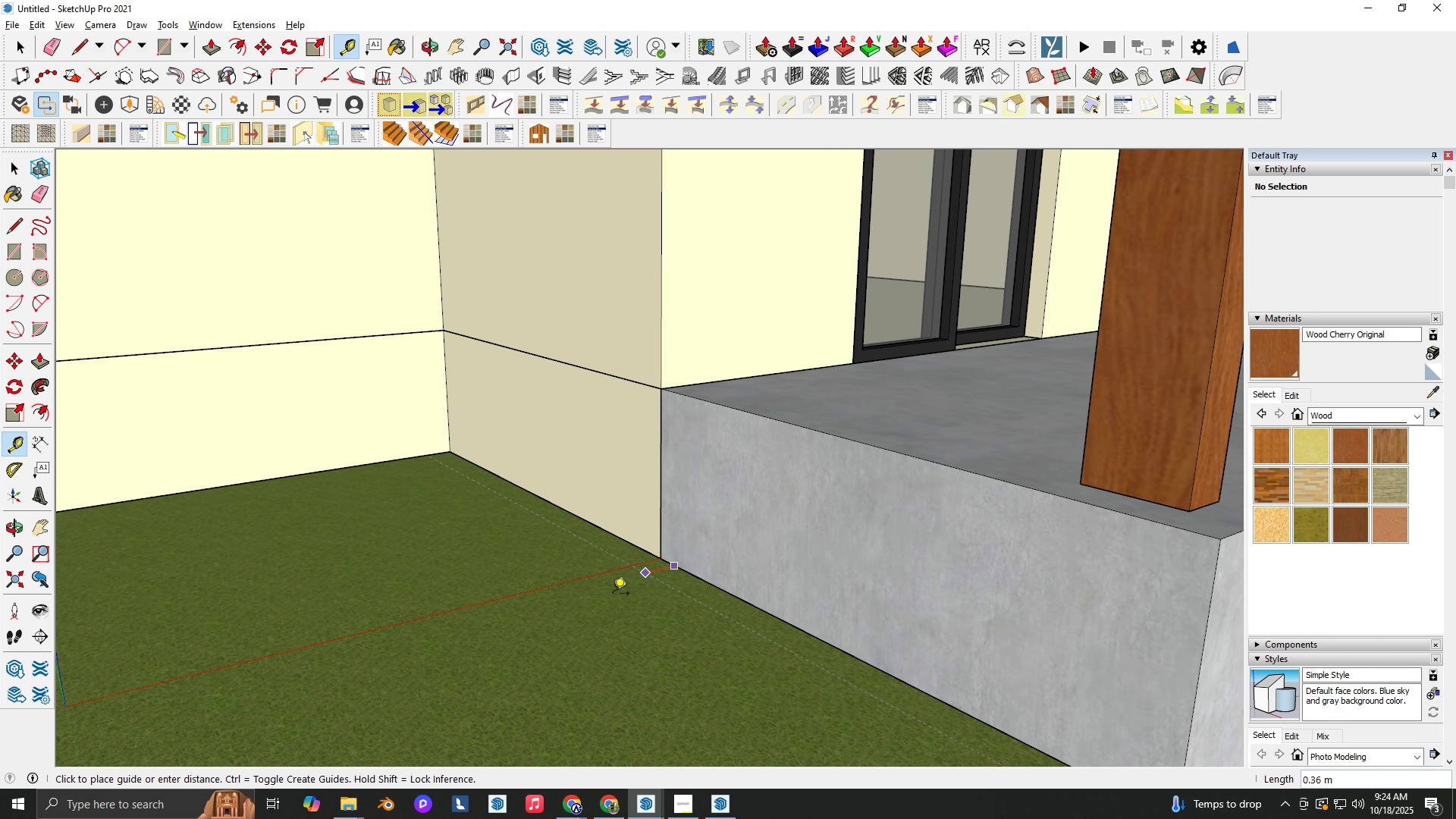 
scroll: coordinate [488, 423], scroll_direction: up, amount: 2.0
 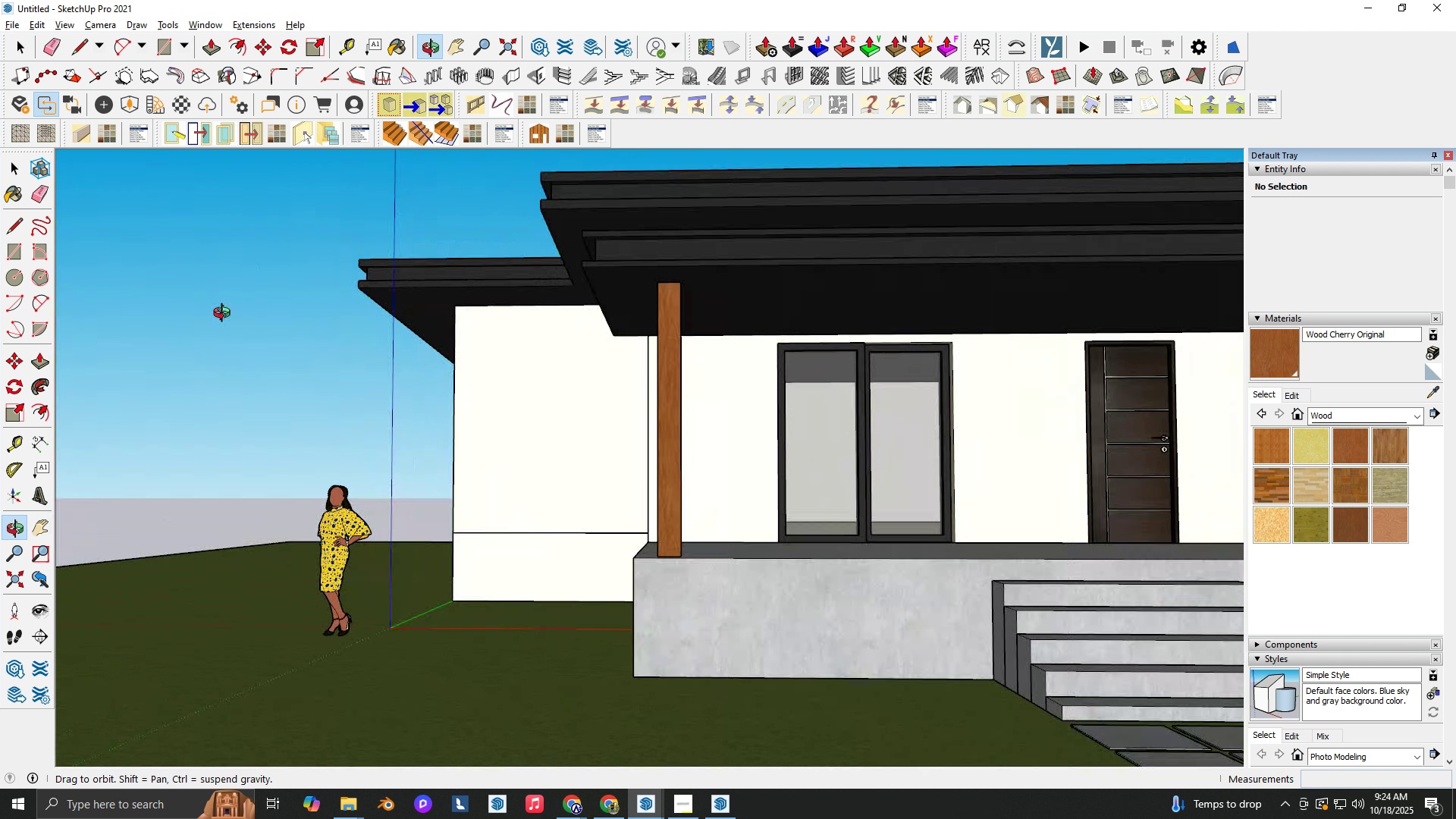 
scroll: coordinate [567, 427], scroll_direction: down, amount: 4.0
 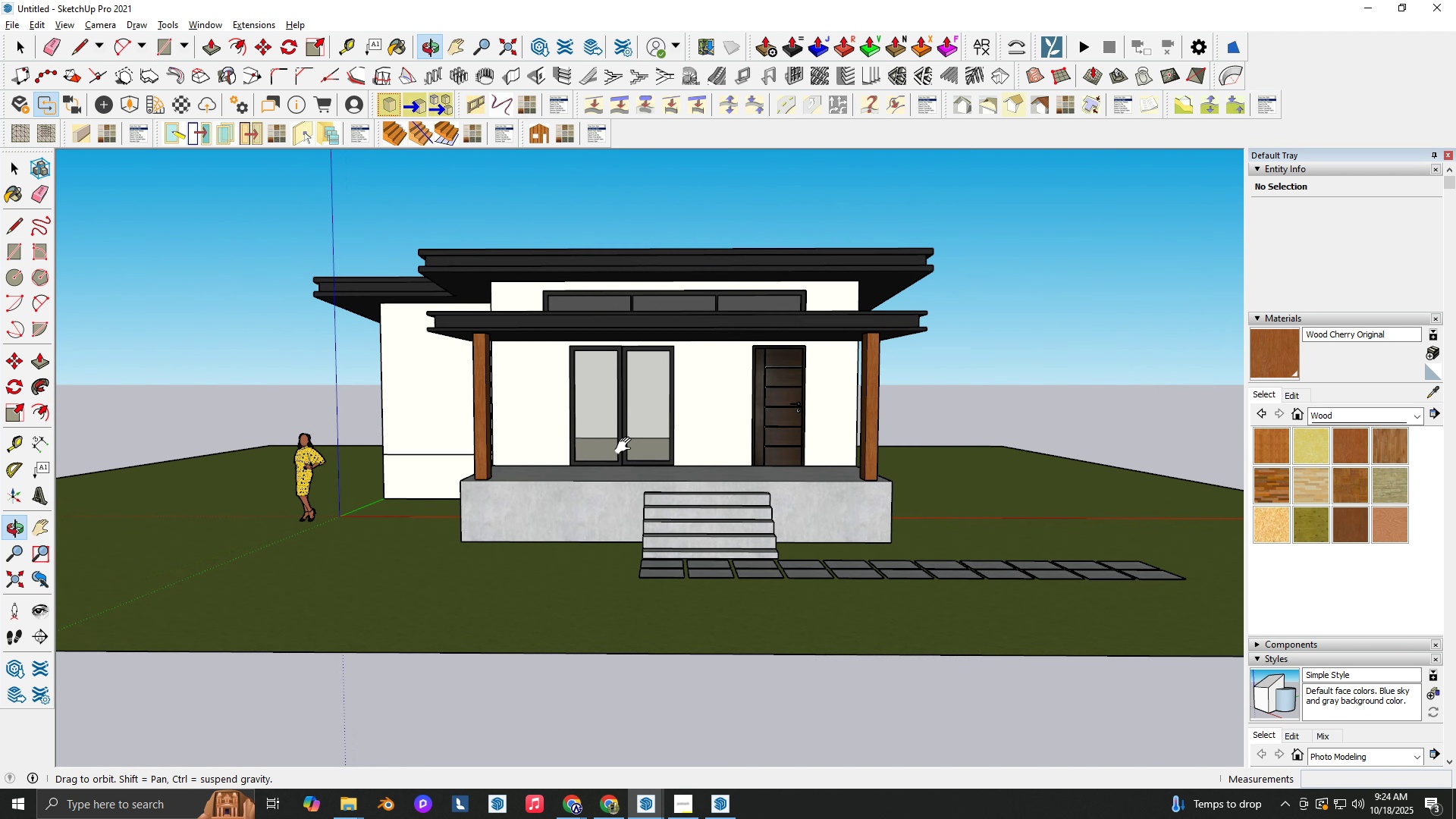 
scroll: coordinate [670, 569], scroll_direction: up, amount: 11.0
 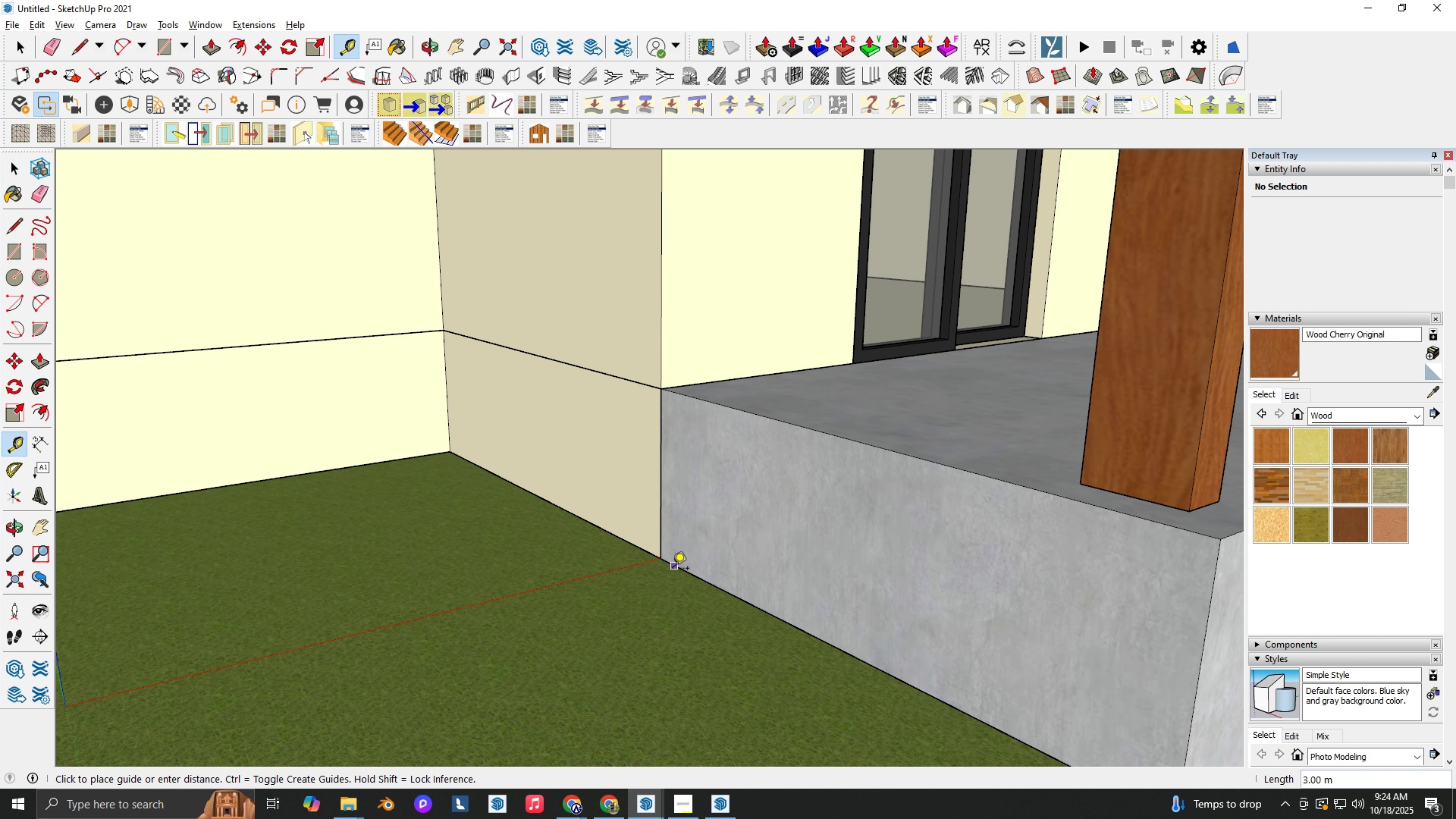 
left_click([673, 570])
 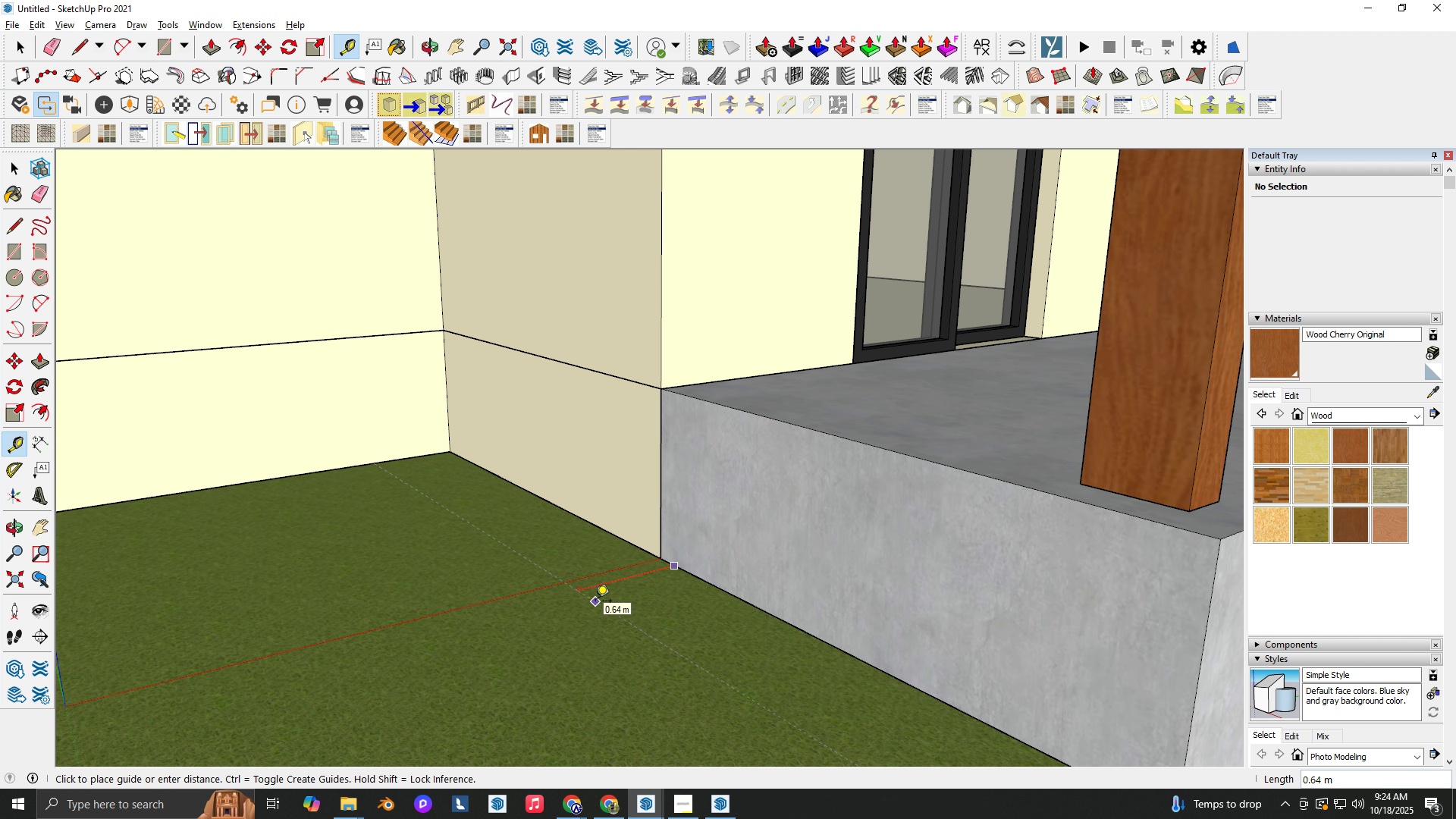 
key(NumpadDecimal)
 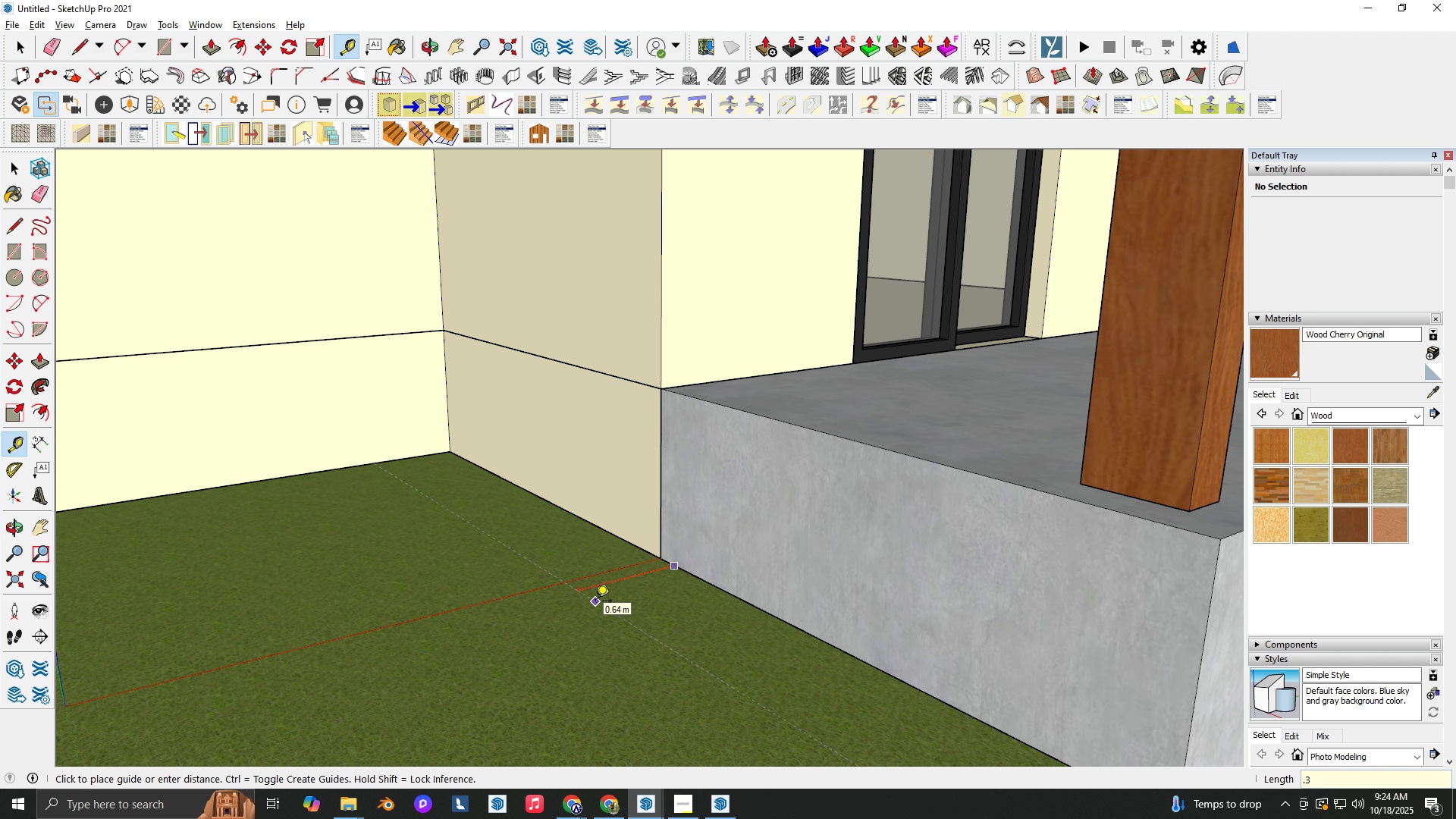 
key(Numpad3)
 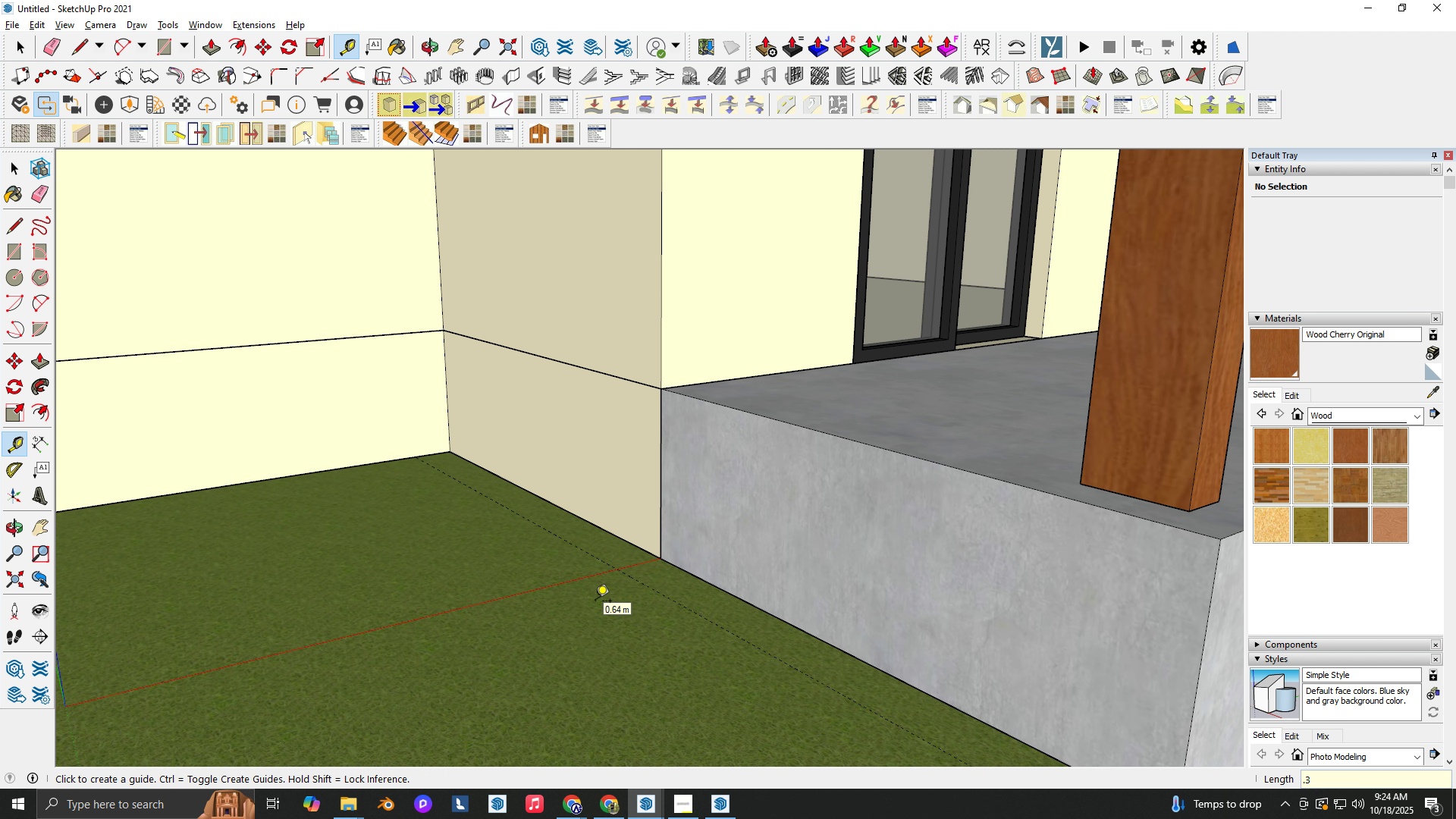 
key(NumpadEnter)
 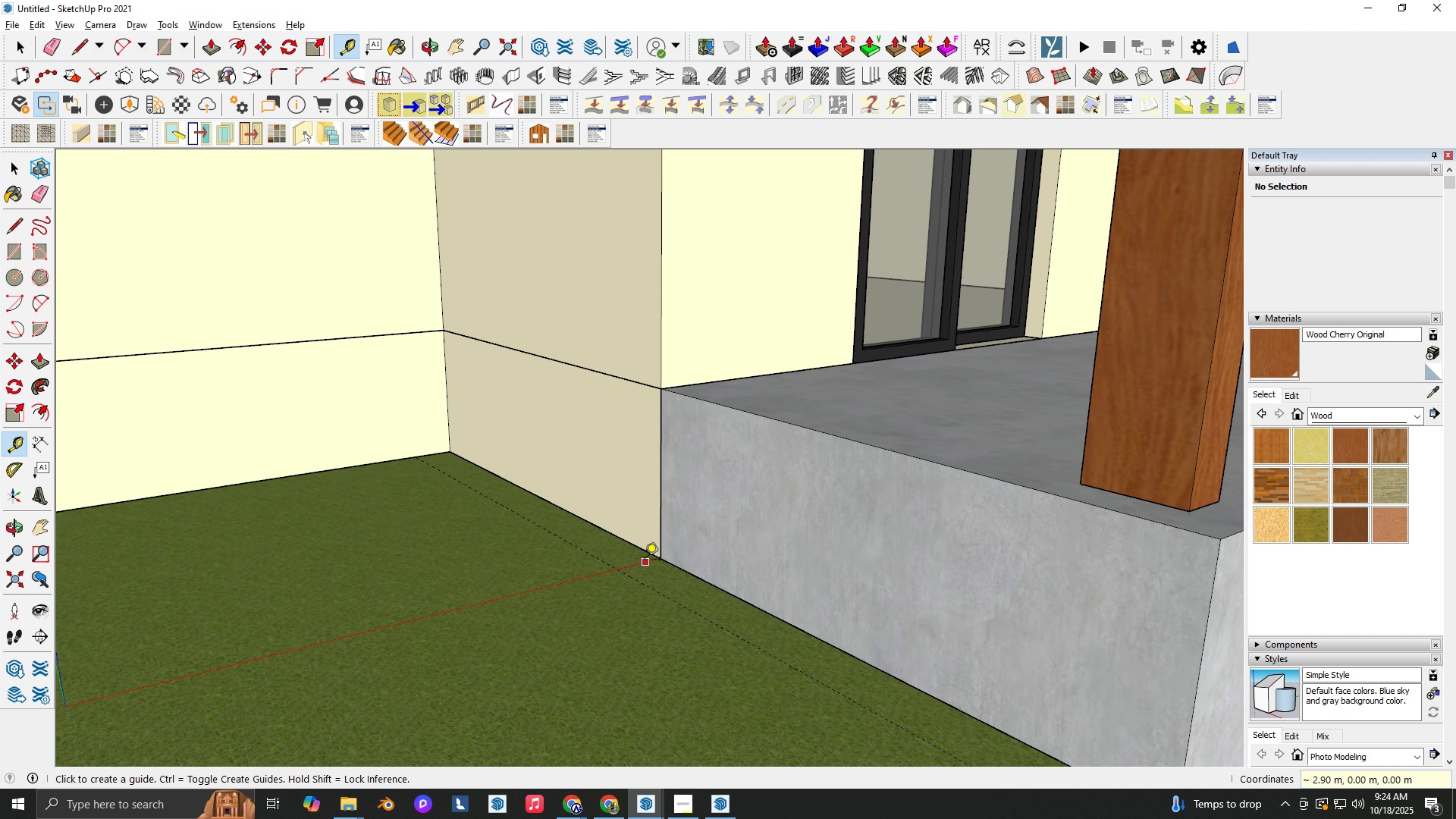 
key(R)
 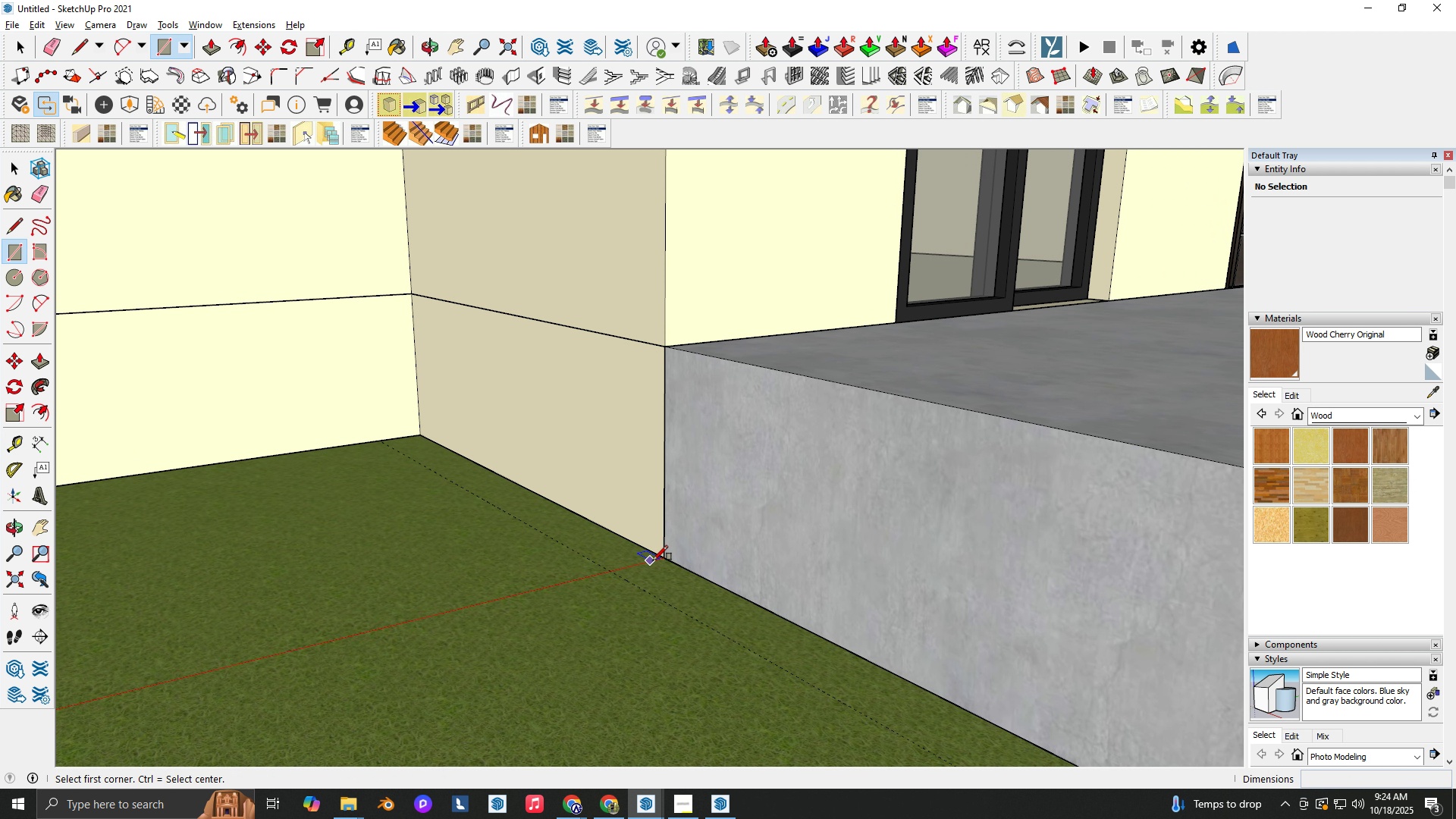 
scroll: coordinate [649, 561], scroll_direction: up, amount: 2.0
 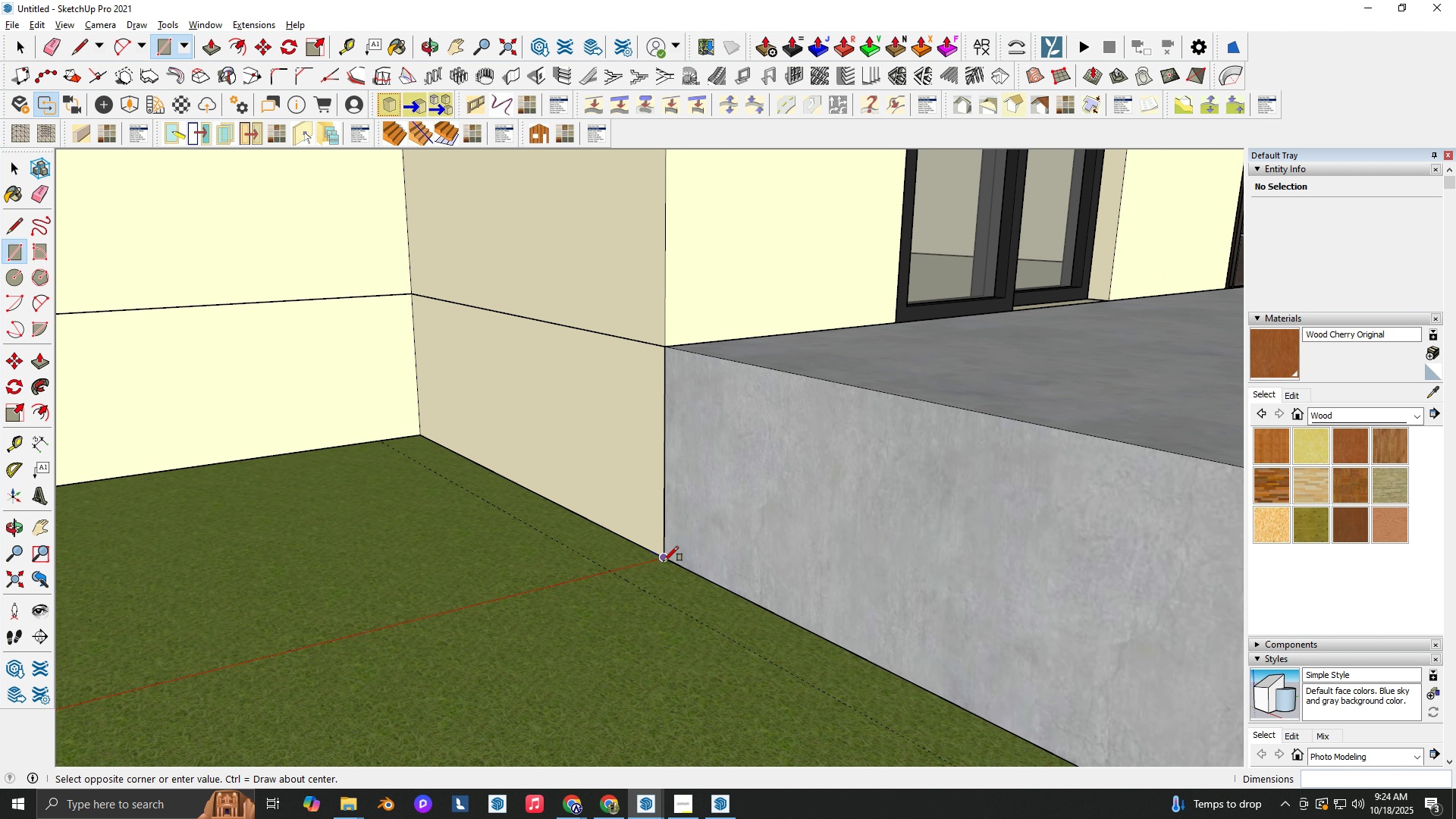 
left_click([664, 561])
 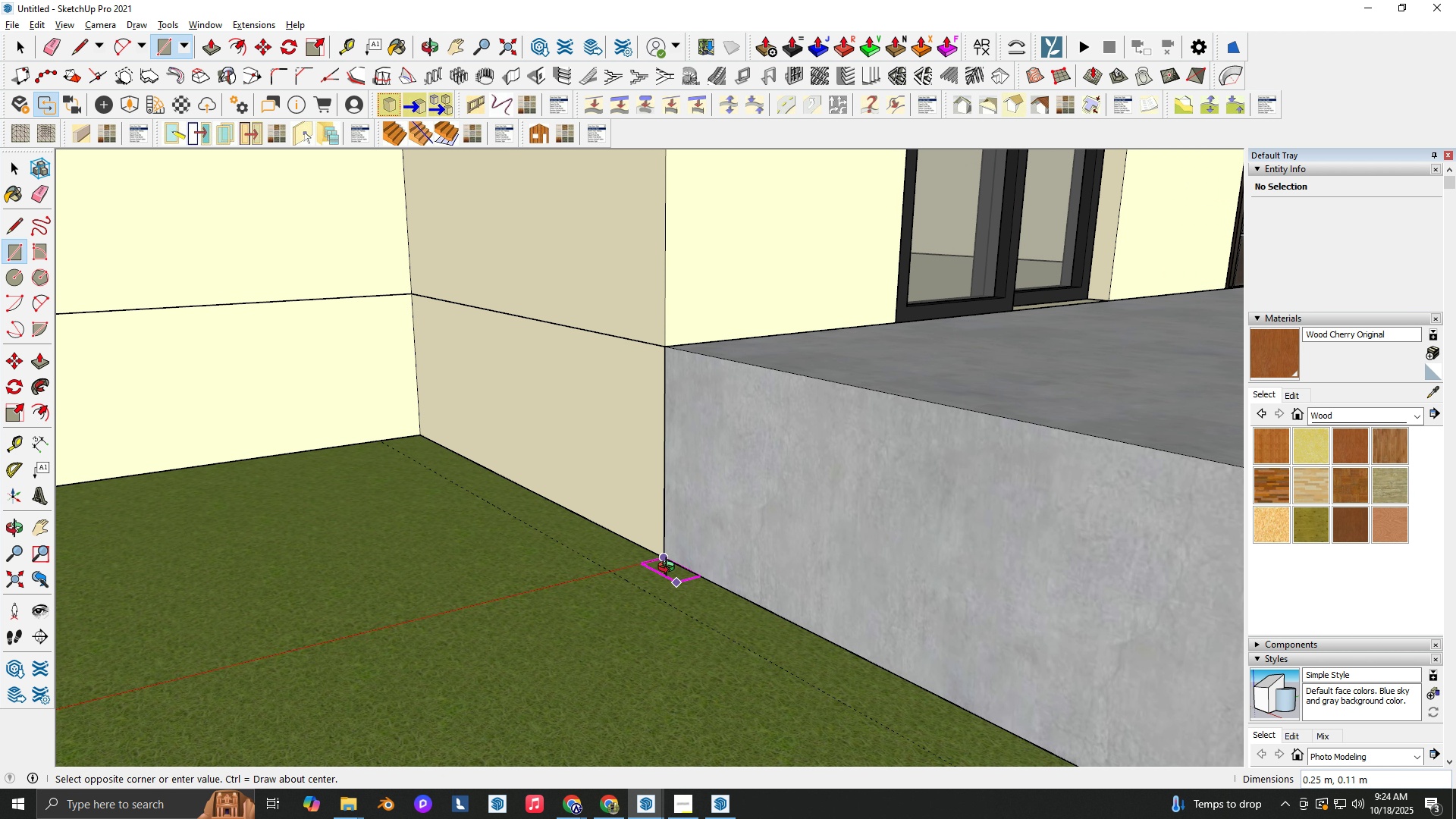 
key(Shift+ShiftLeft)
 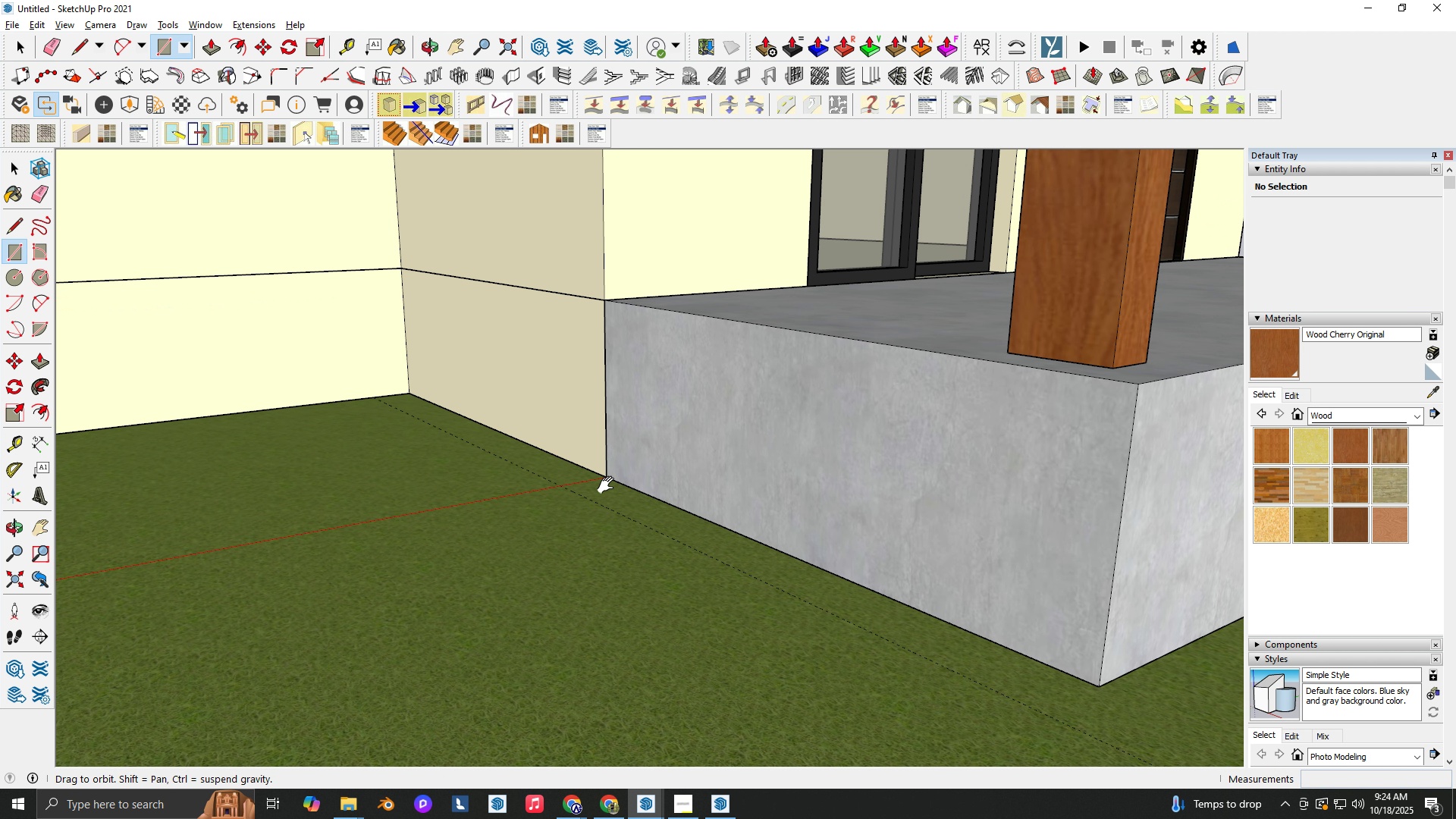 
scroll: coordinate [609, 485], scroll_direction: down, amount: 5.0
 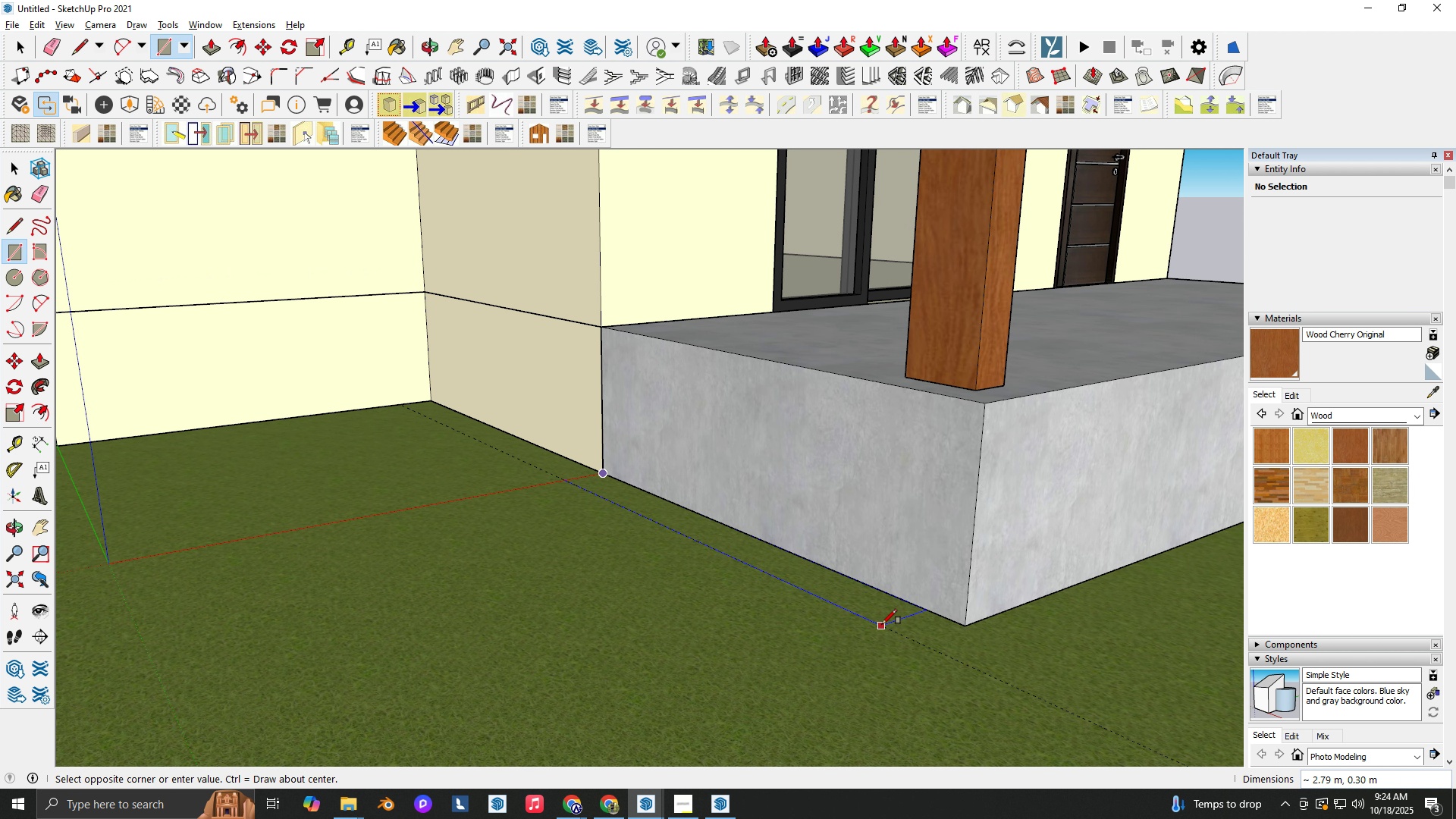 
left_click([881, 625])
 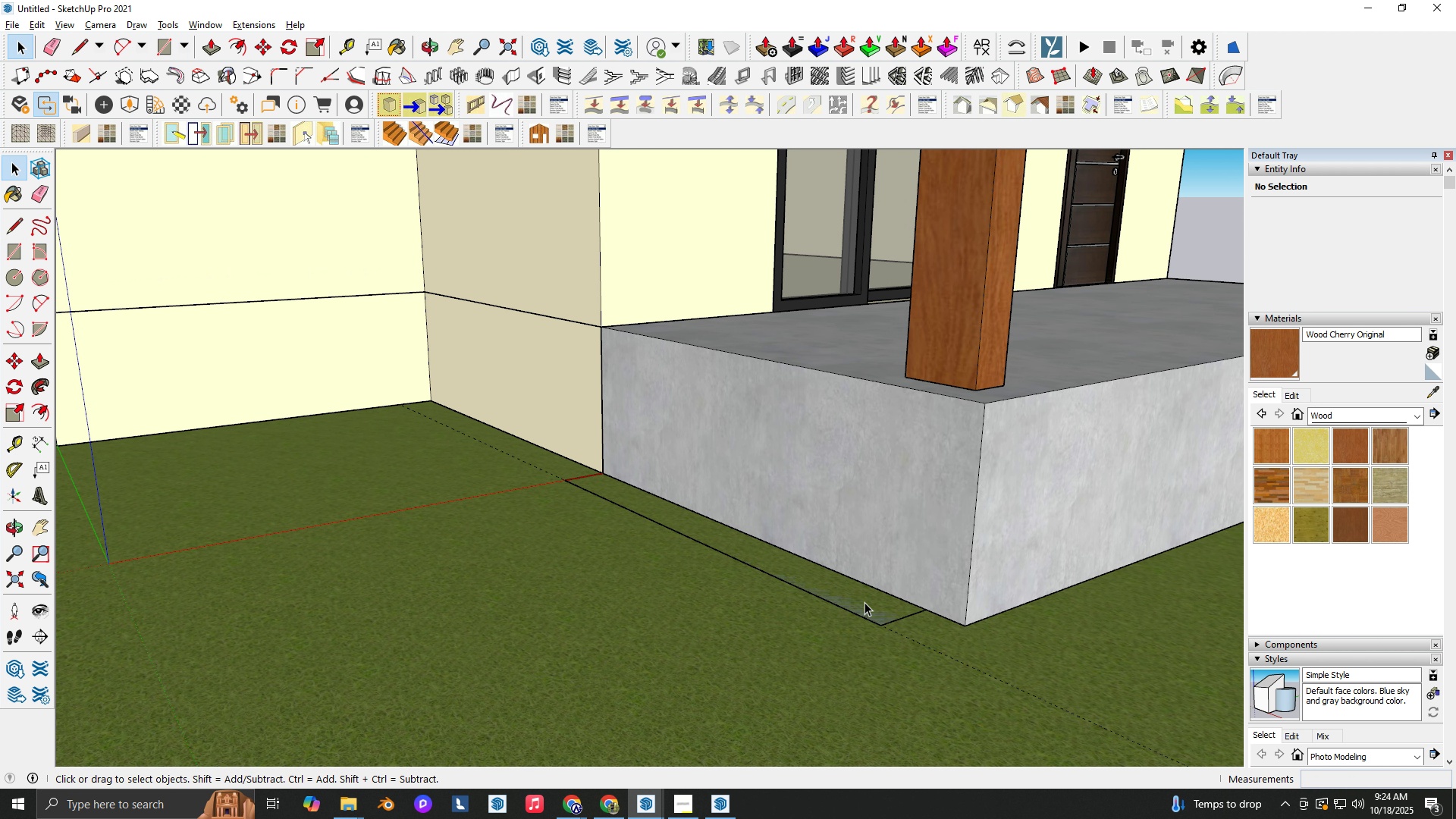 
key(Space)
 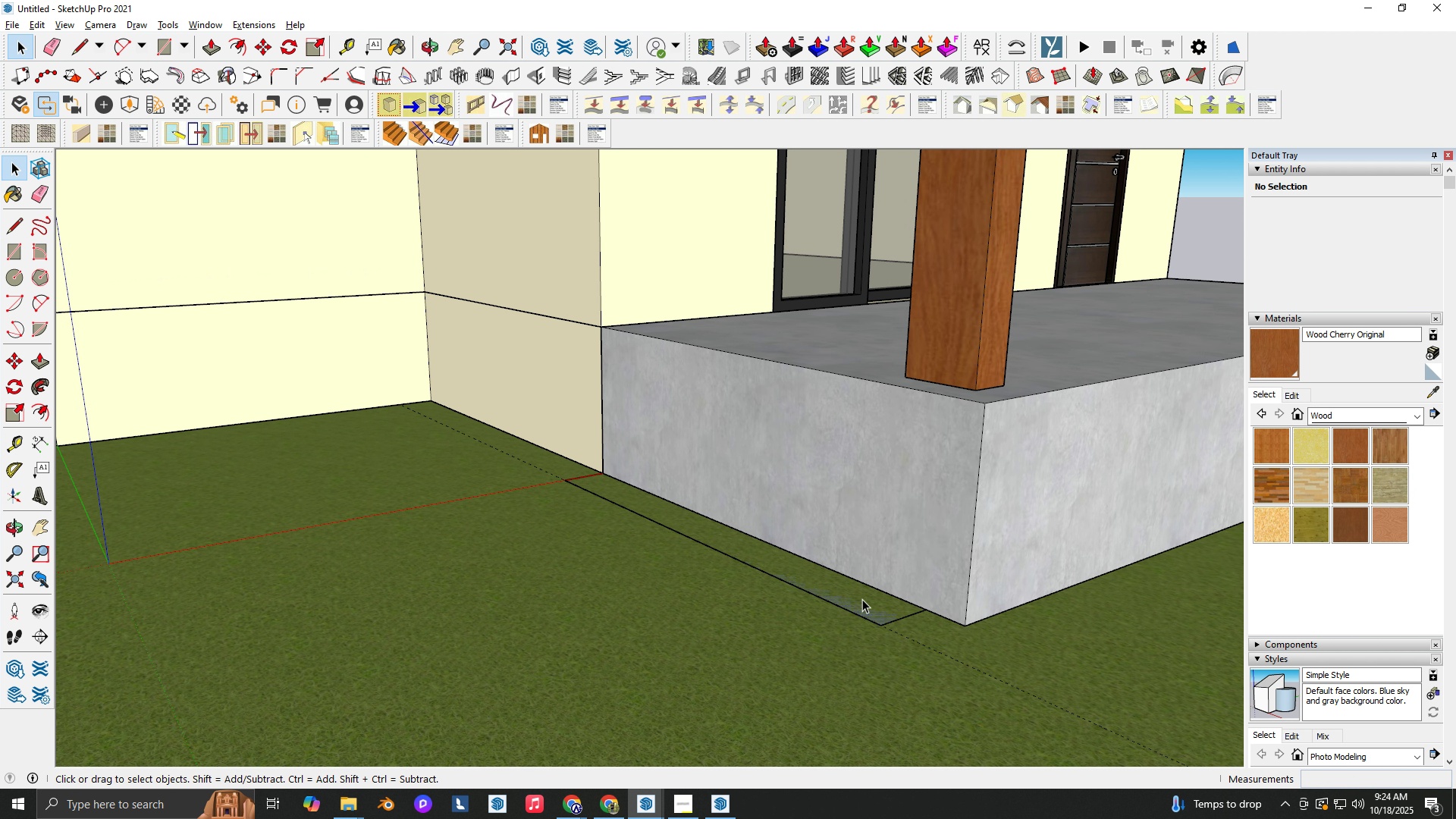 
double_click([862, 599])
 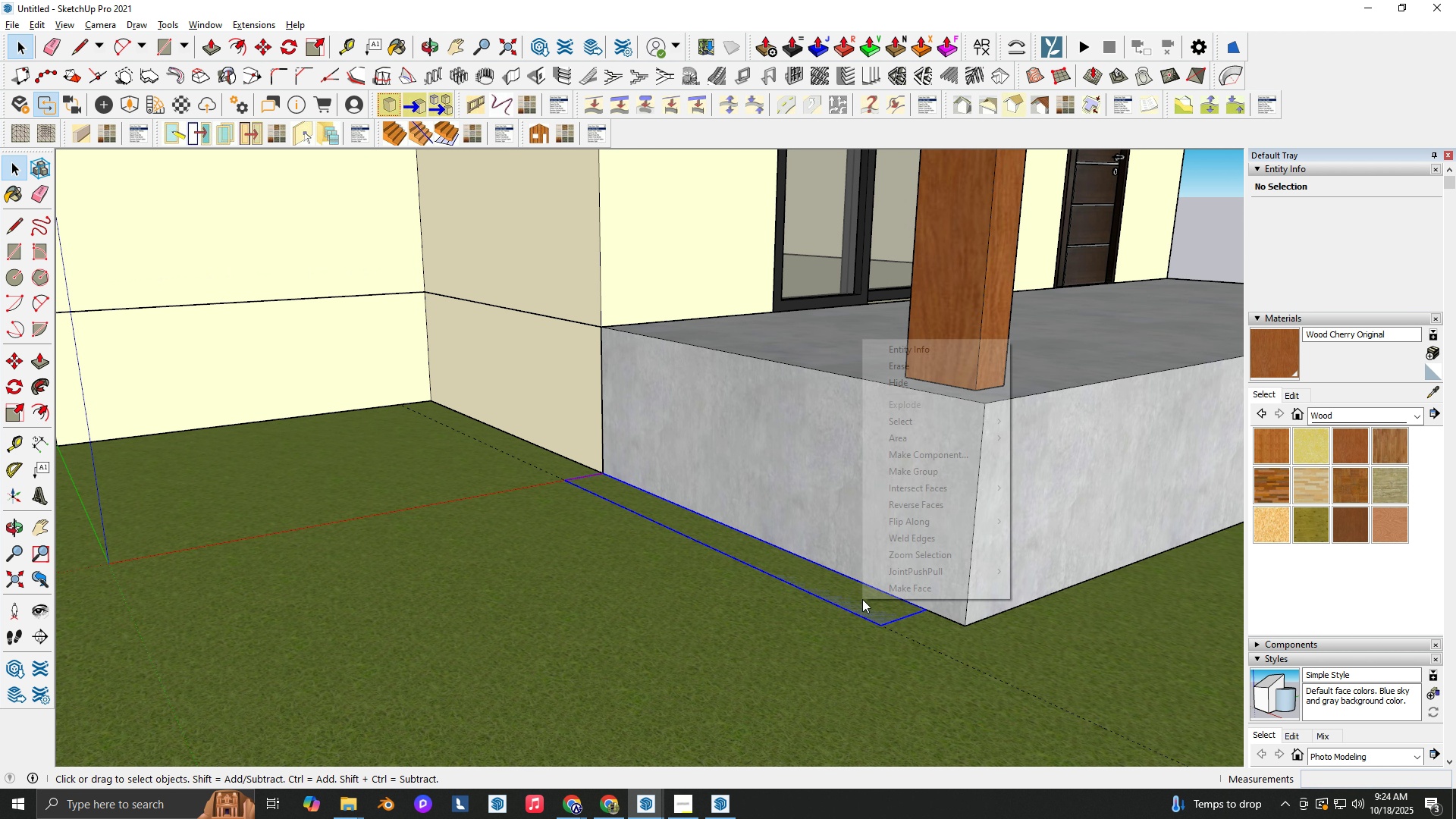 
left_click([862, 599])
 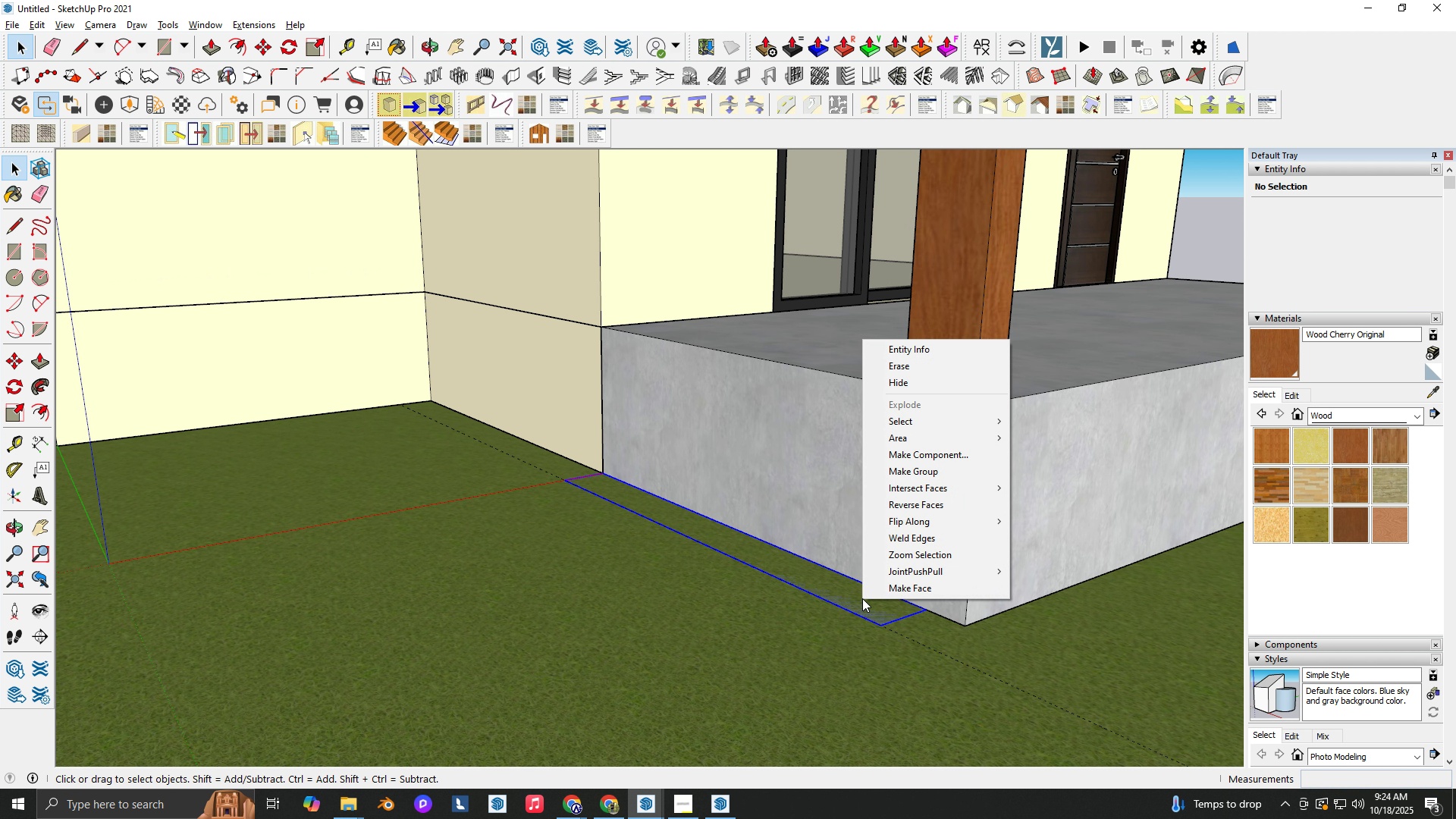 
right_click([862, 599])
 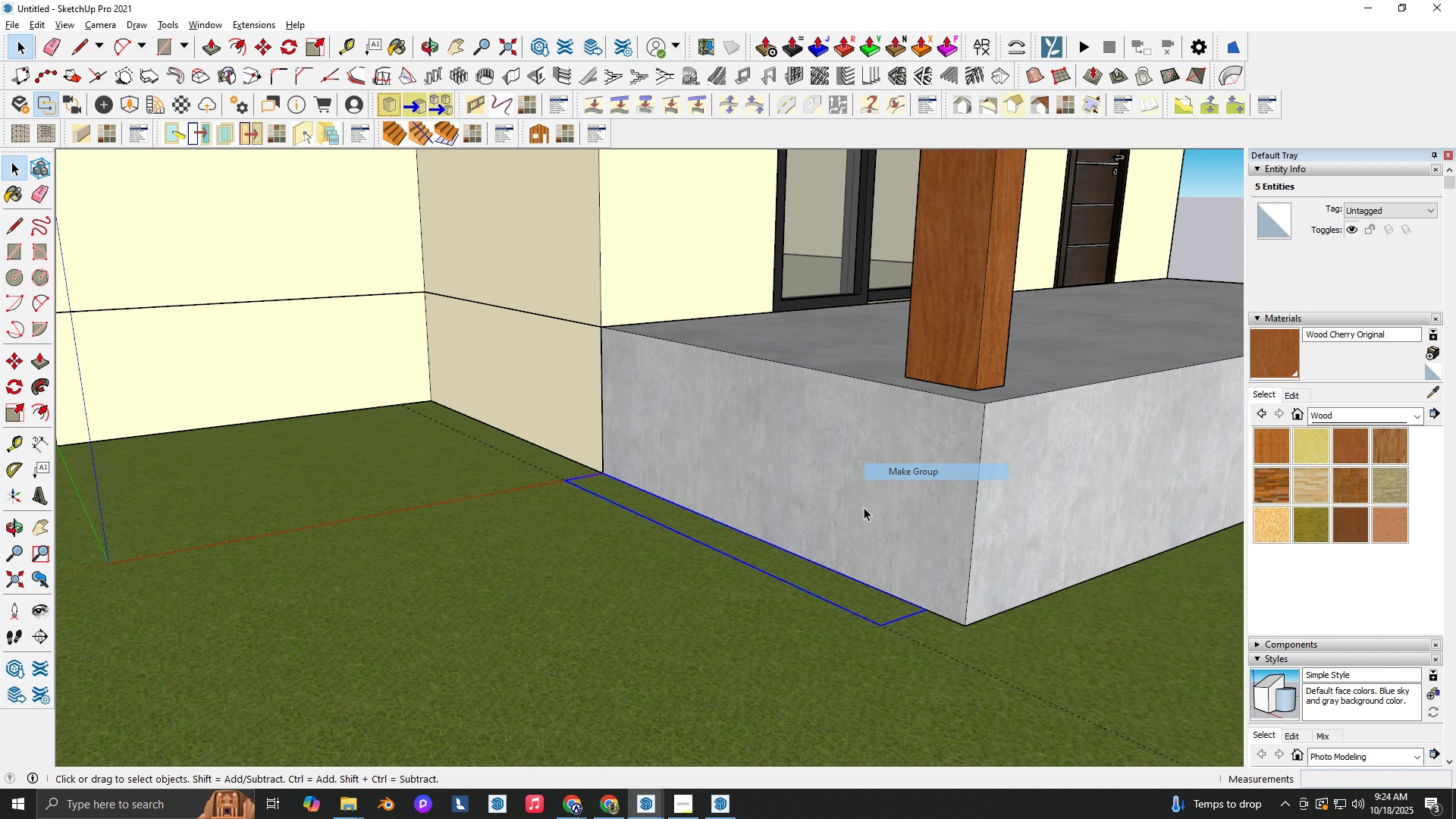 
left_click([913, 472])
 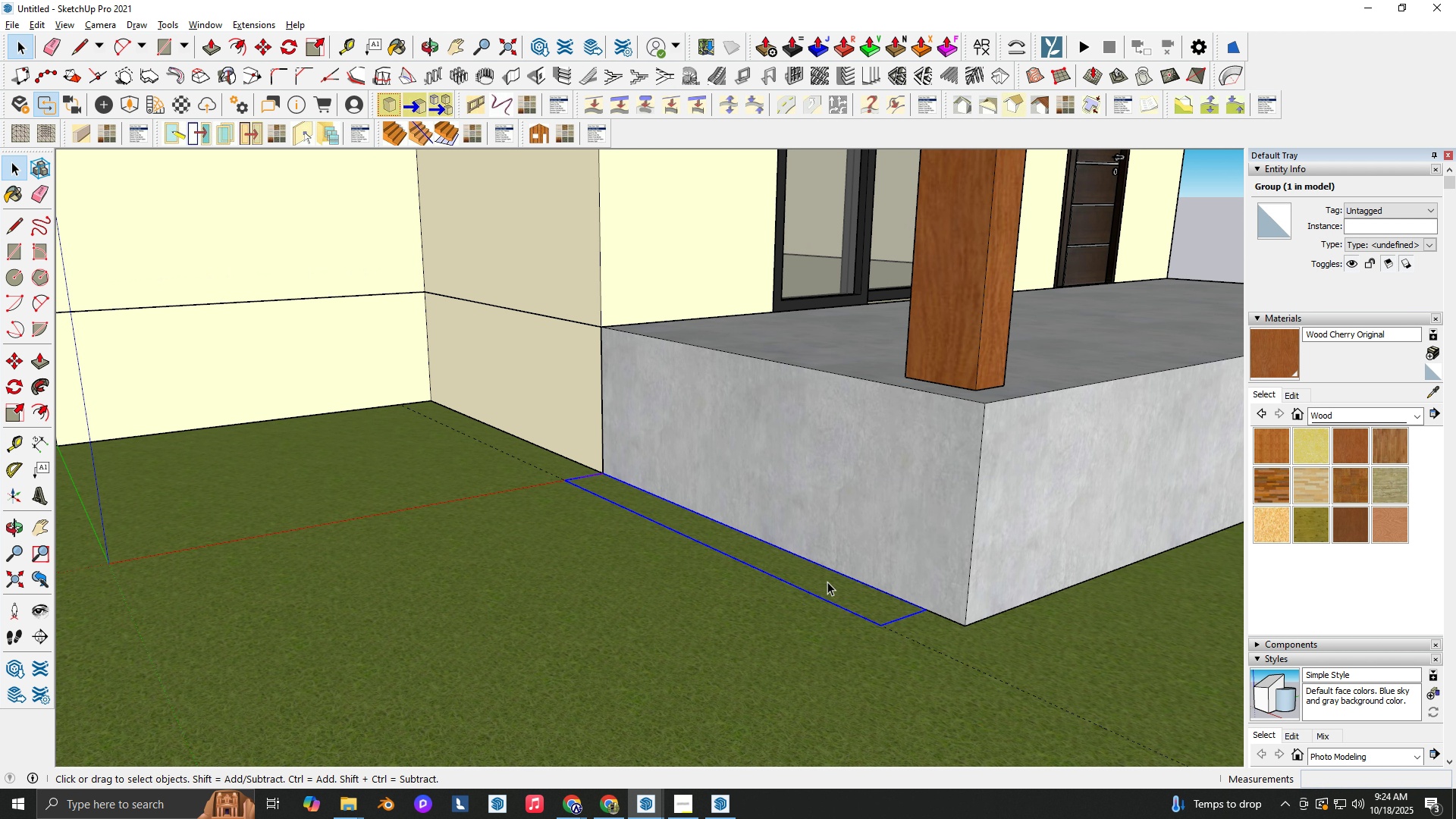 
double_click([827, 582])
 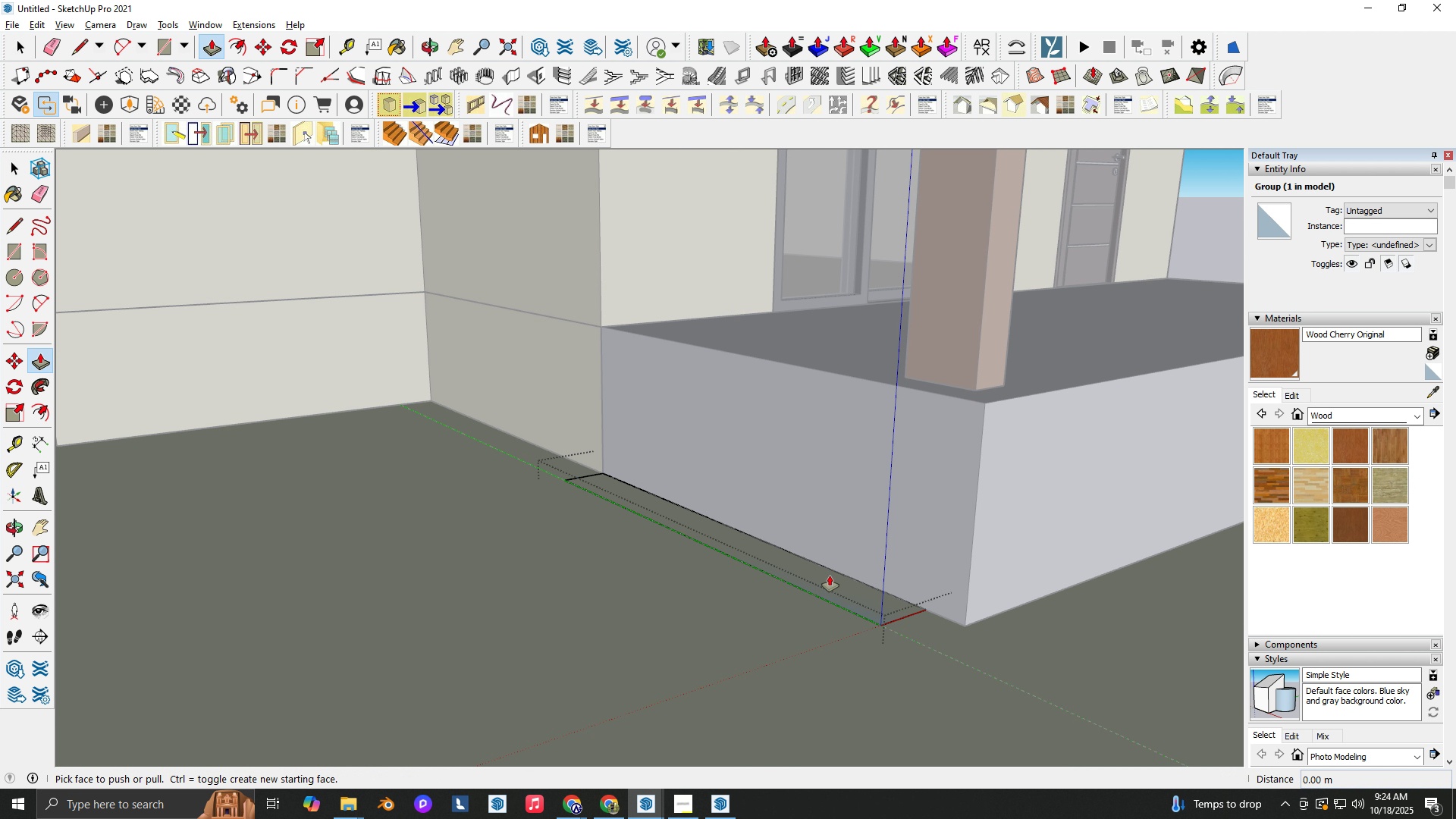 
key(P)
 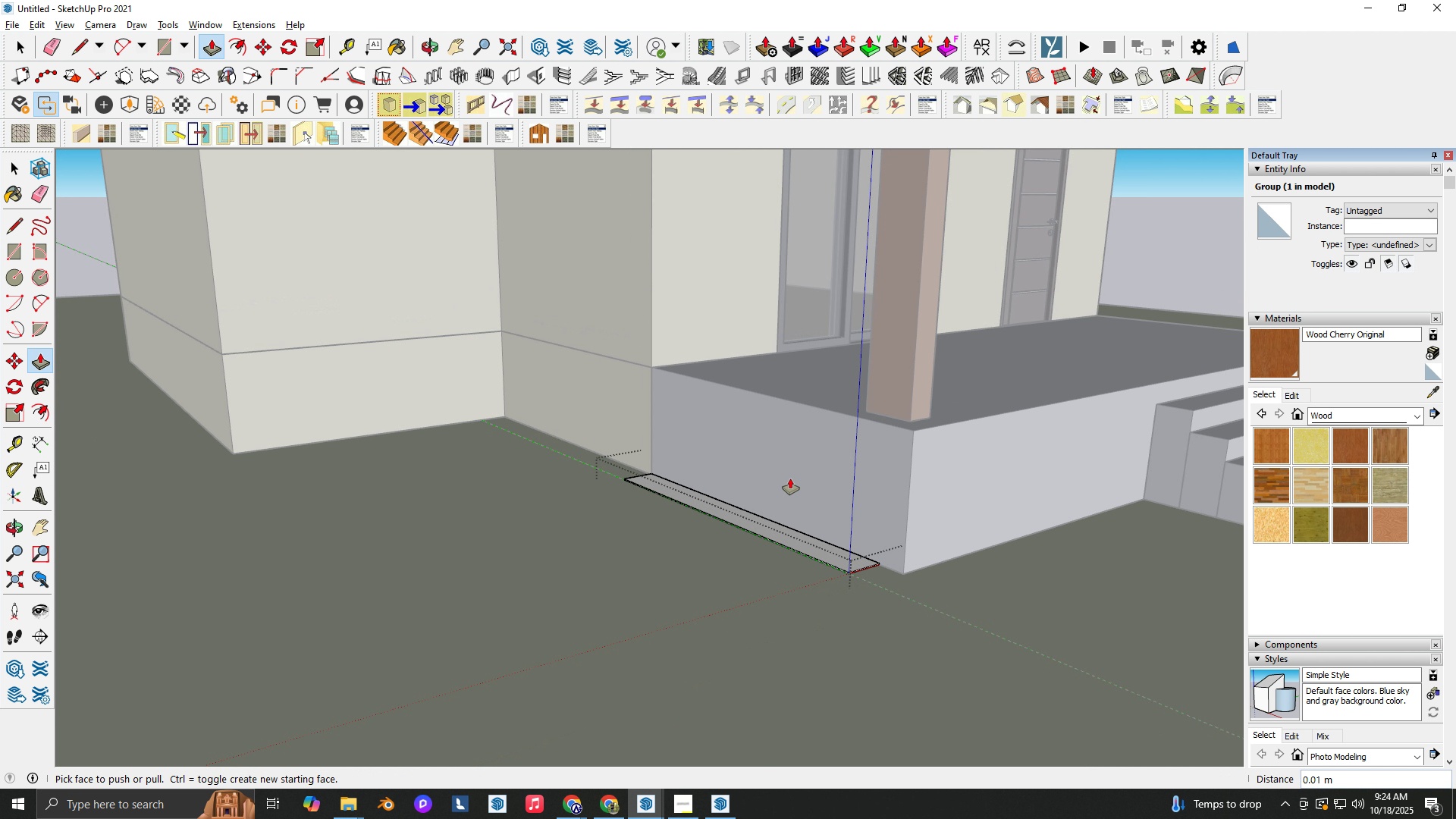 
scroll: coordinate [789, 478], scroll_direction: down, amount: 4.0
 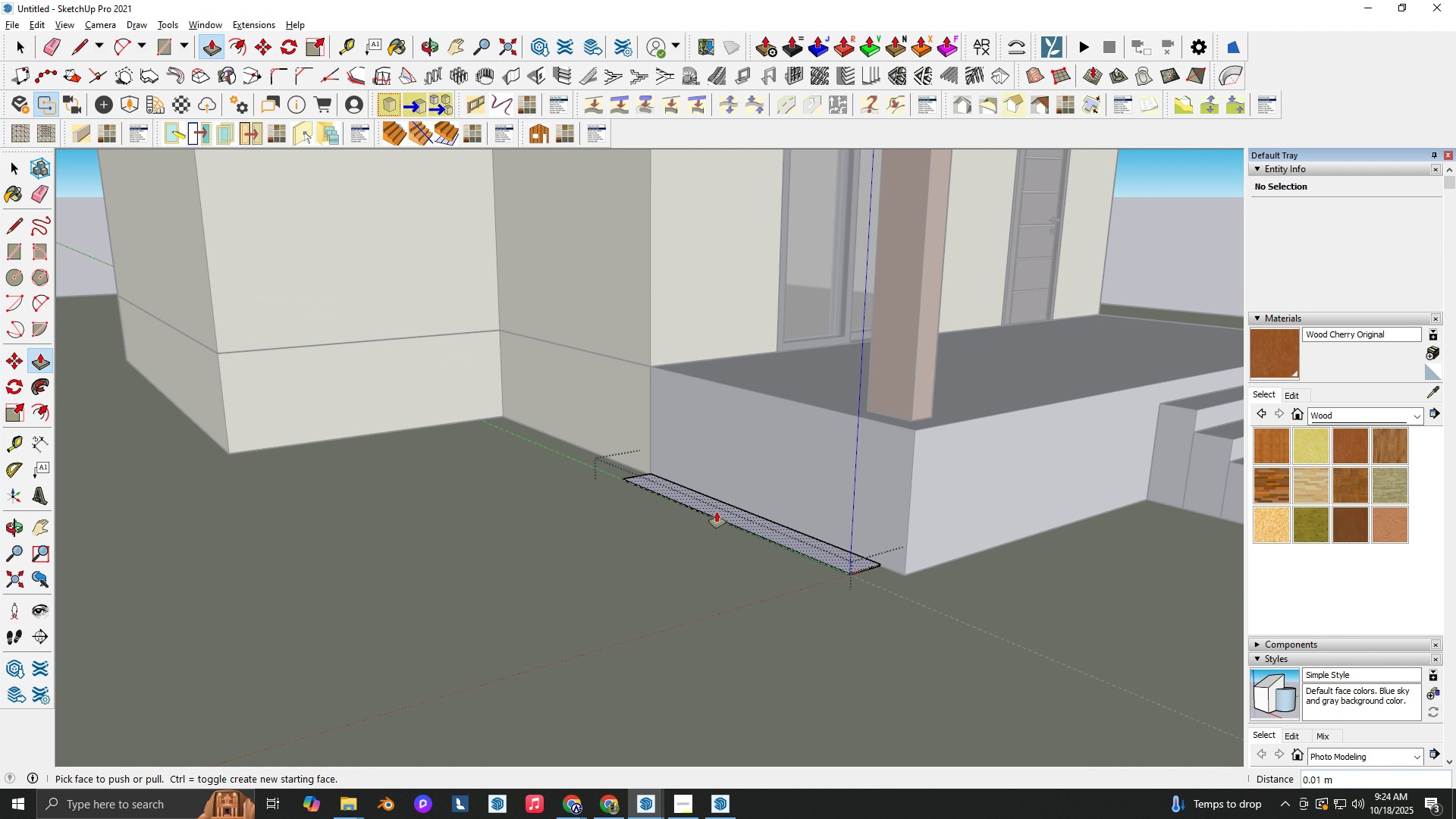 
left_click([717, 512])
 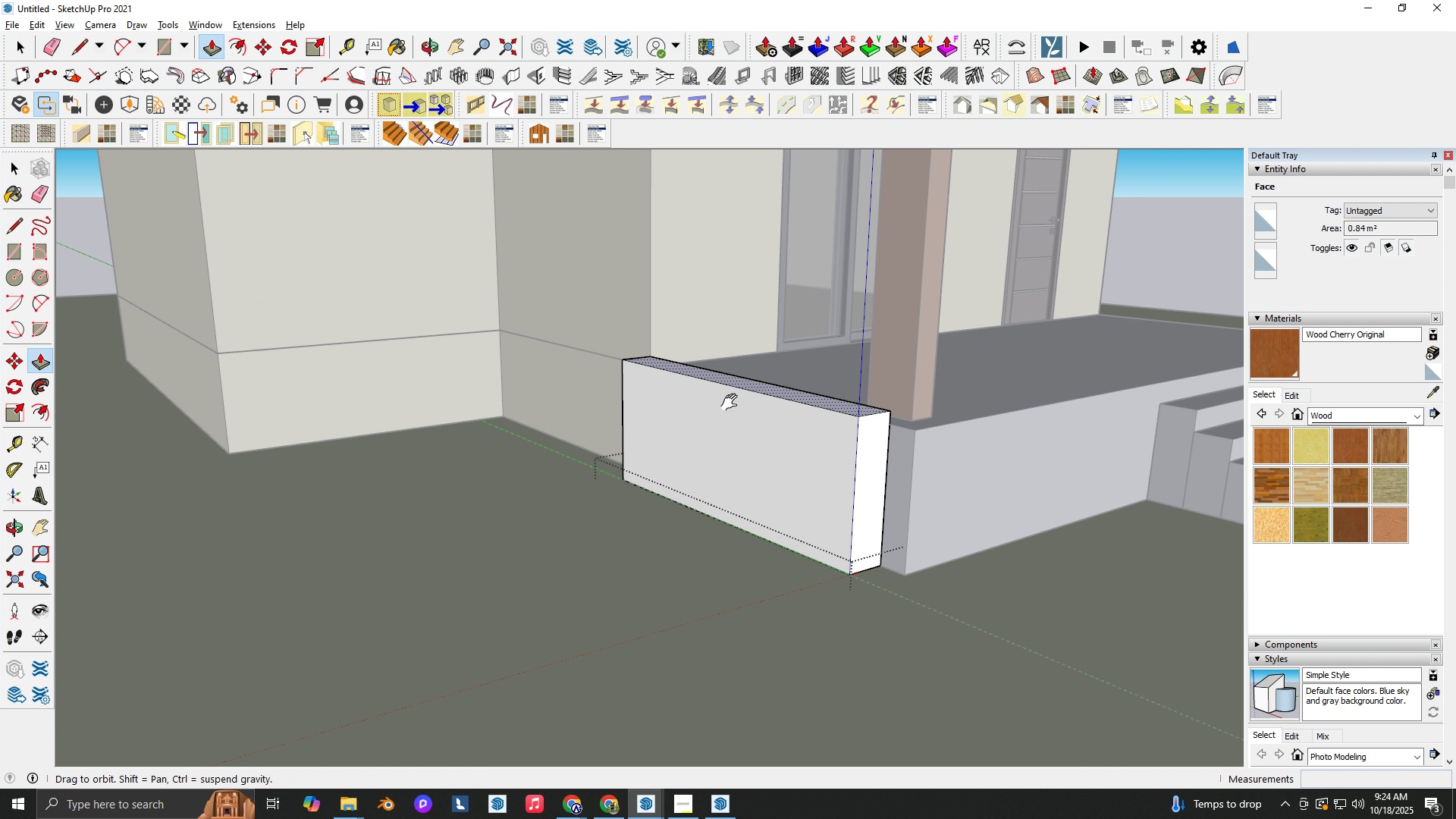 
key(Shift+ShiftLeft)
 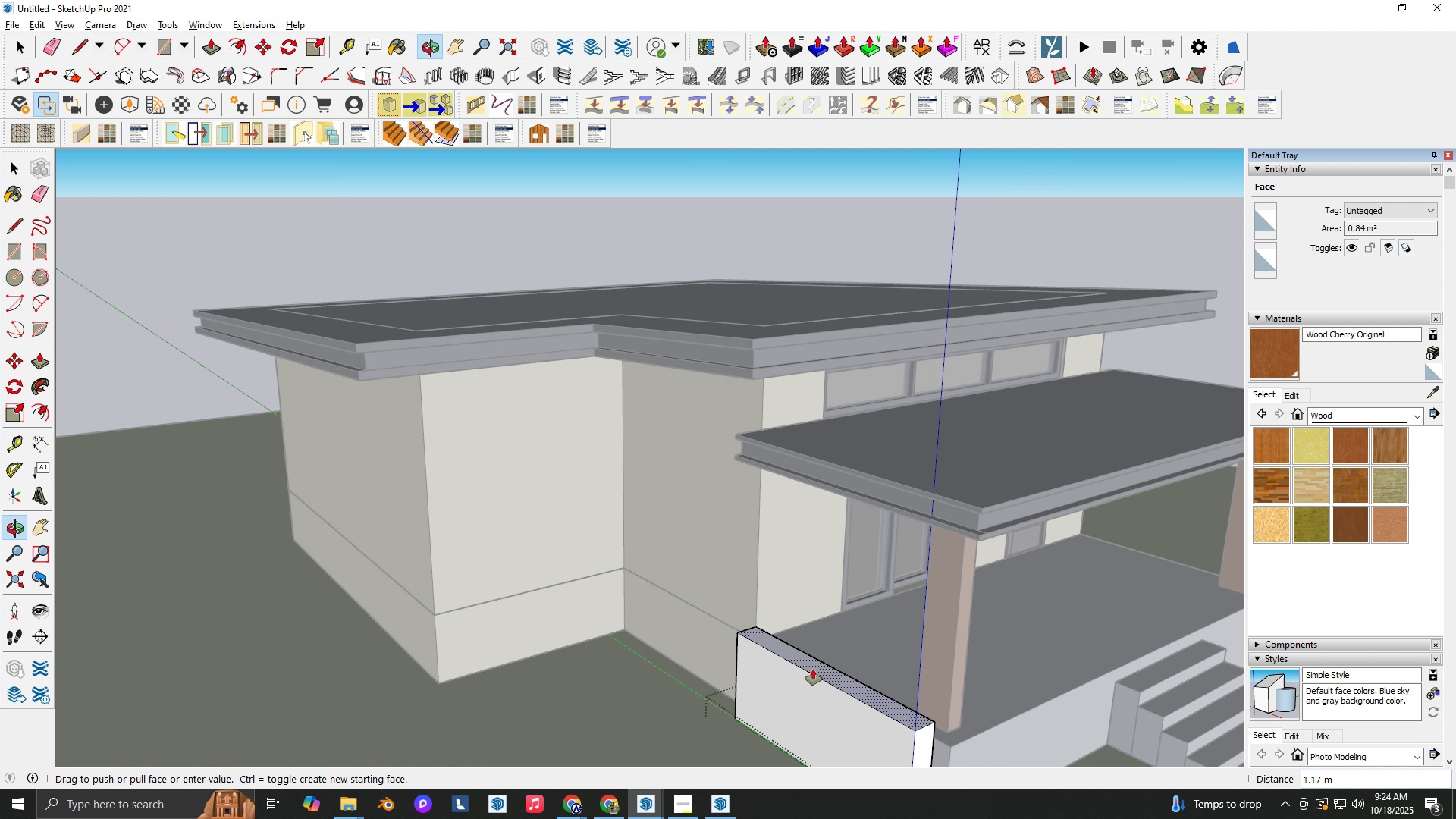 
scroll: coordinate [813, 661], scroll_direction: down, amount: 4.0
 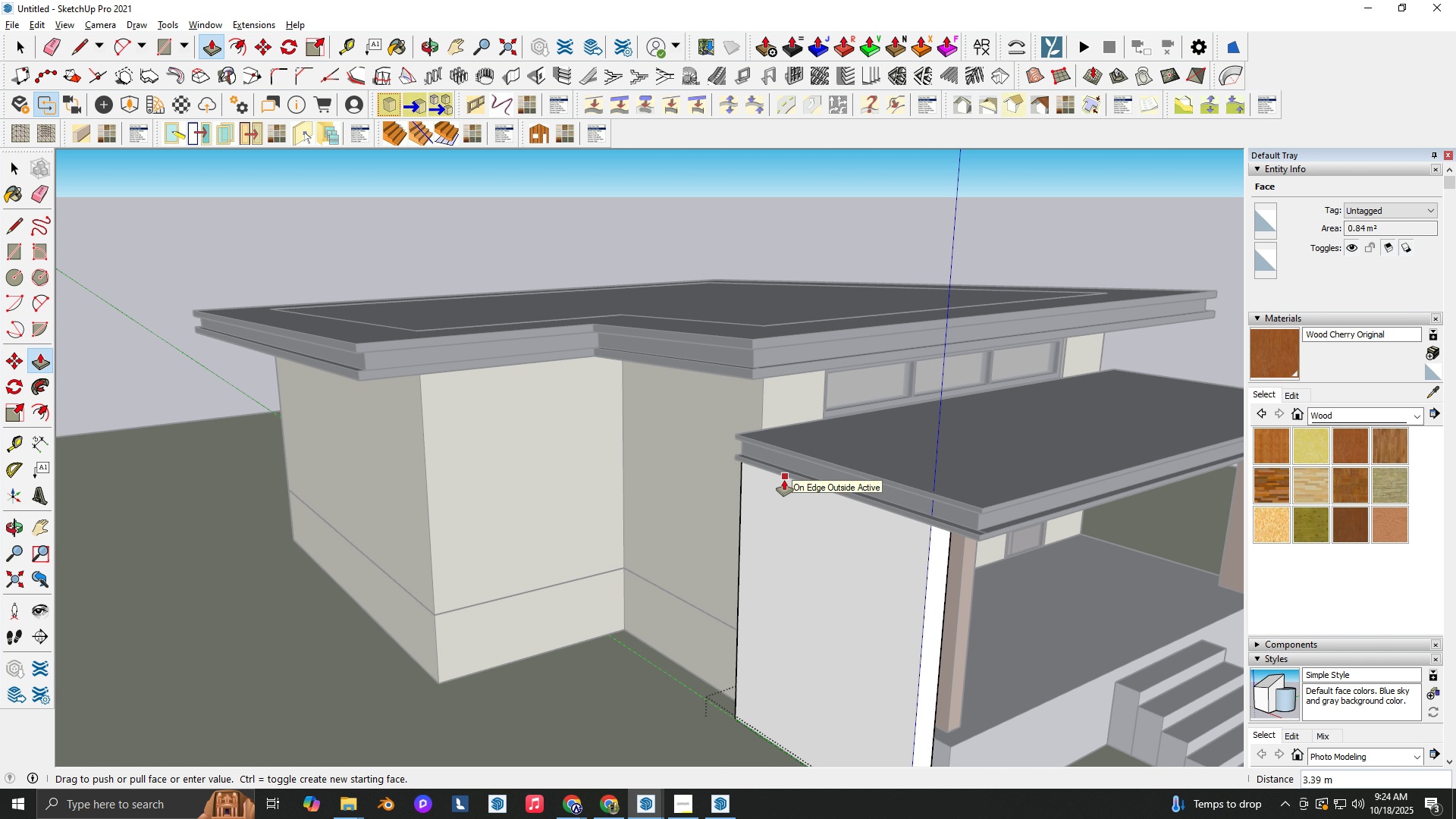 
left_click([784, 480])
 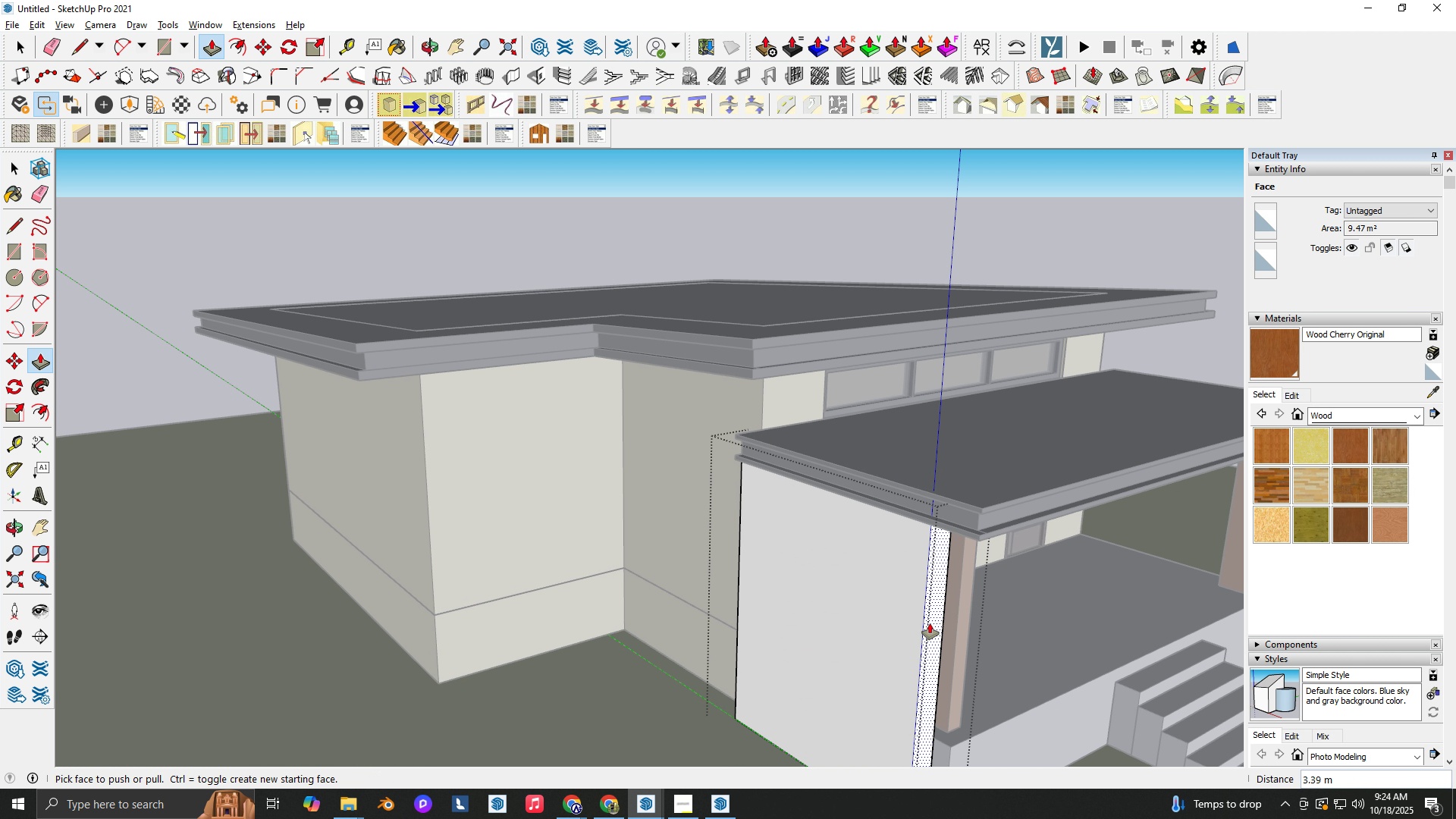 
left_click([930, 623])
 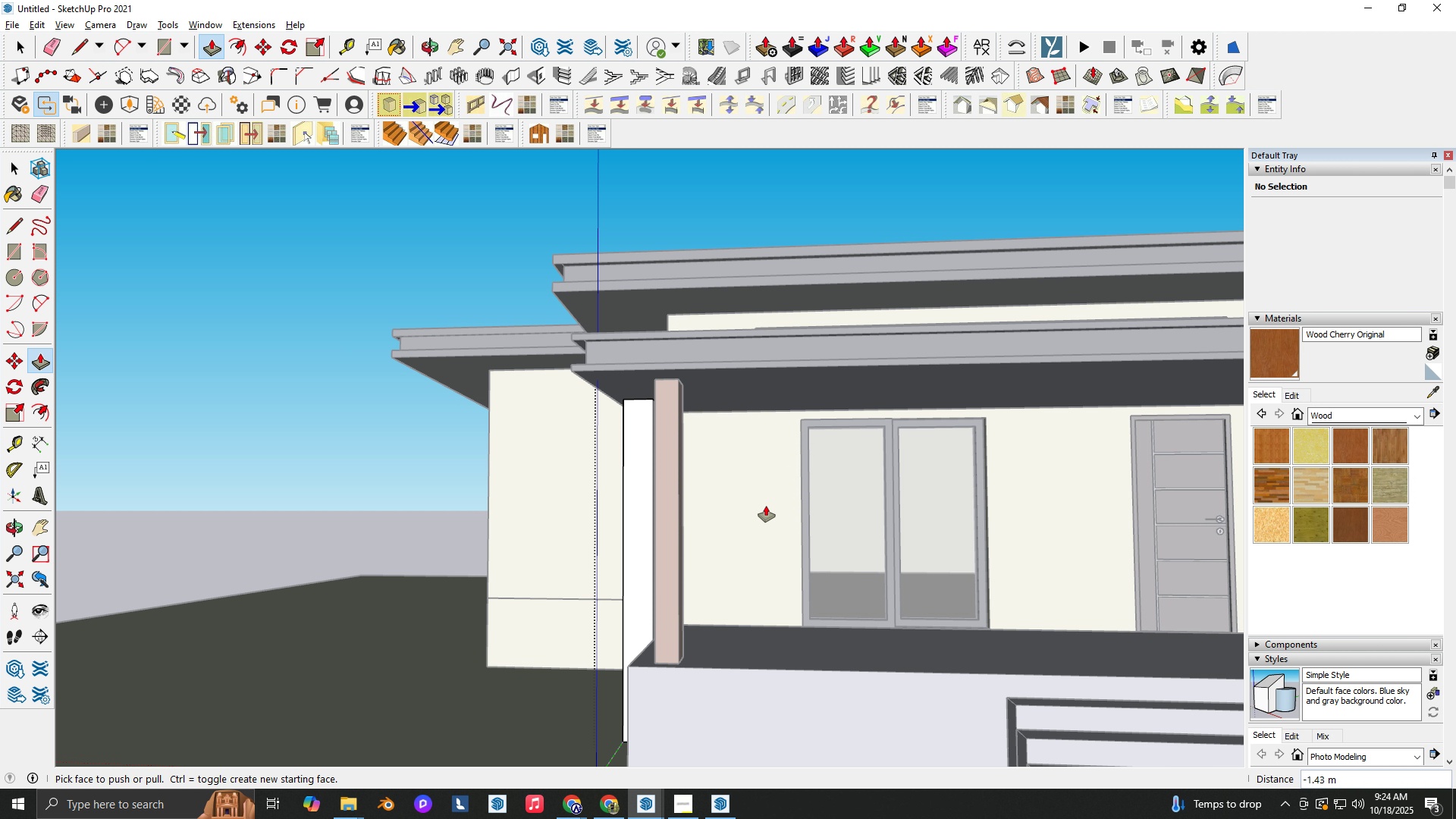 
wait(23.35)
 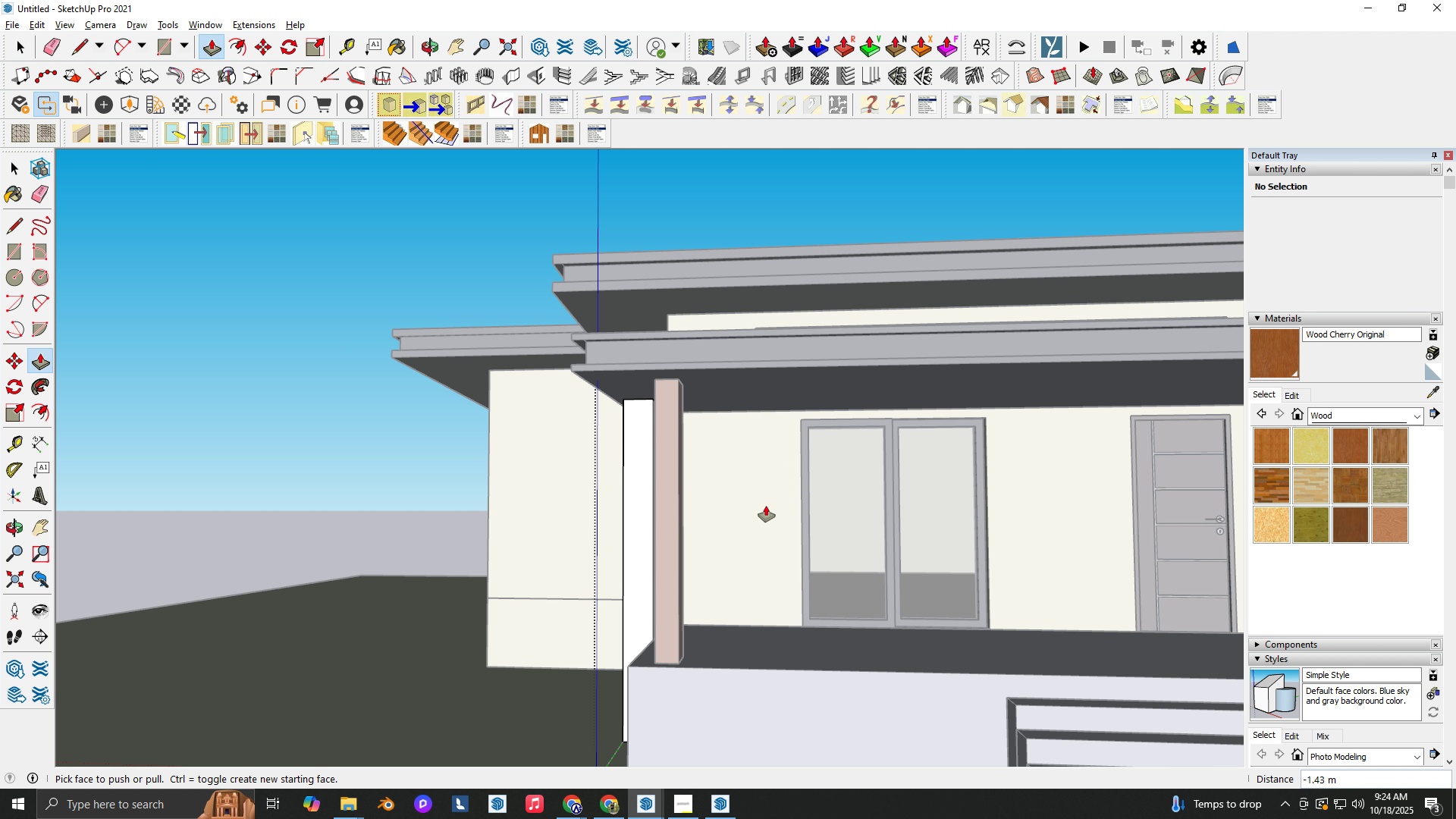 
scroll: coordinate [810, 613], scroll_direction: down, amount: 1.0
 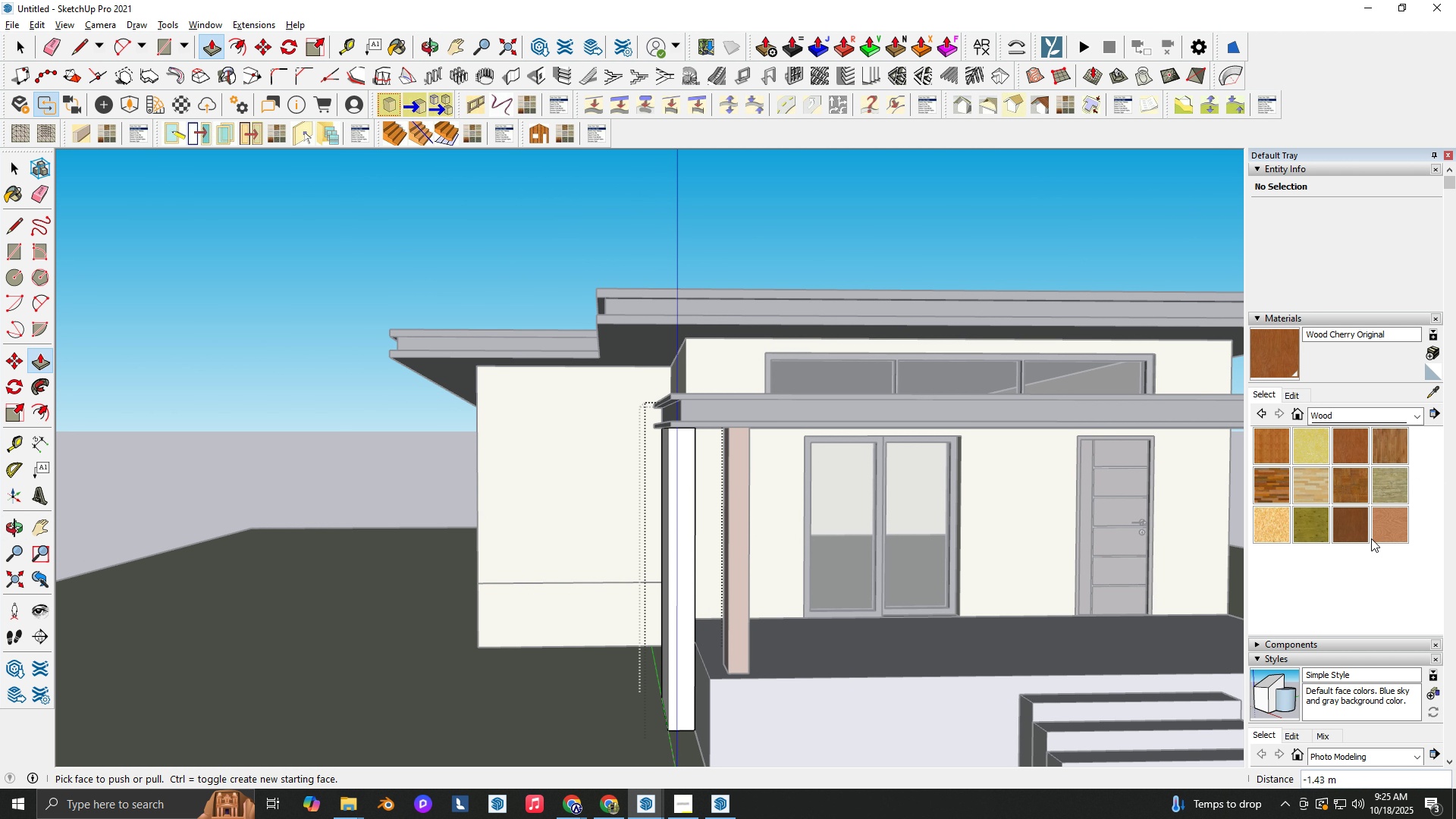 
left_click([1360, 532])
 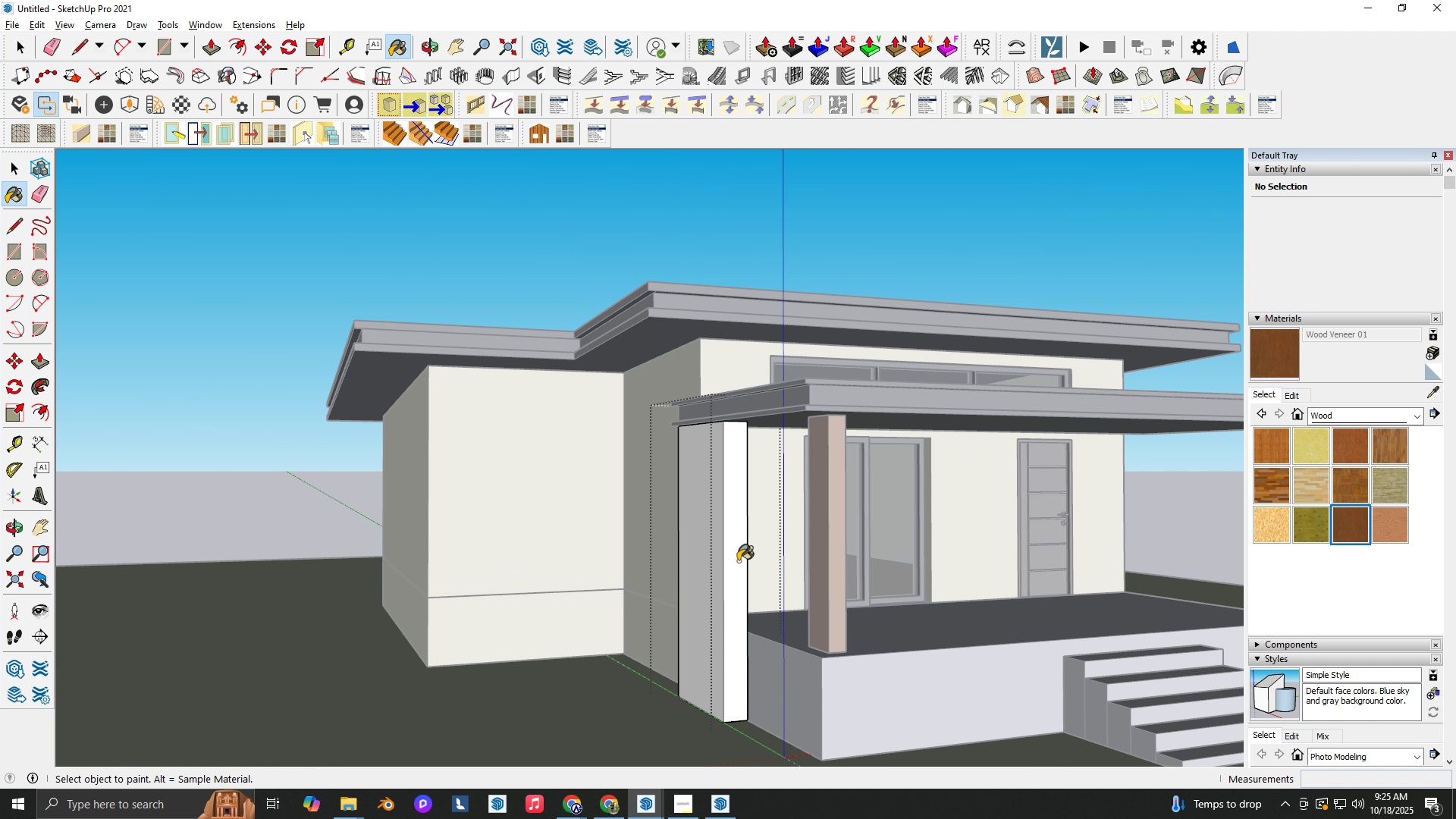 
key(Space)
 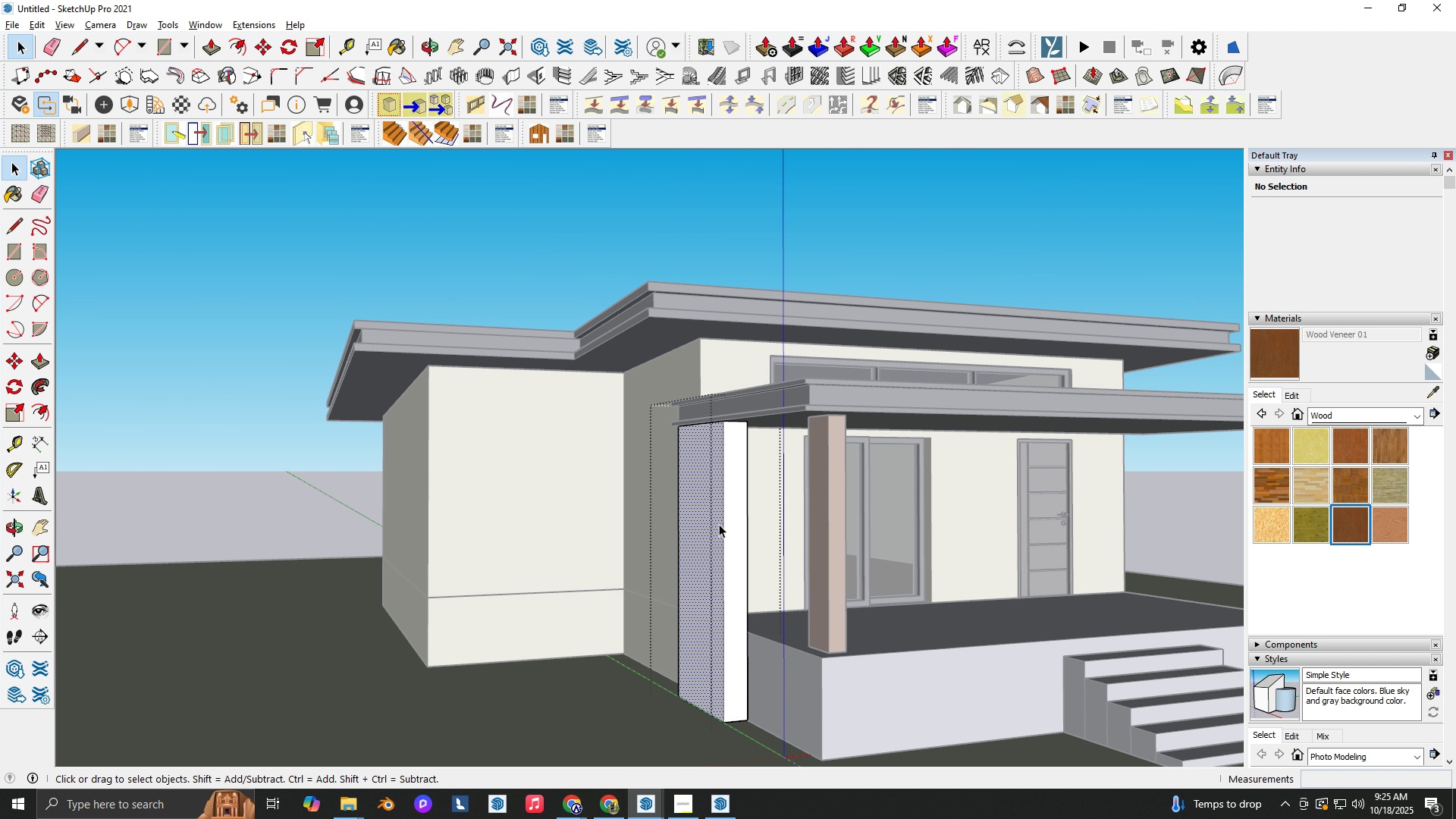 
double_click([719, 524])
 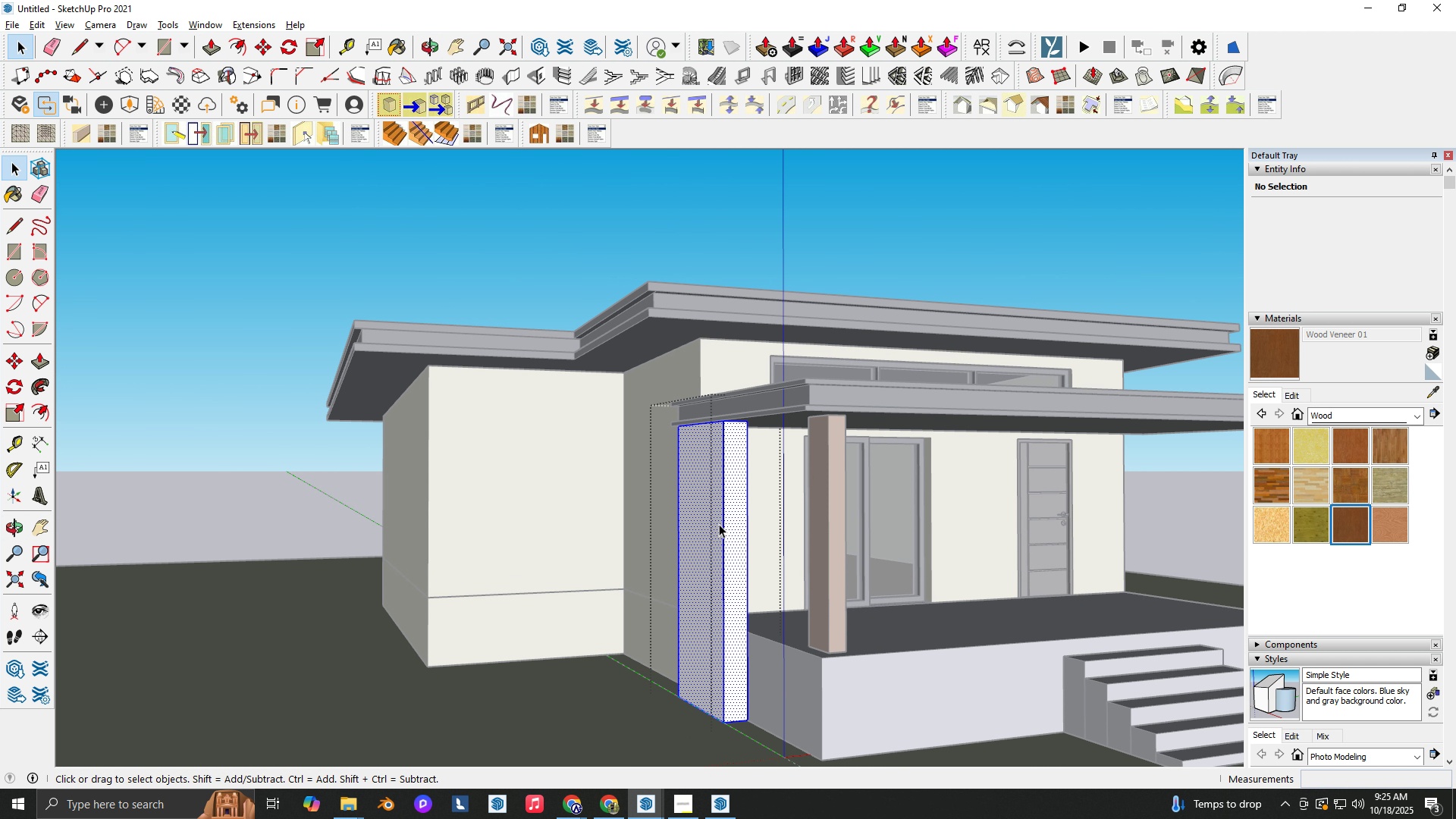 
triple_click([719, 524])
 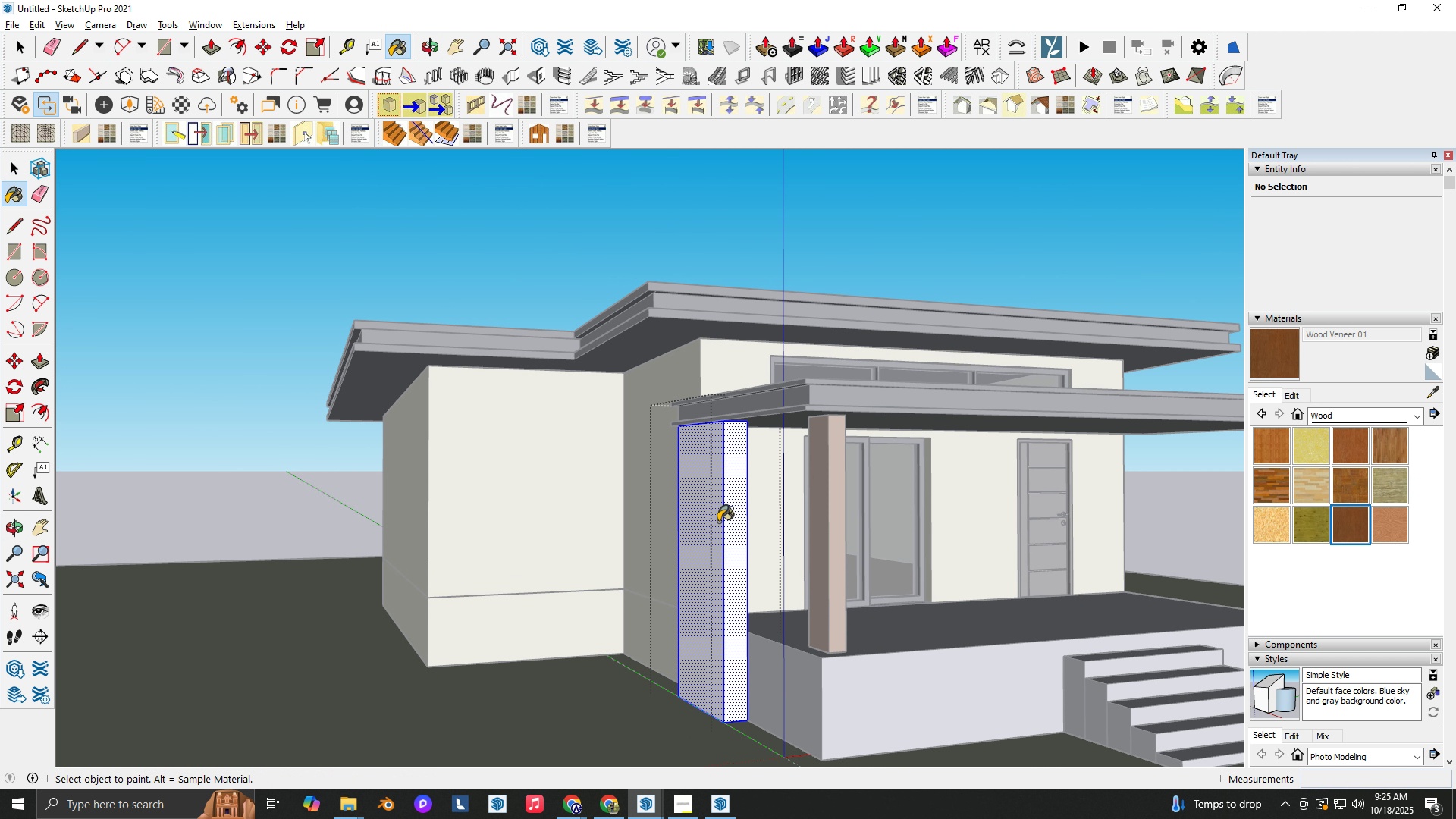 
key(B)
 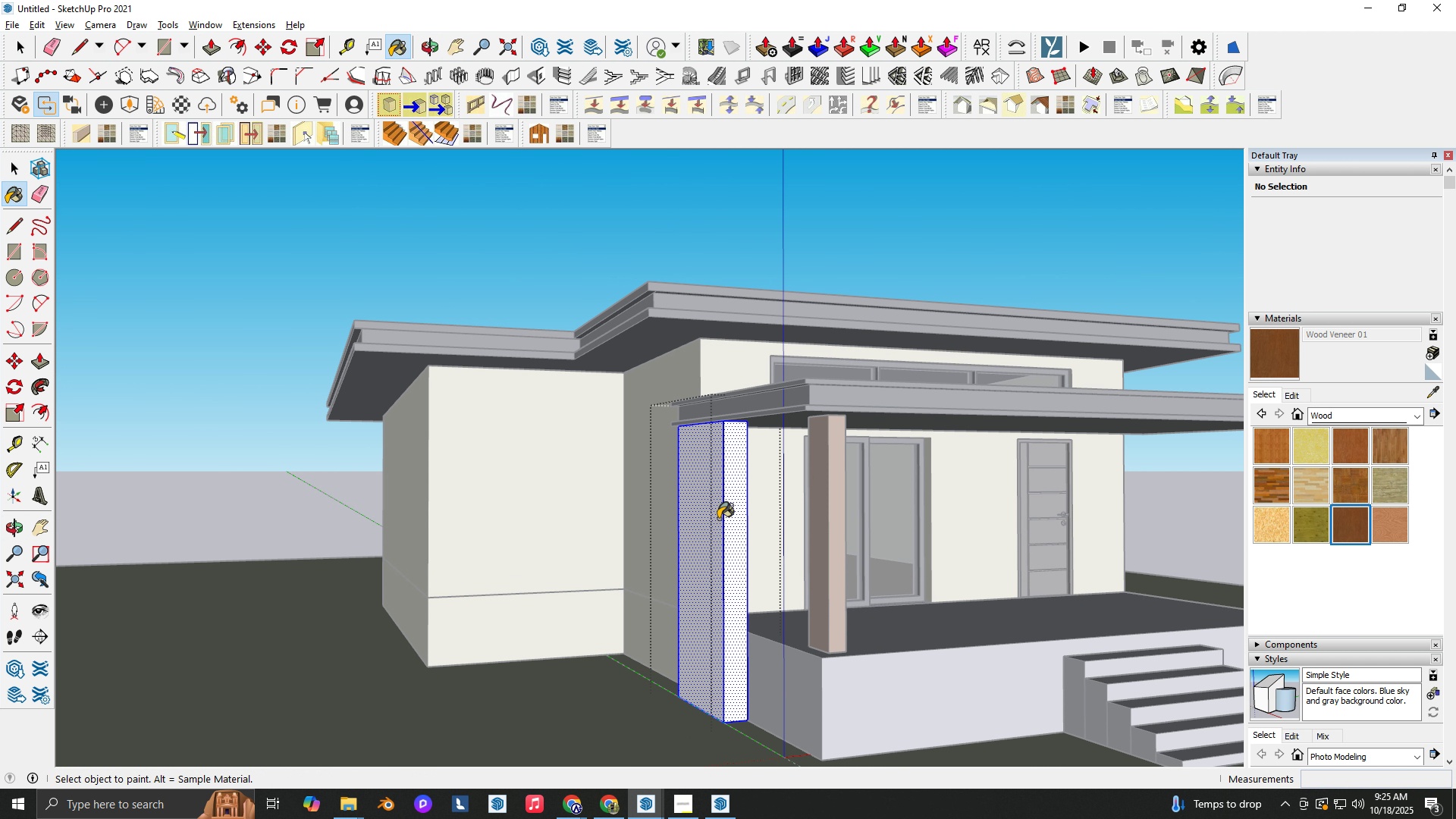 
triple_click([718, 519])
 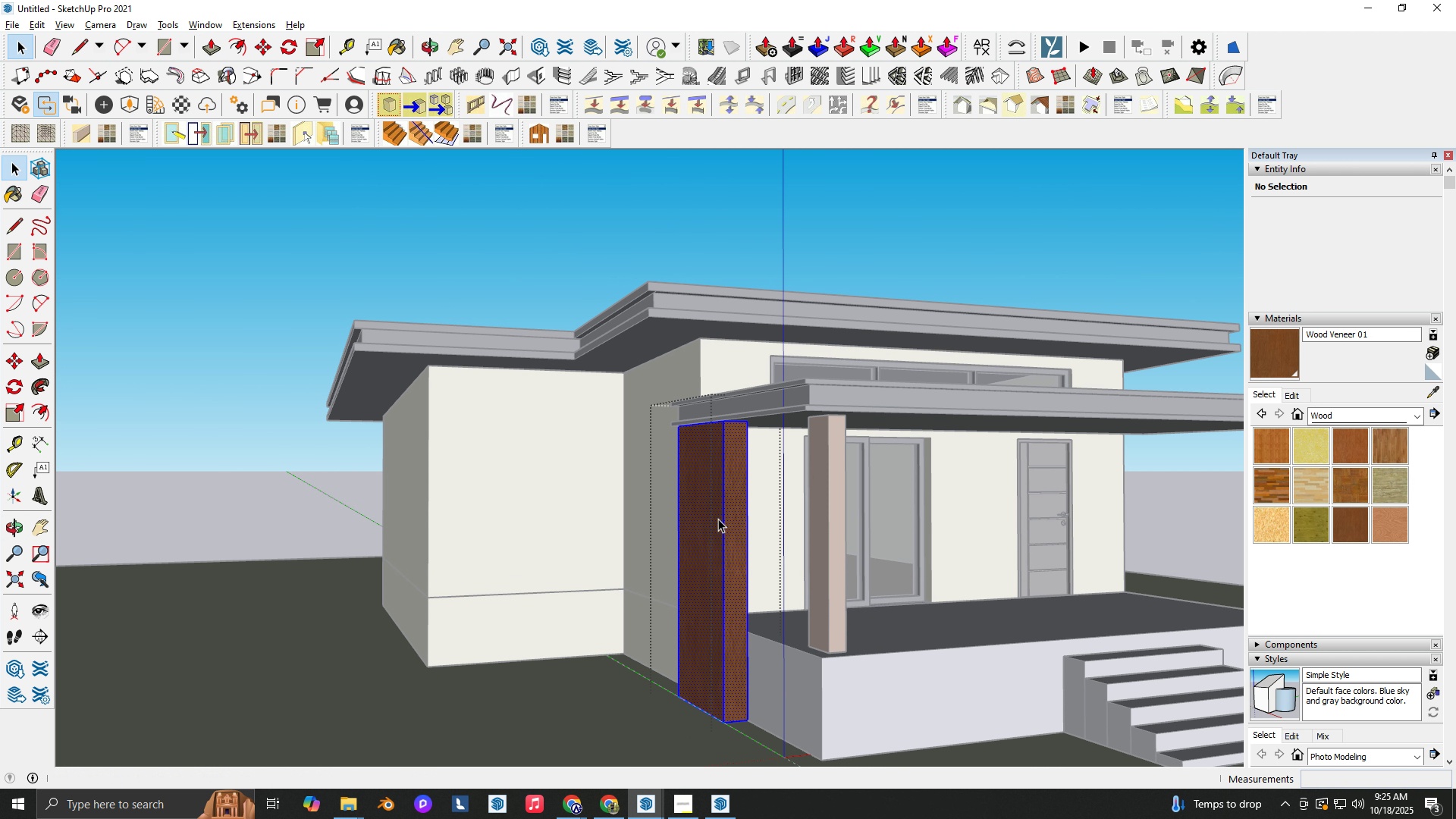 
key(Space)
 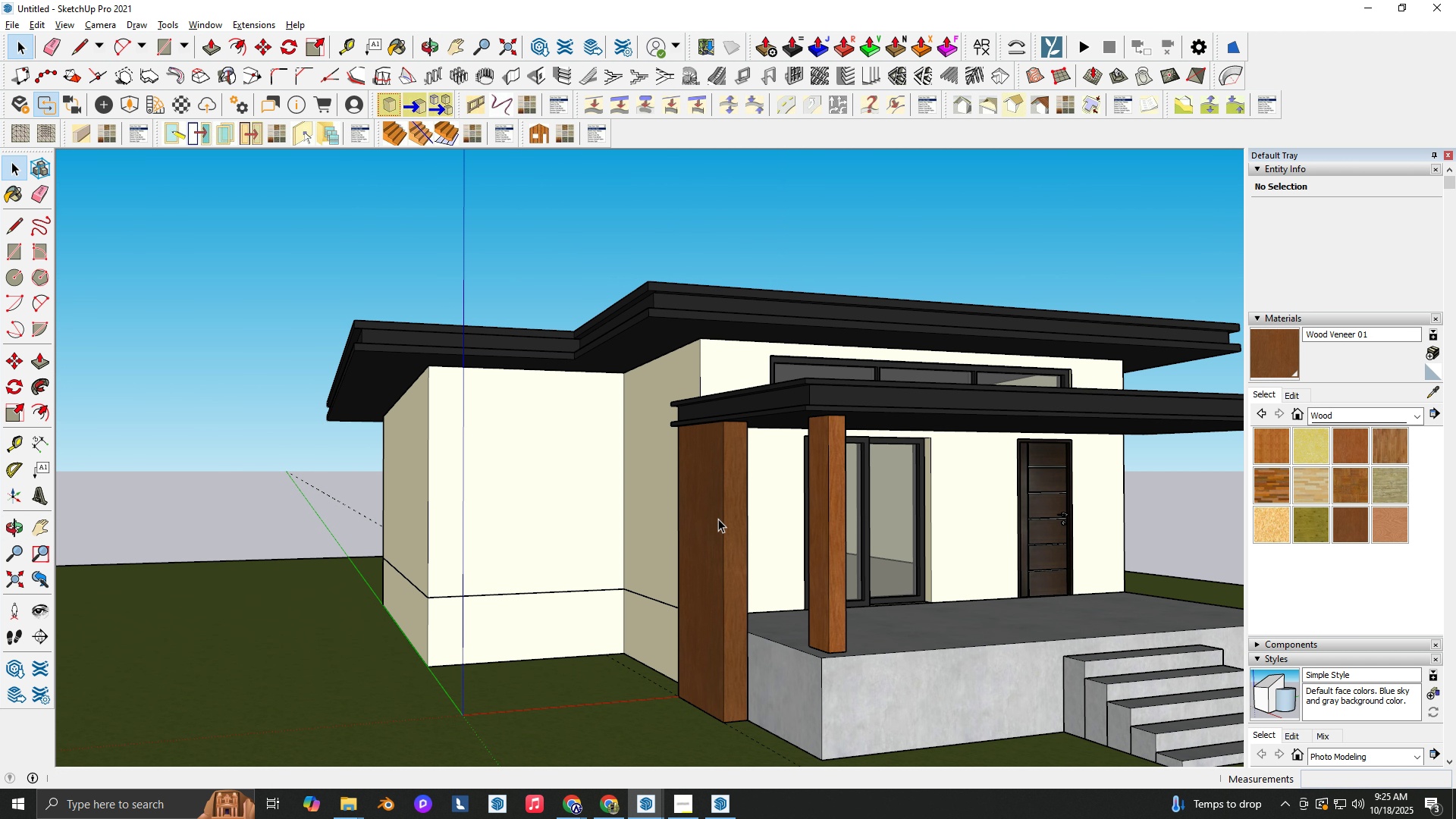 
key(Escape)
 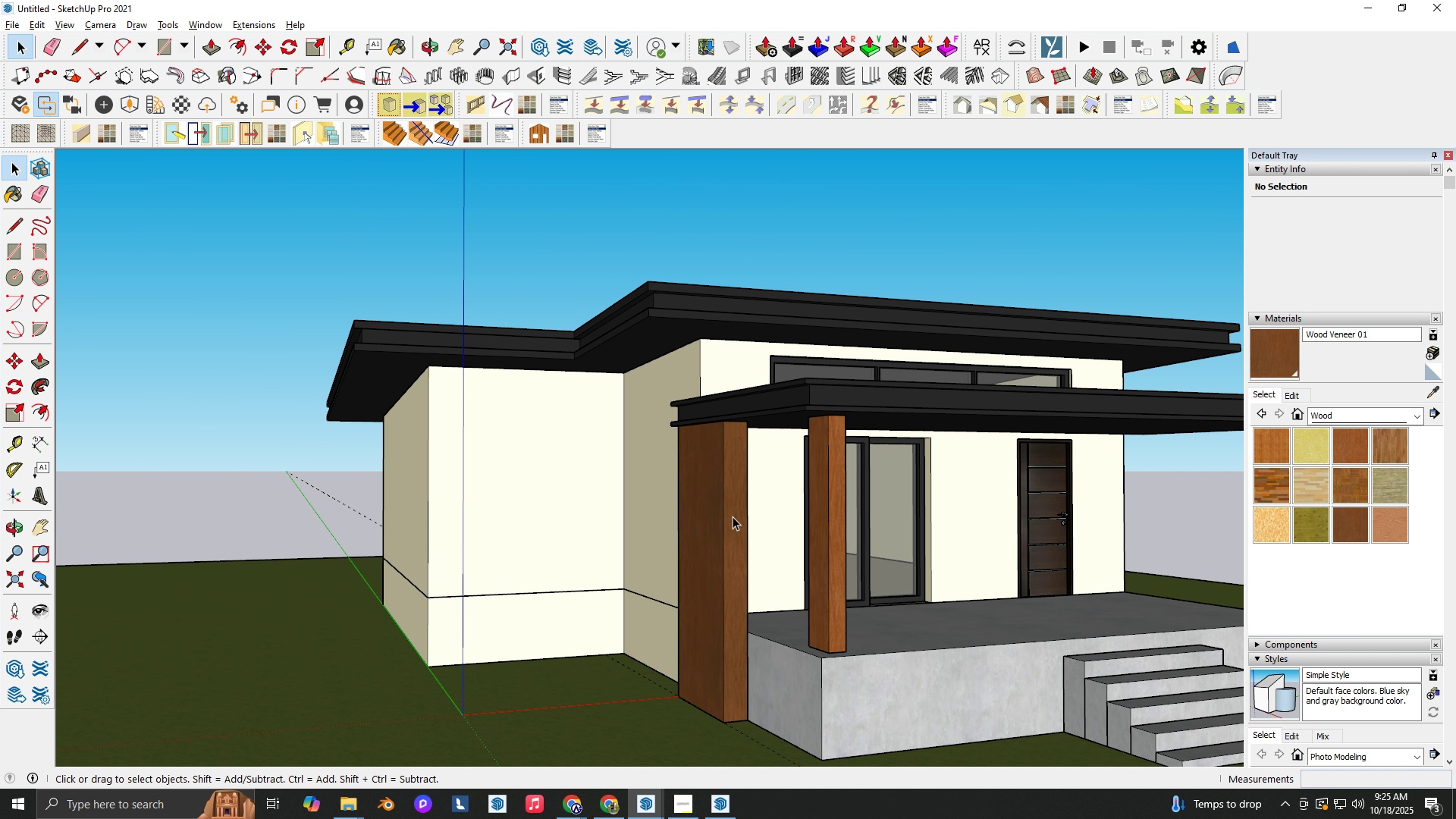 
key(Escape)
 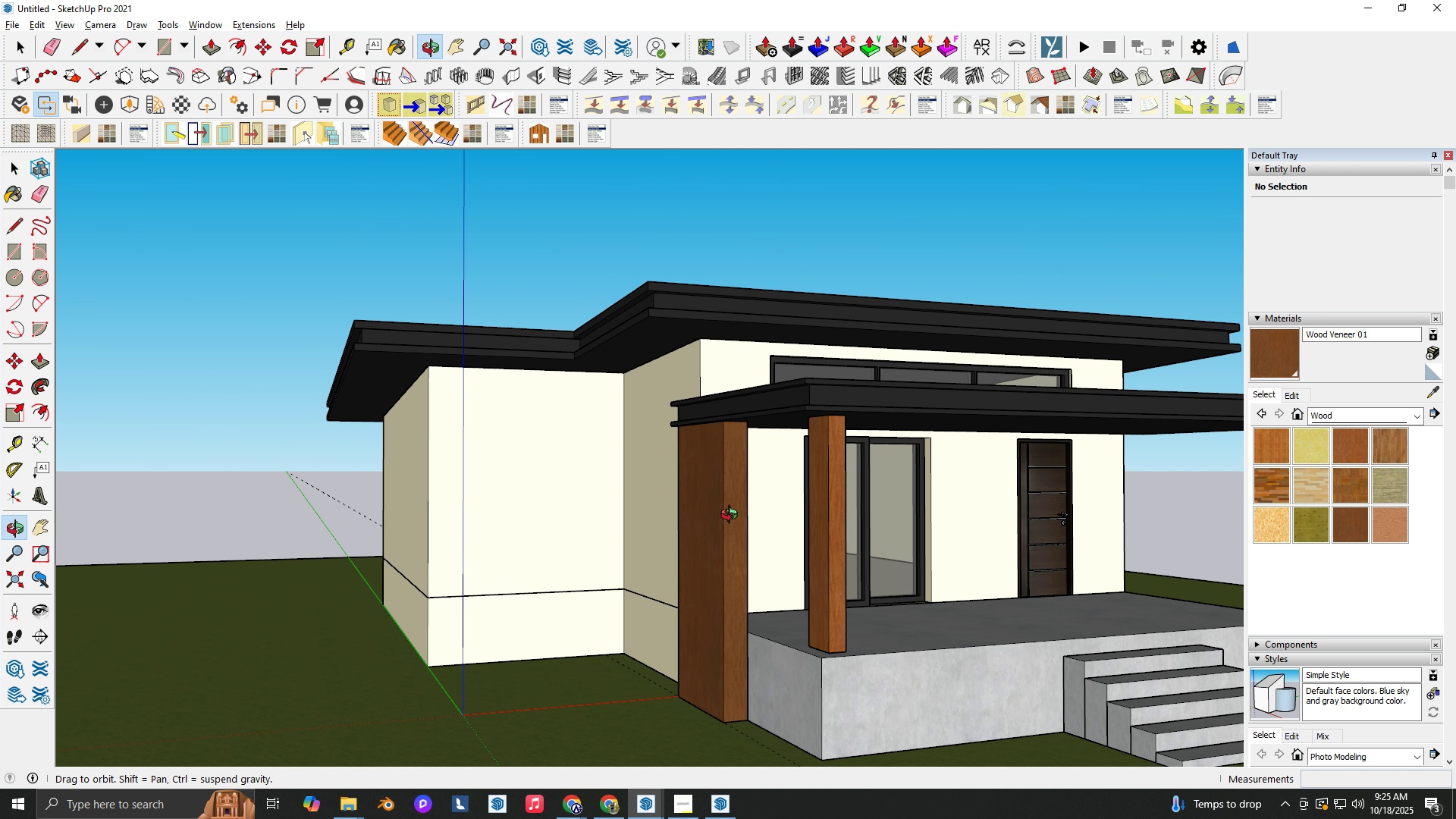 
key(Escape)
 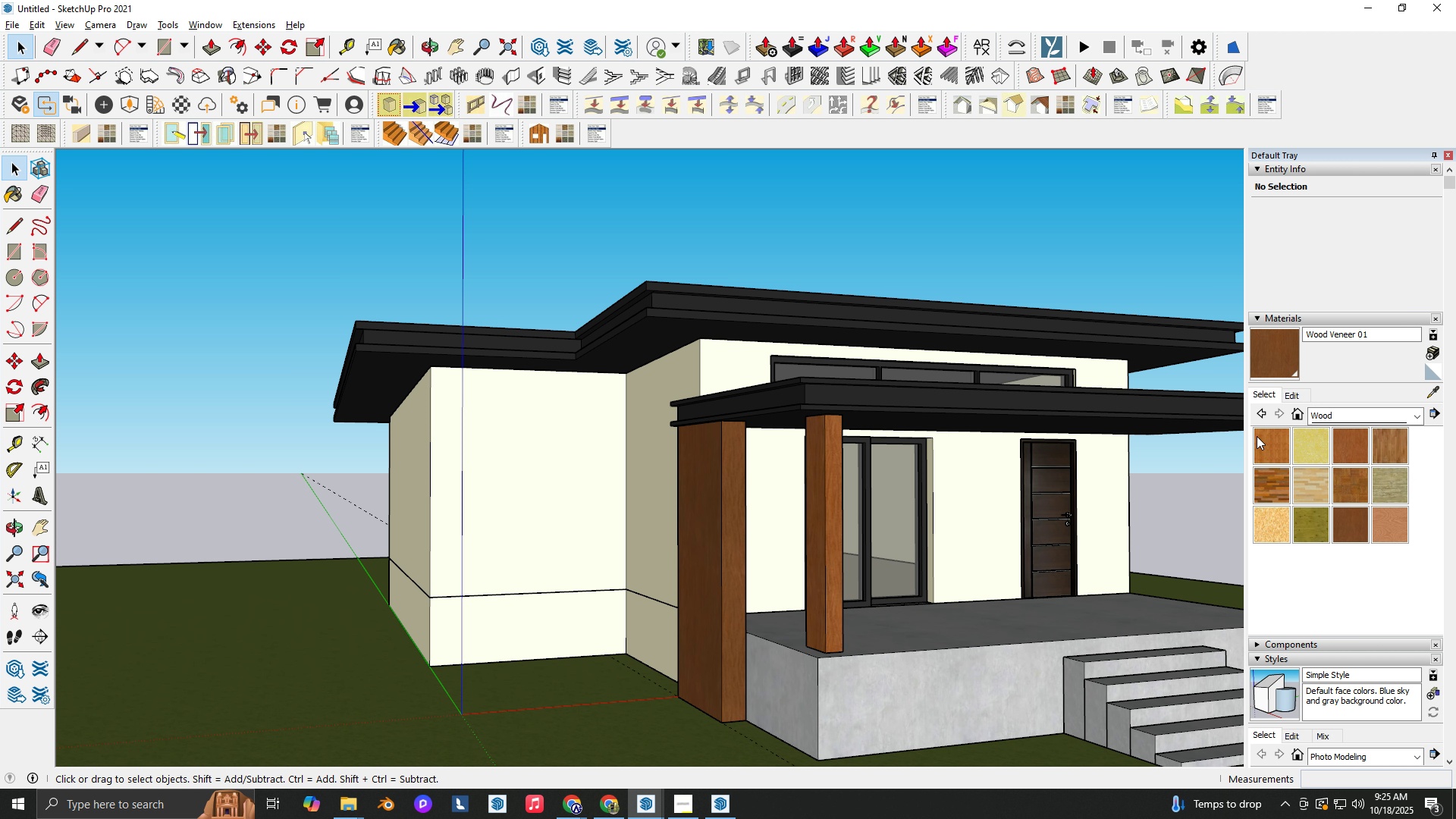 
double_click([1293, 393])
 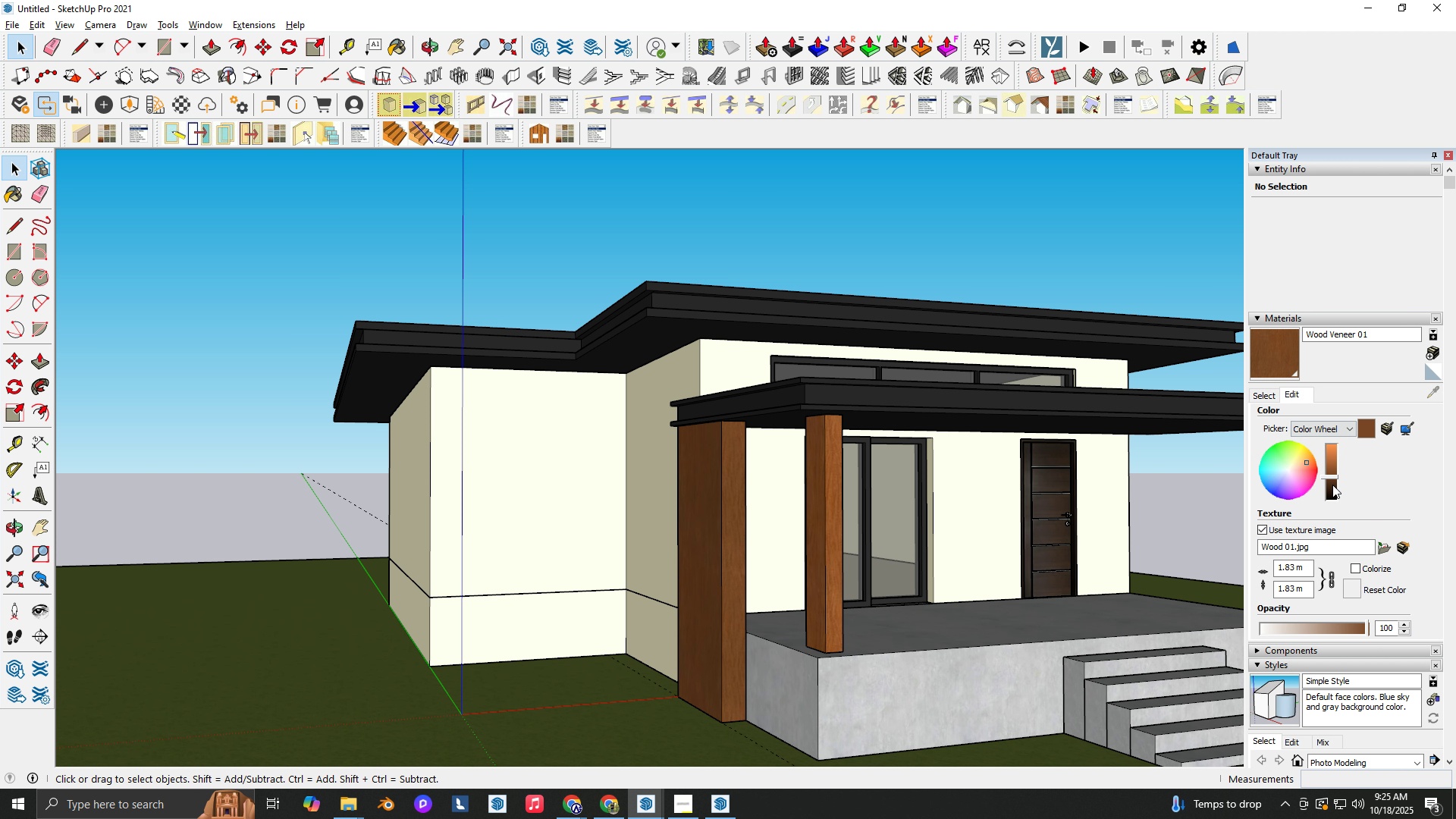 
left_click_drag(start_coordinate=[1332, 485], to_coordinate=[1332, 480])
 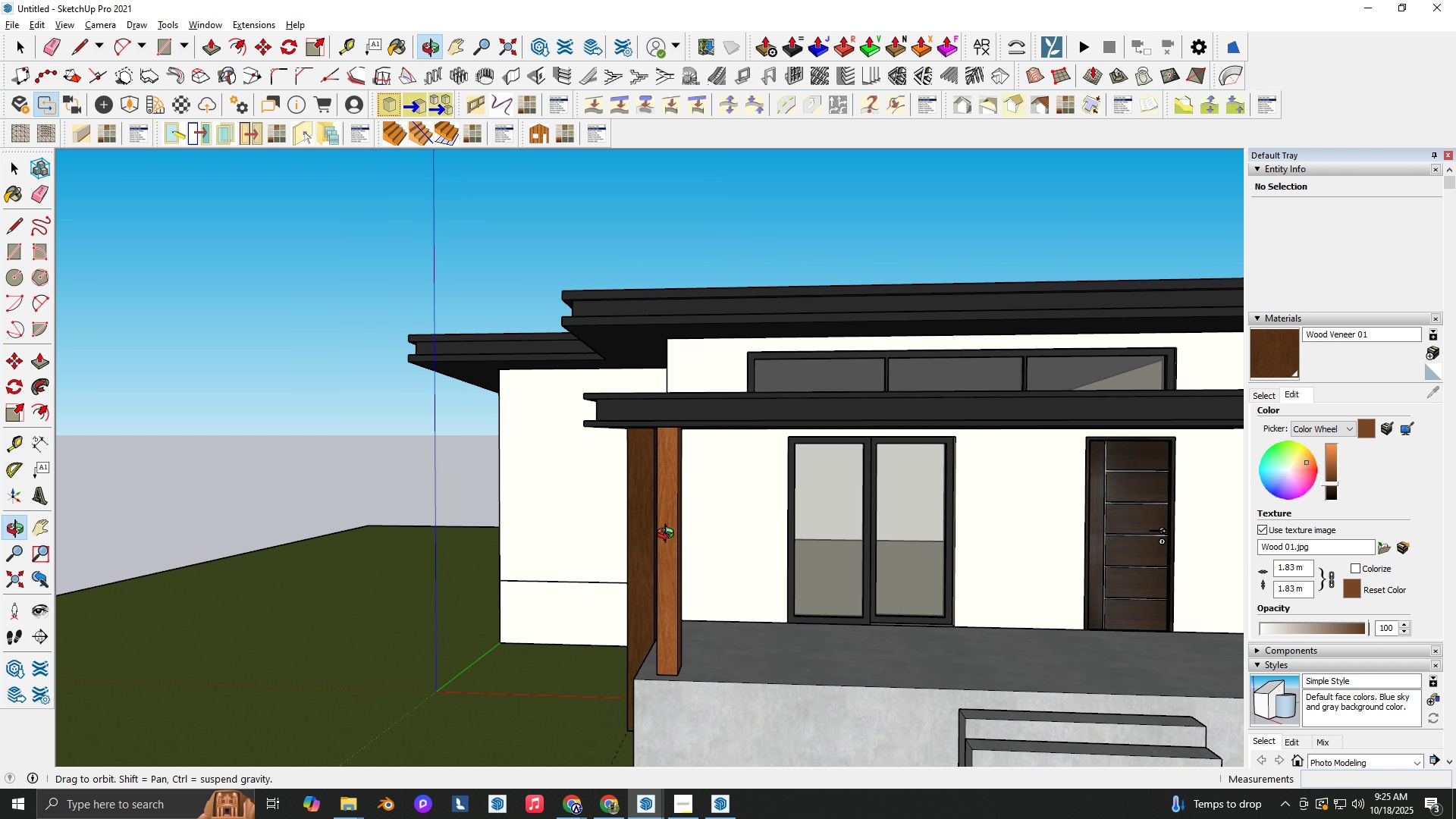 
scroll: coordinate [654, 537], scroll_direction: down, amount: 3.0
 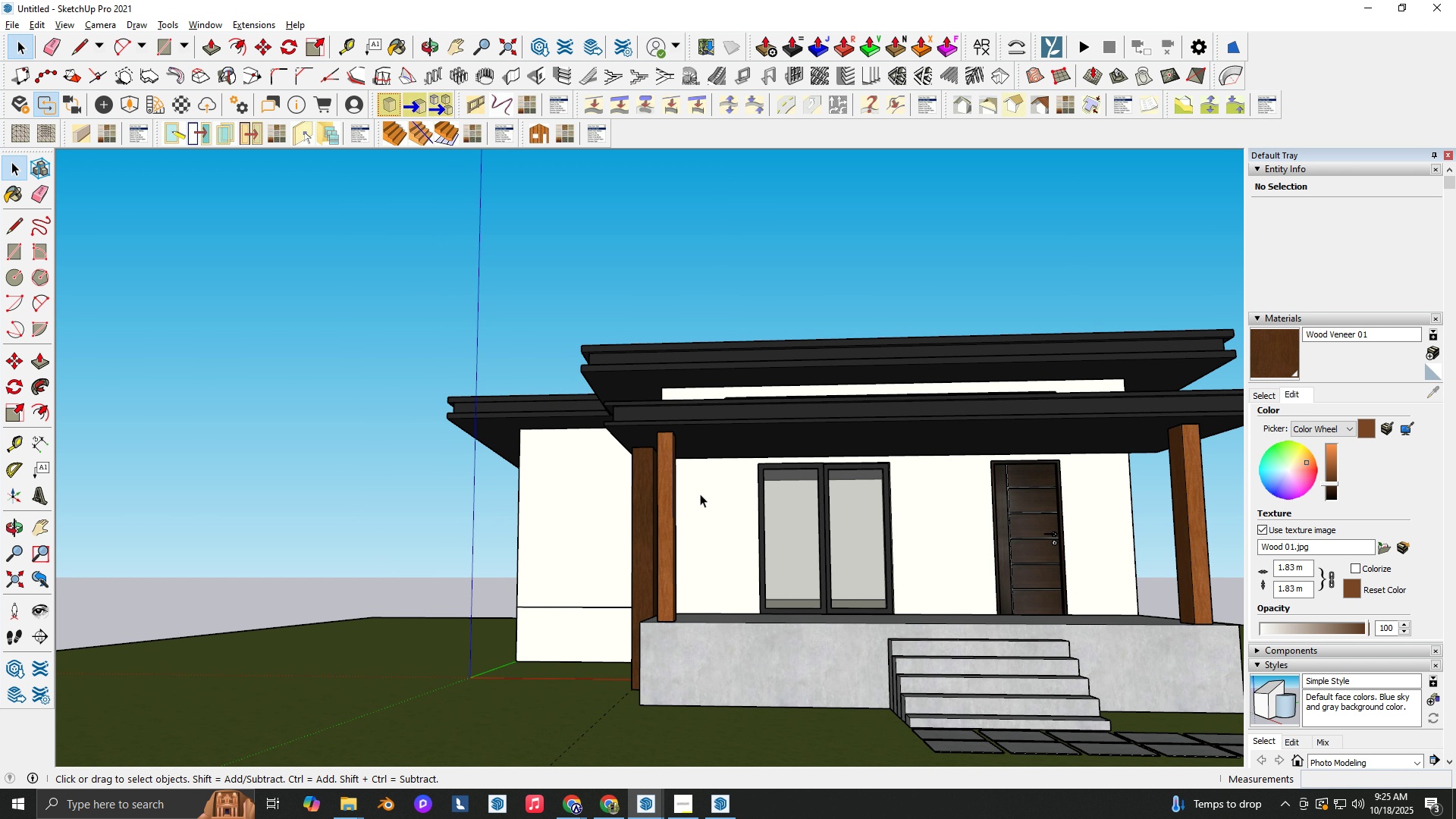 
key(Space)
 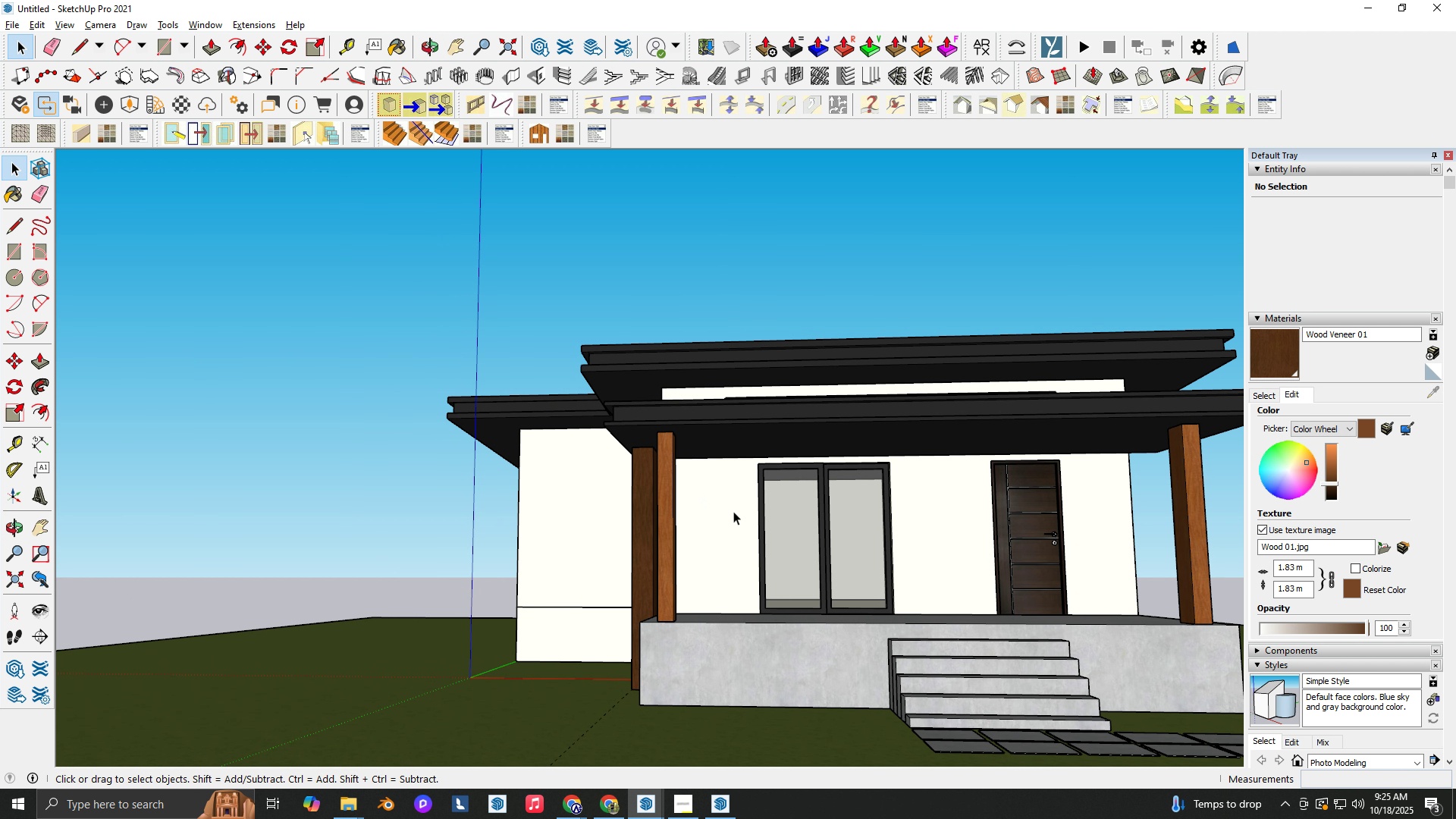 
scroll: coordinate [739, 559], scroll_direction: down, amount: 2.0
 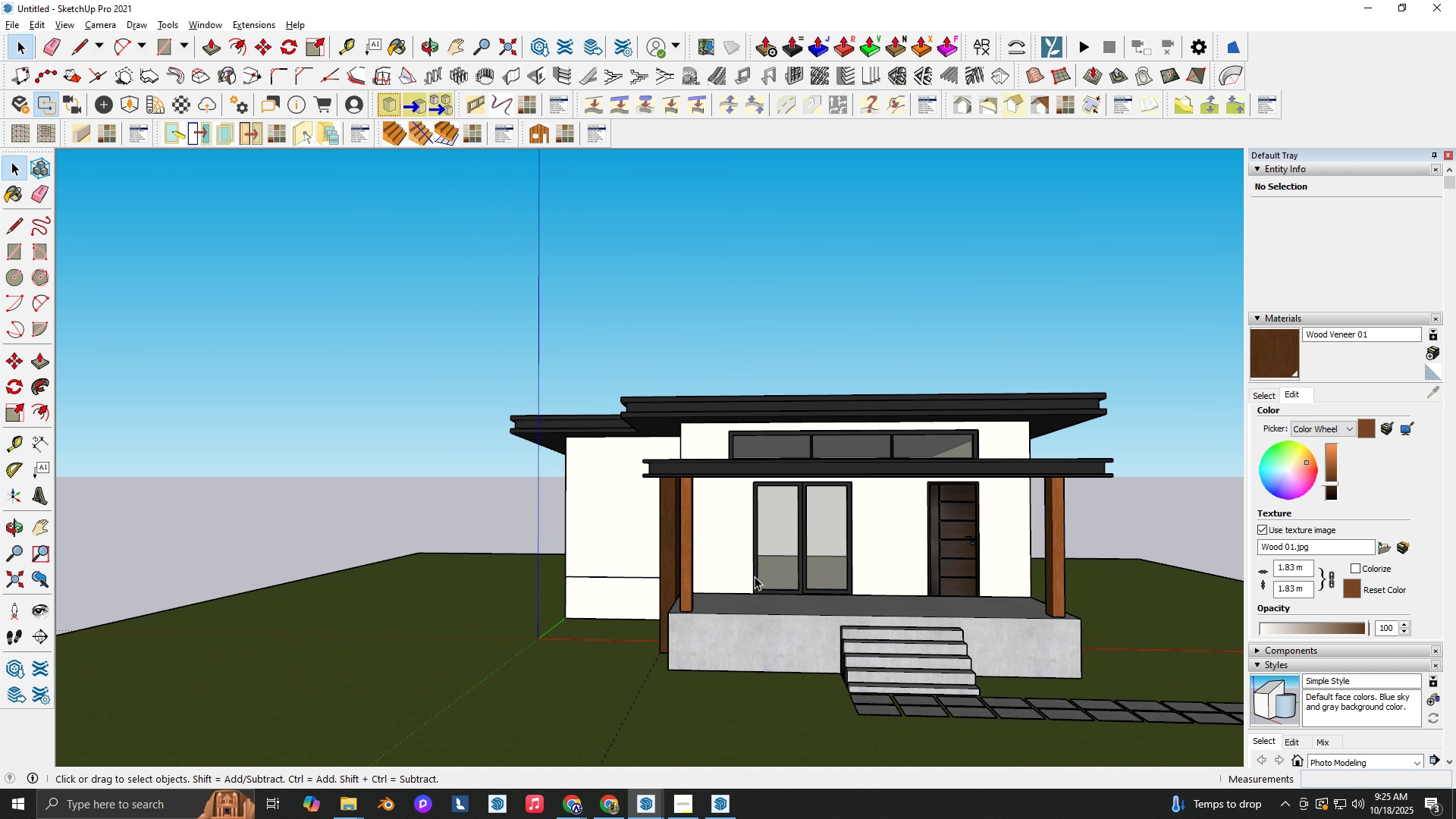 
hold_key(key=ShiftLeft, duration=0.33)
 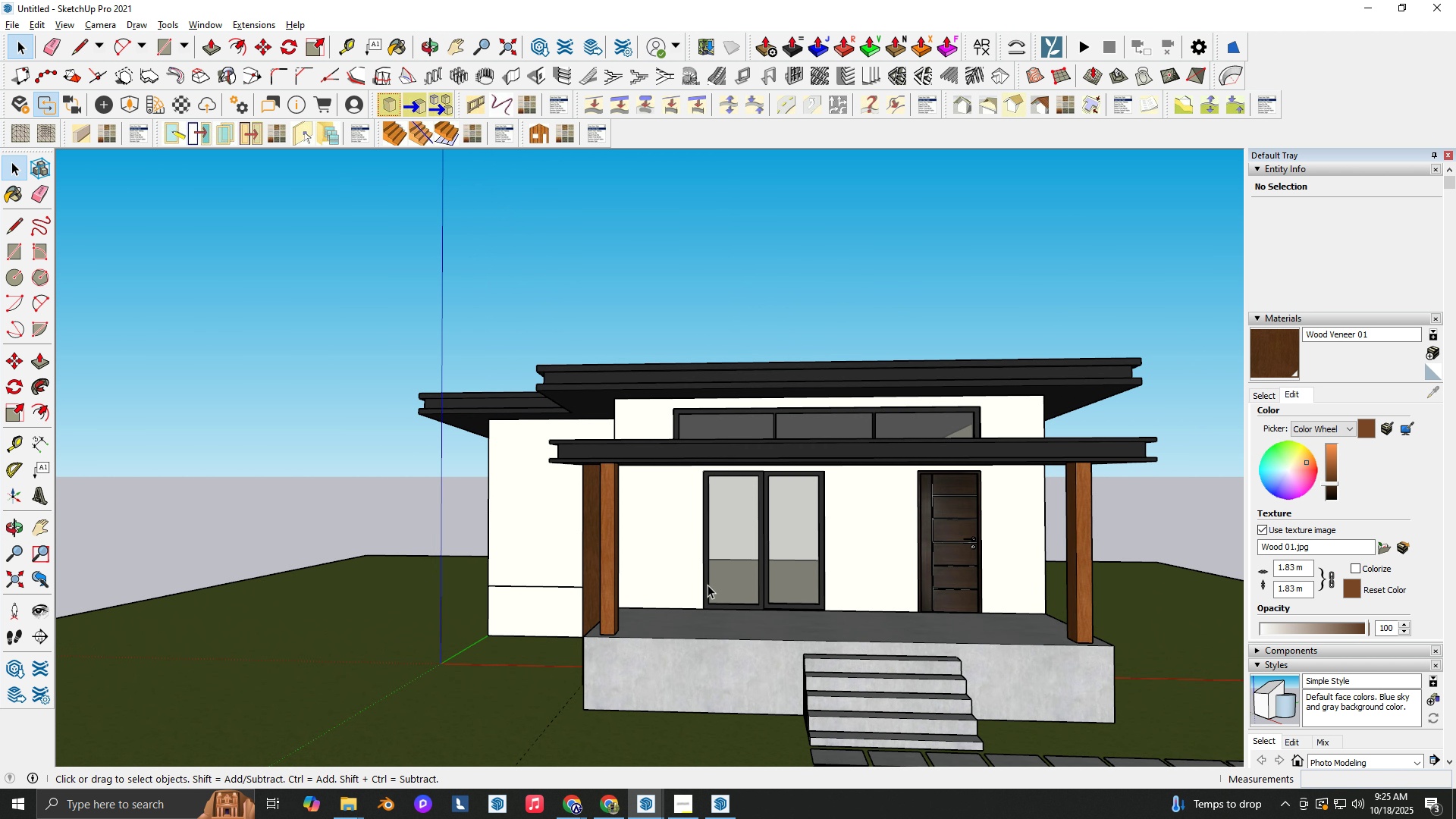 
scroll: coordinate [714, 593], scroll_direction: up, amount: 2.0
 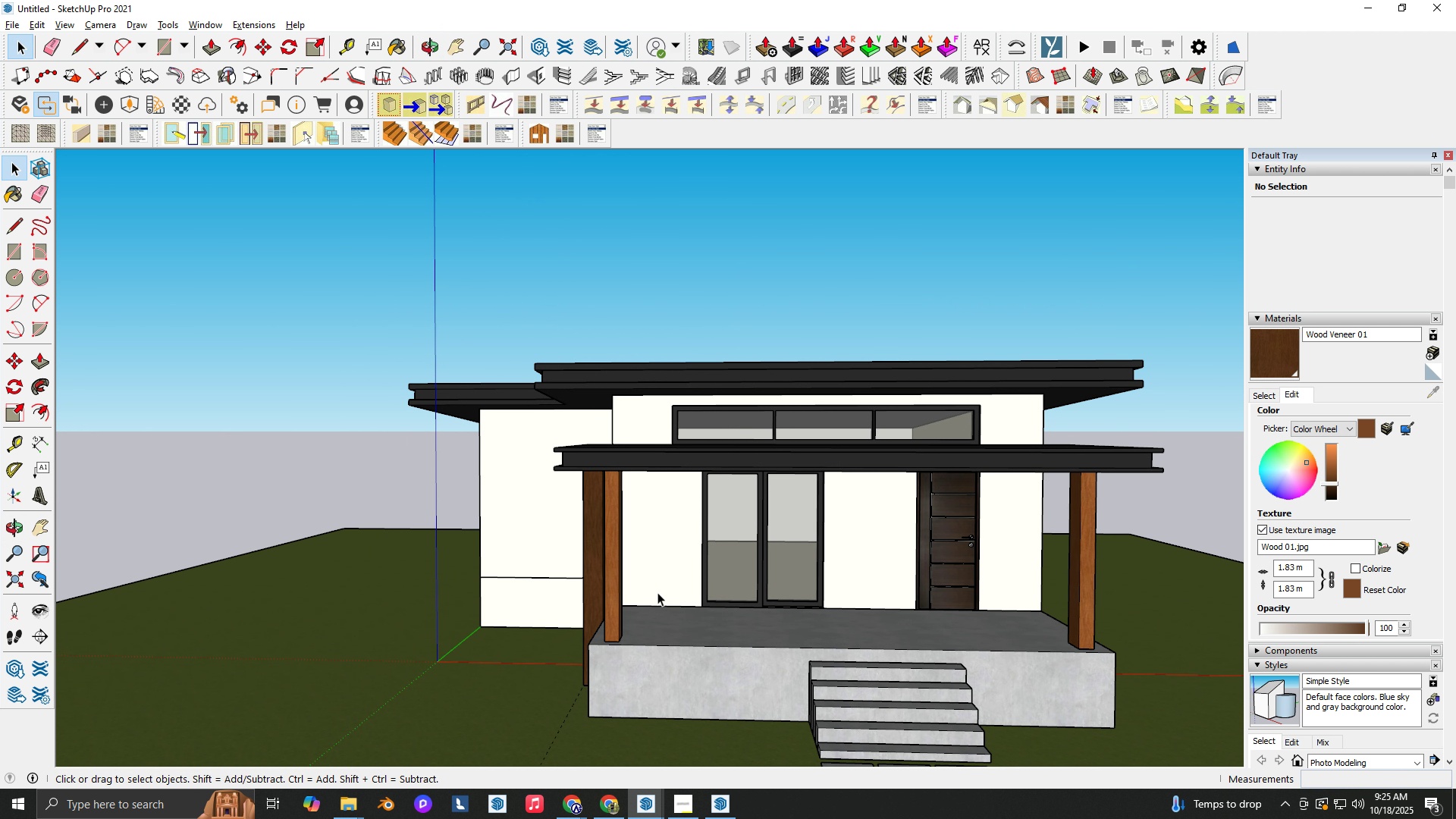 
key(Alt+Tab)
 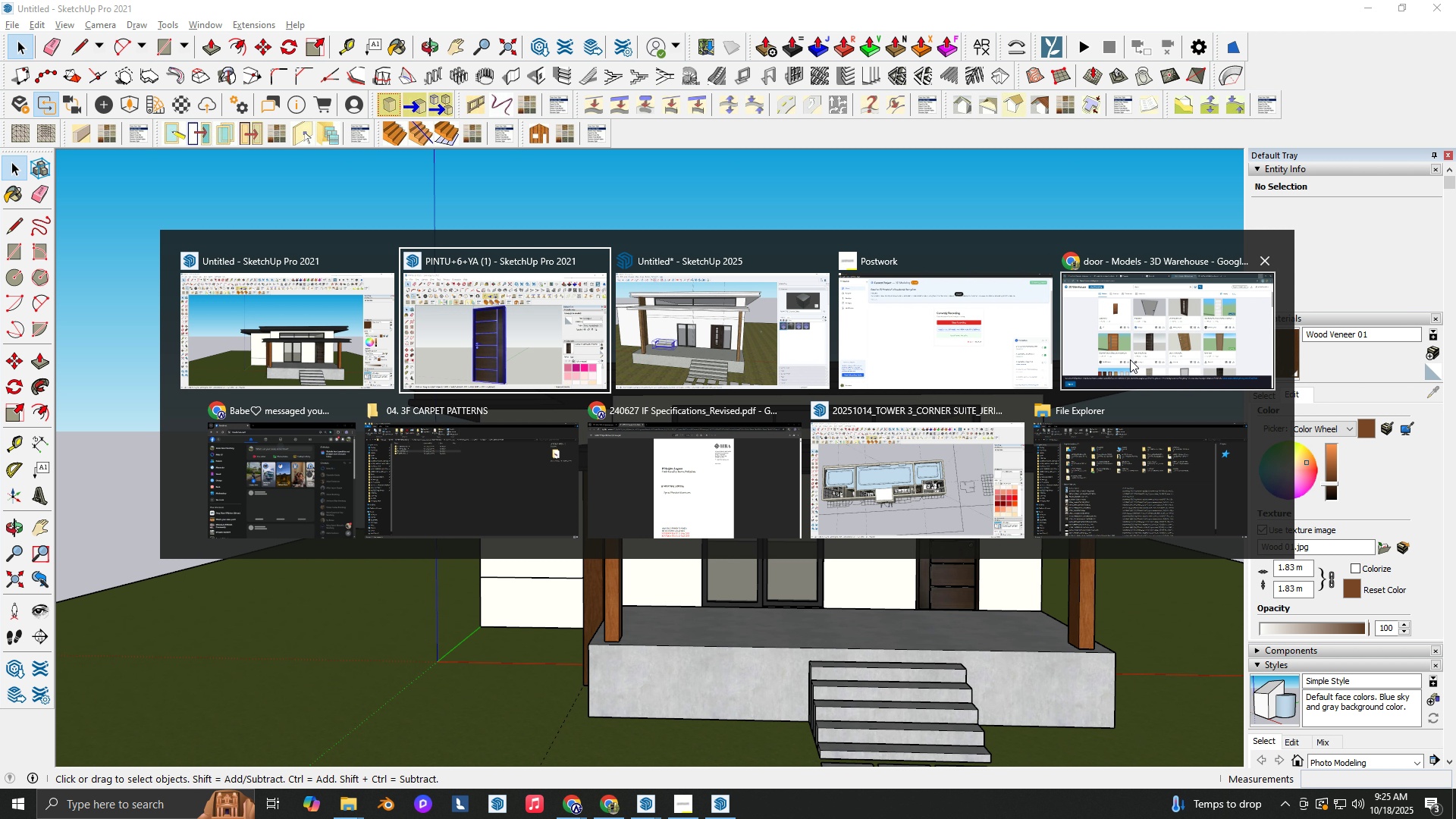 
left_click([1175, 359])
 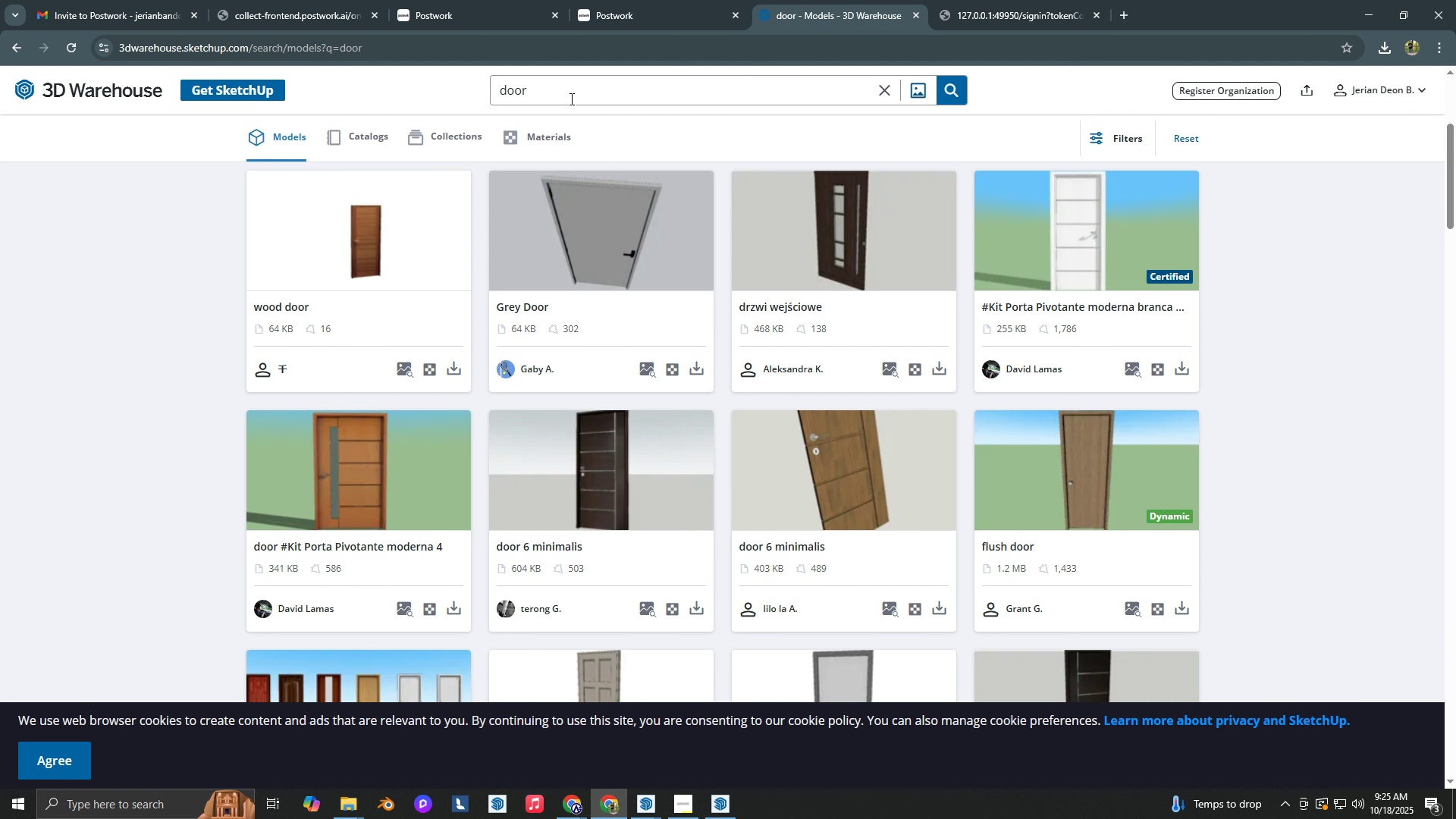 
left_click_drag(start_coordinate=[566, 94], to_coordinate=[475, 86])
 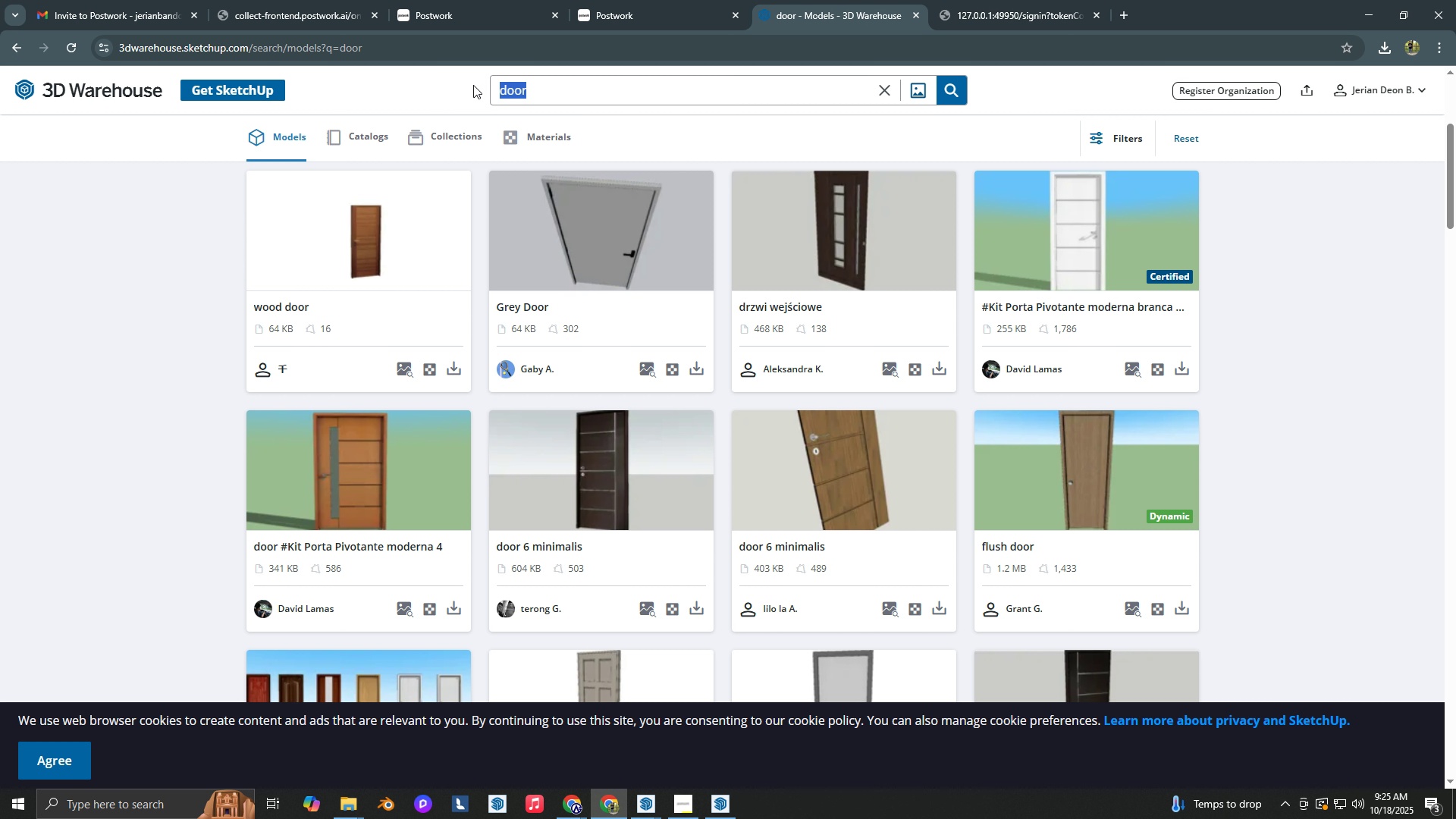 
type(outdoor sofa)
 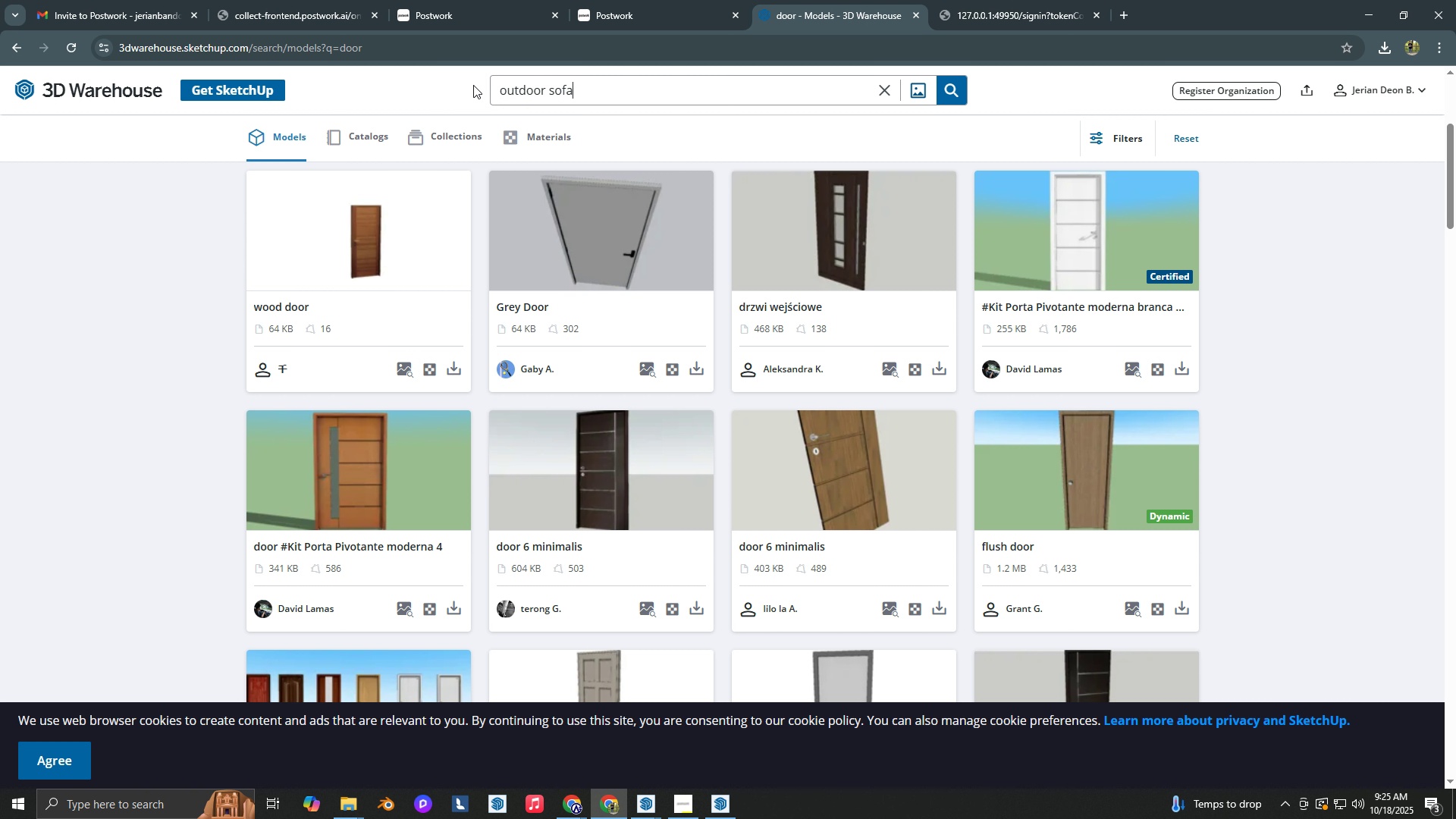 
key(Enter)
 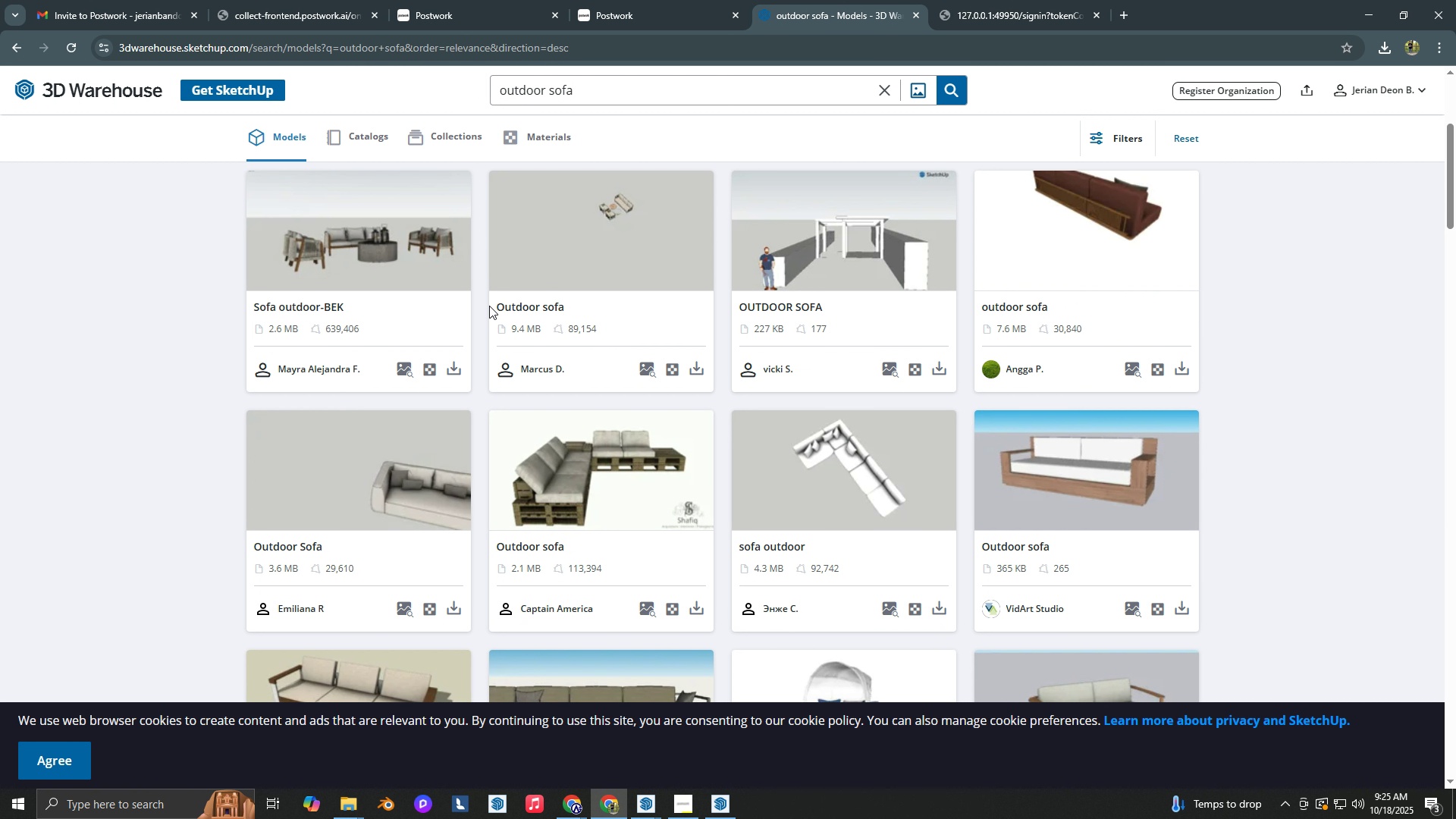 
scroll: coordinate [832, 298], scroll_direction: down, amount: 4.0
 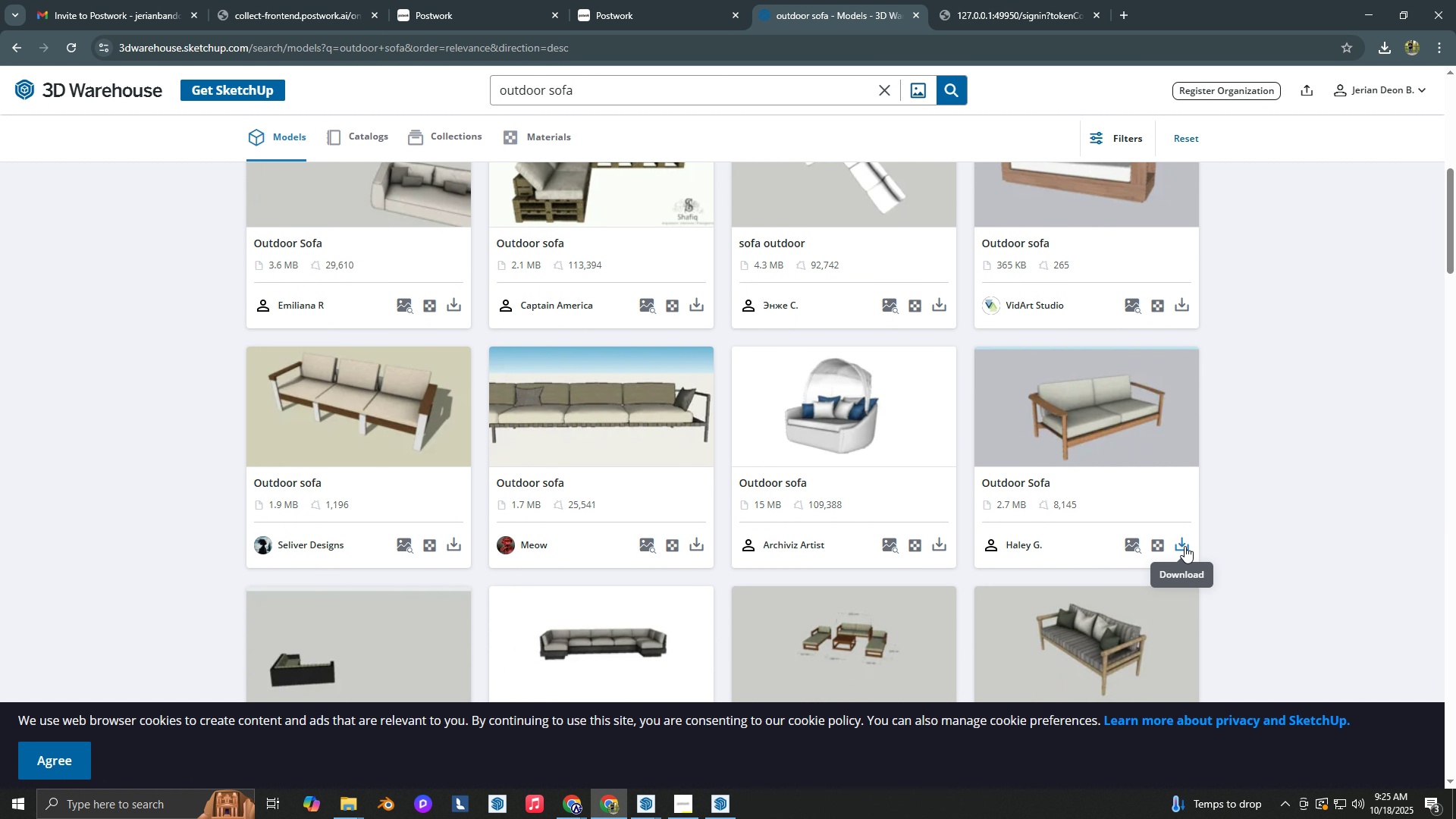 
left_click([1185, 546])
 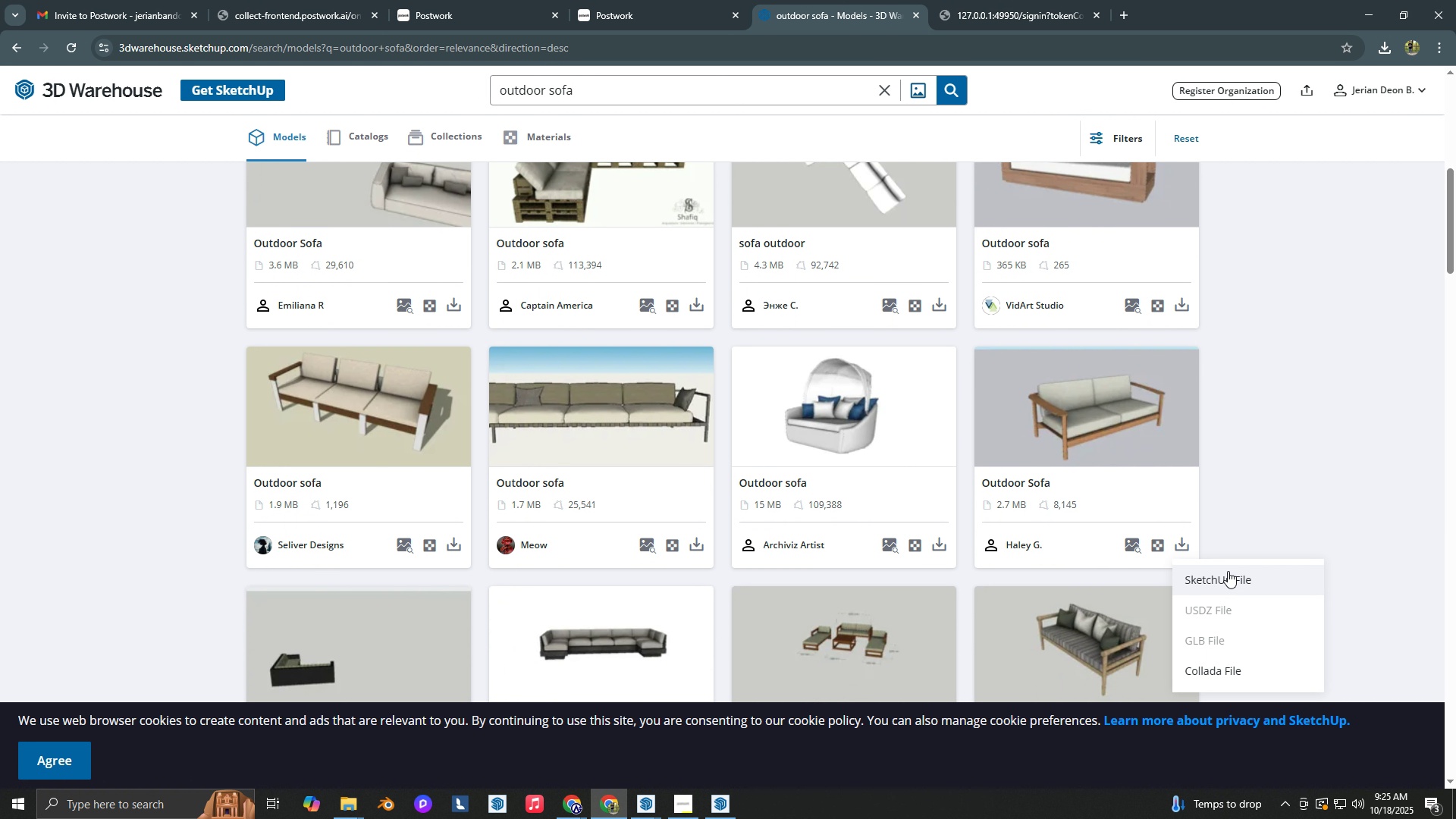 
left_click([1228, 571])
 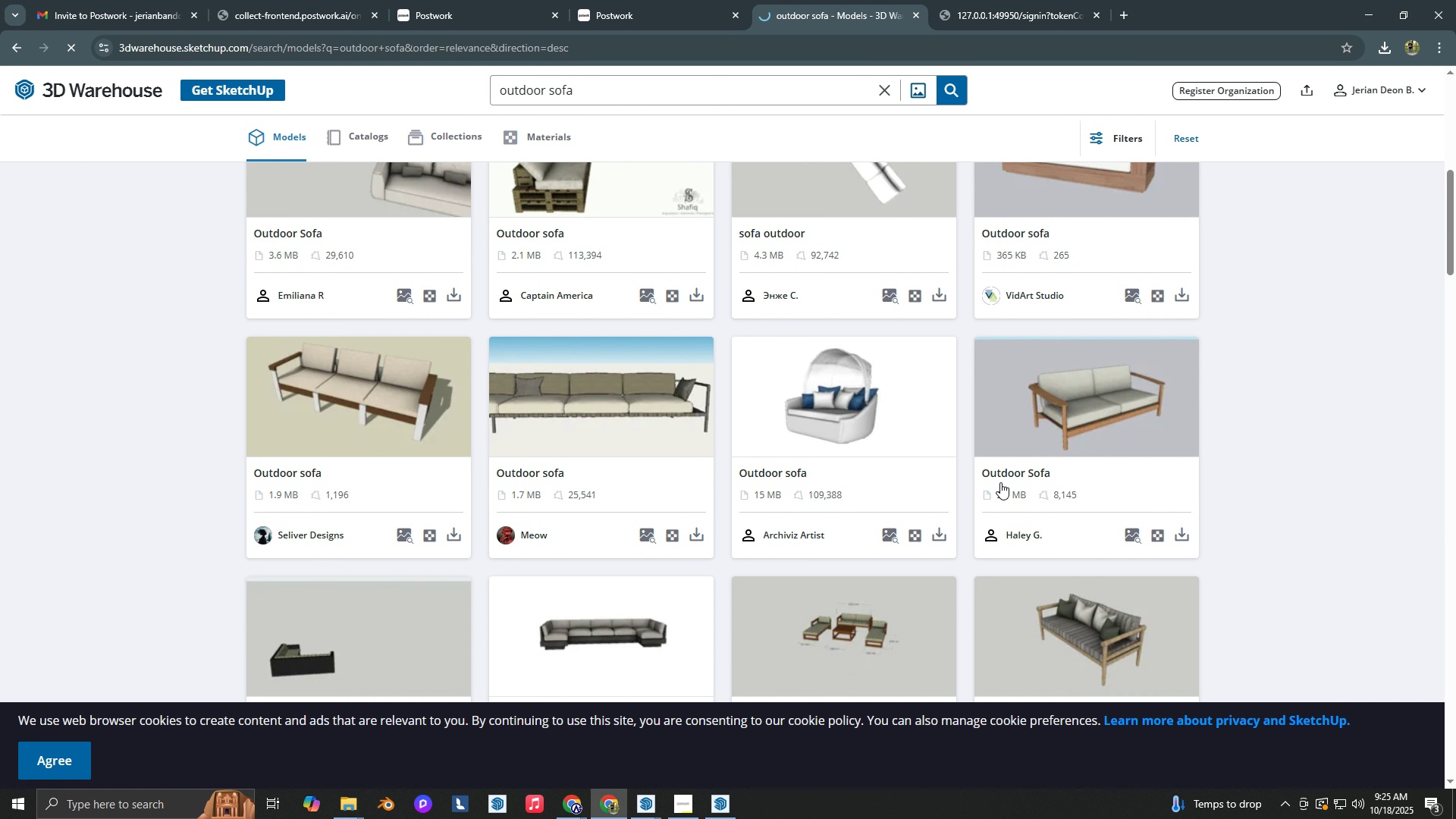 
scroll: coordinate [1001, 483], scroll_direction: down, amount: 1.0
 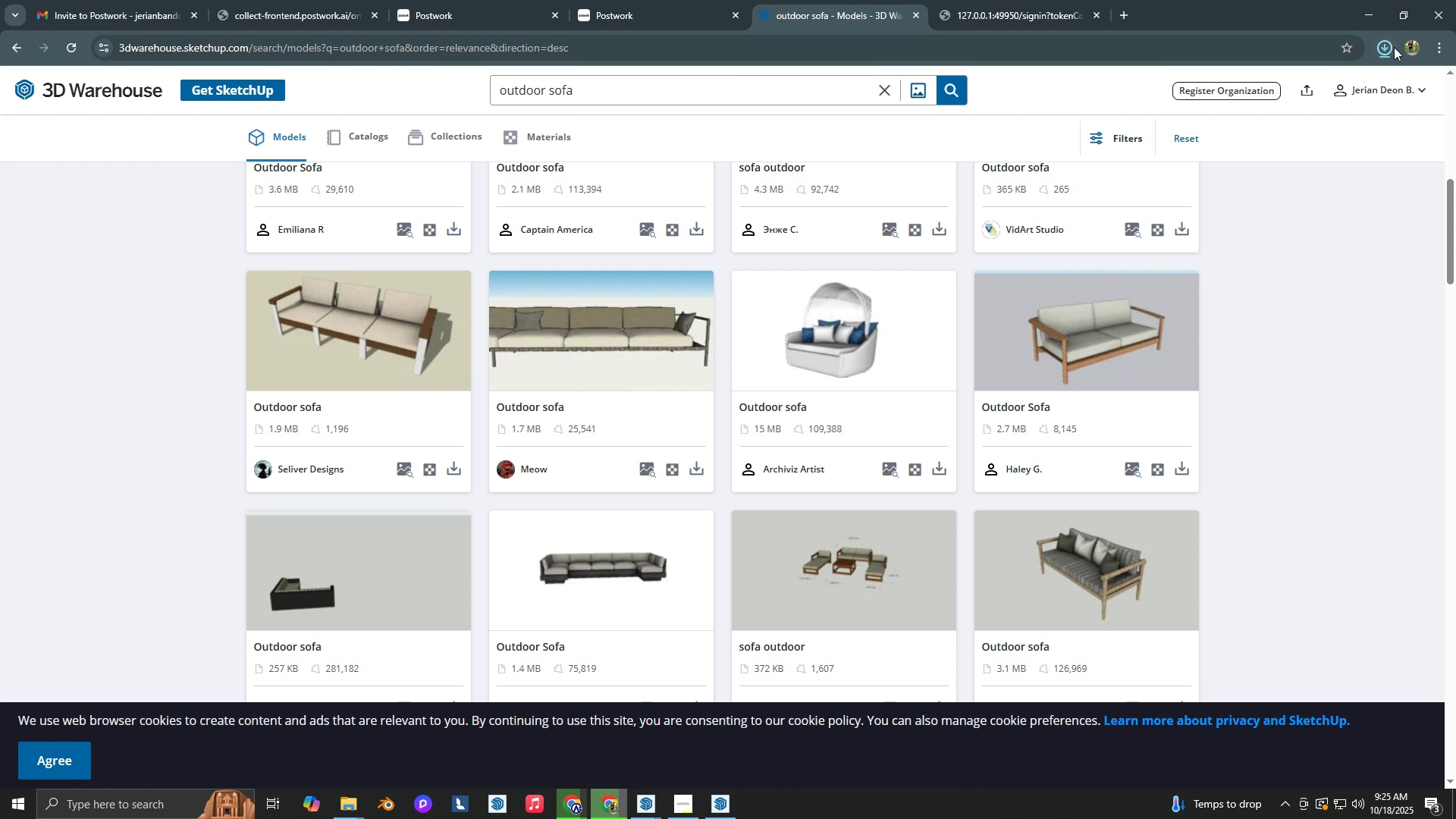 
left_click([1386, 46])
 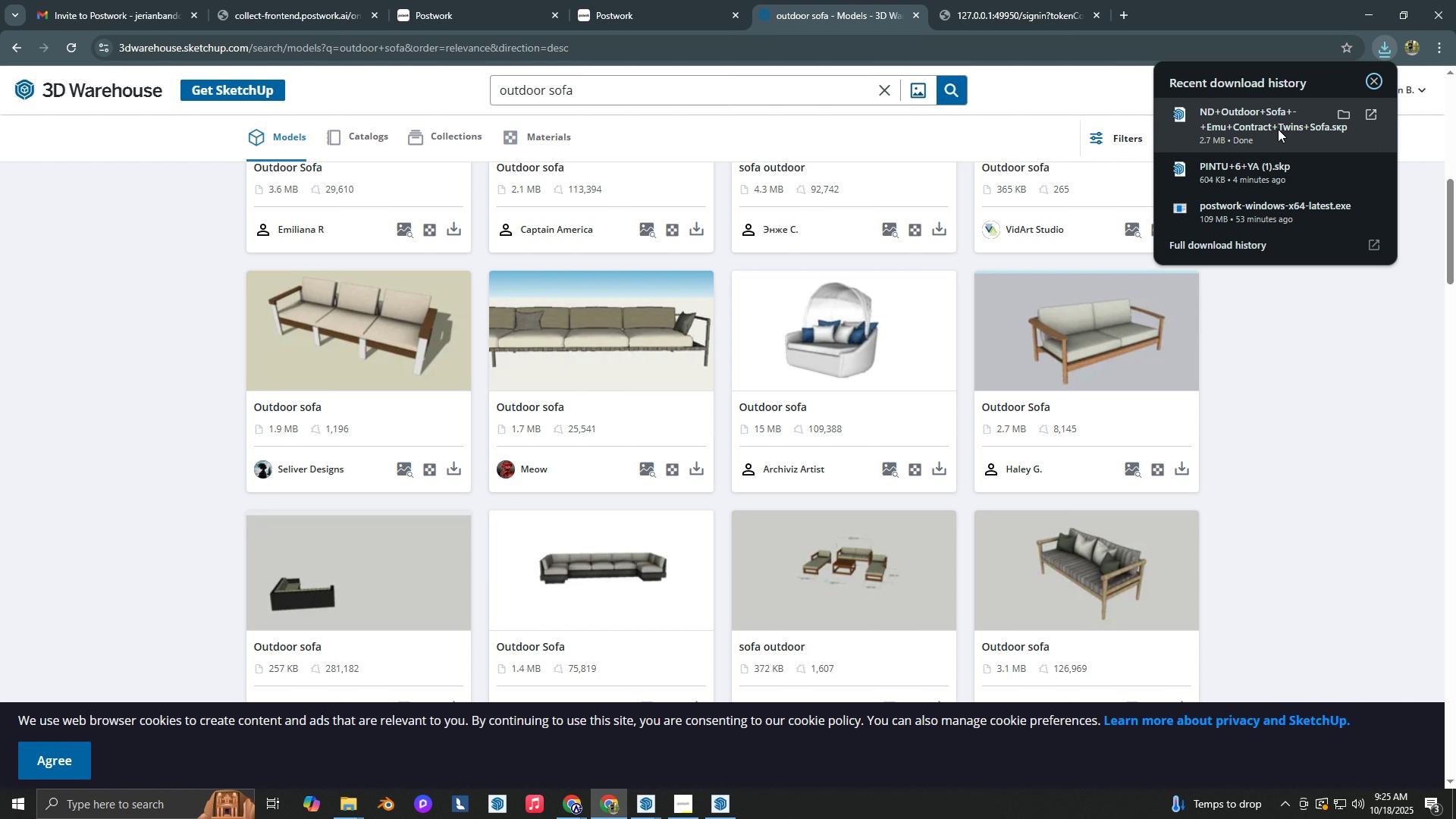 
left_click([1278, 129])
 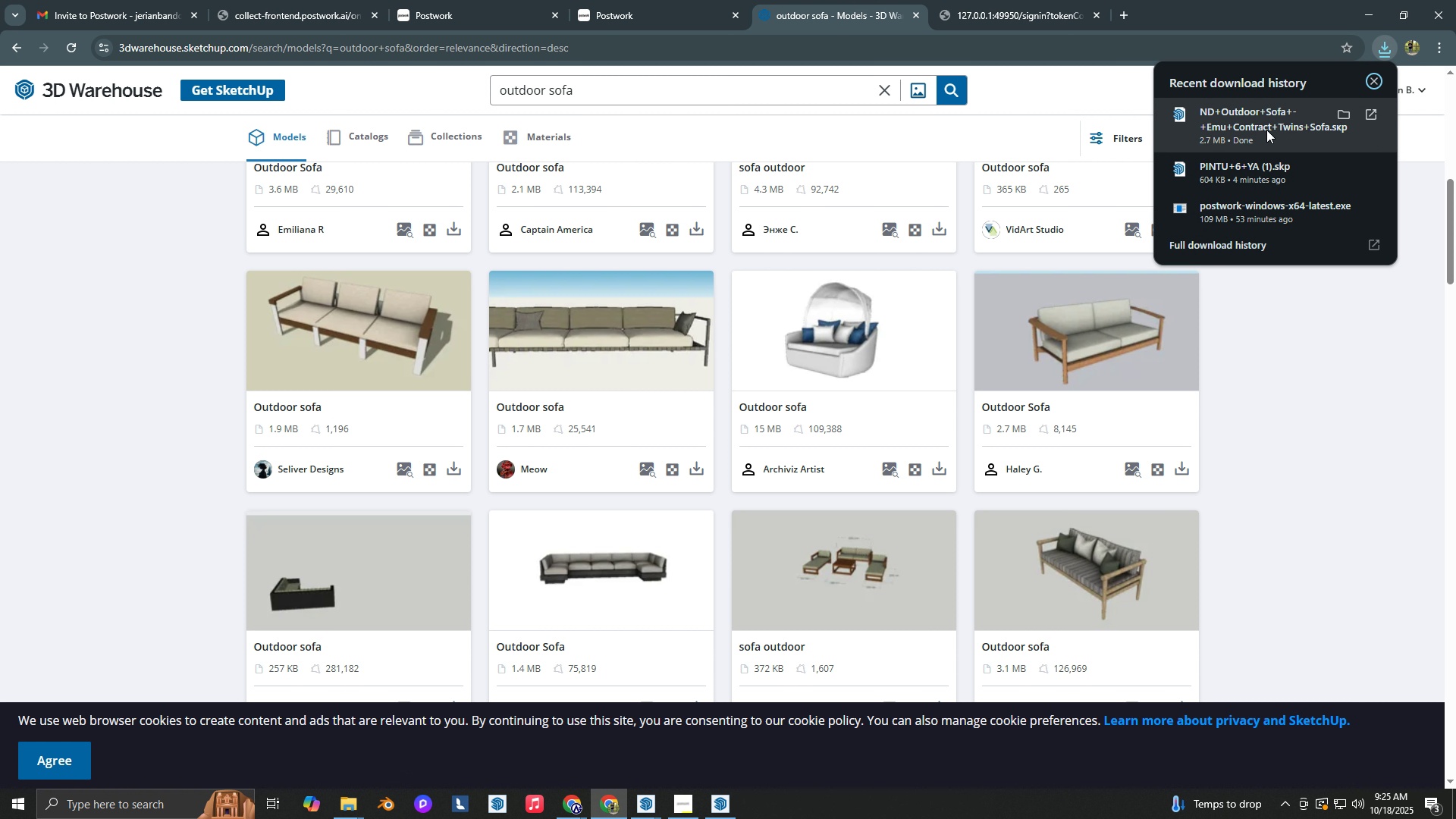 
hold_key(key=AltLeft, duration=0.95)
 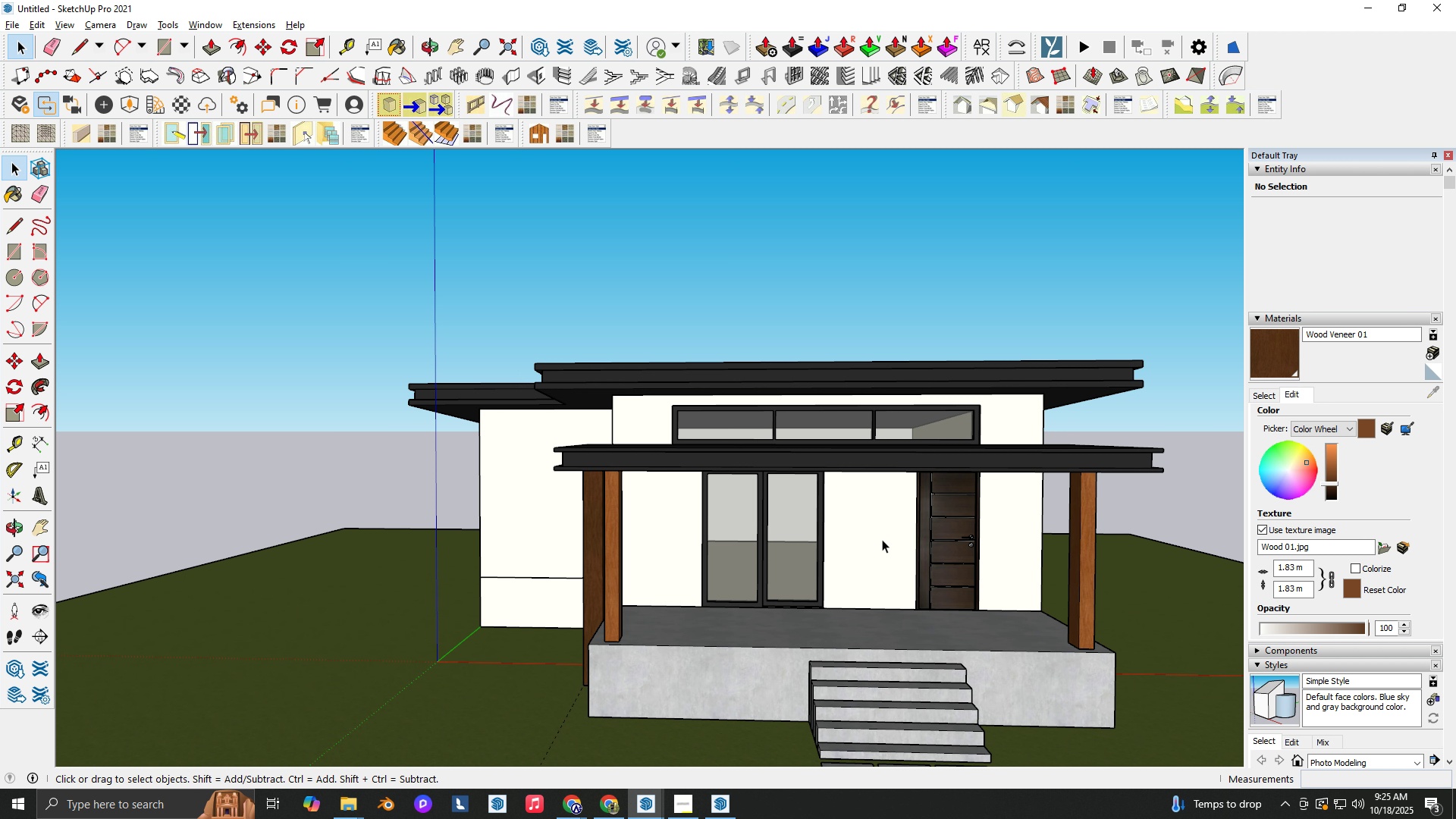 
key(Tab)
 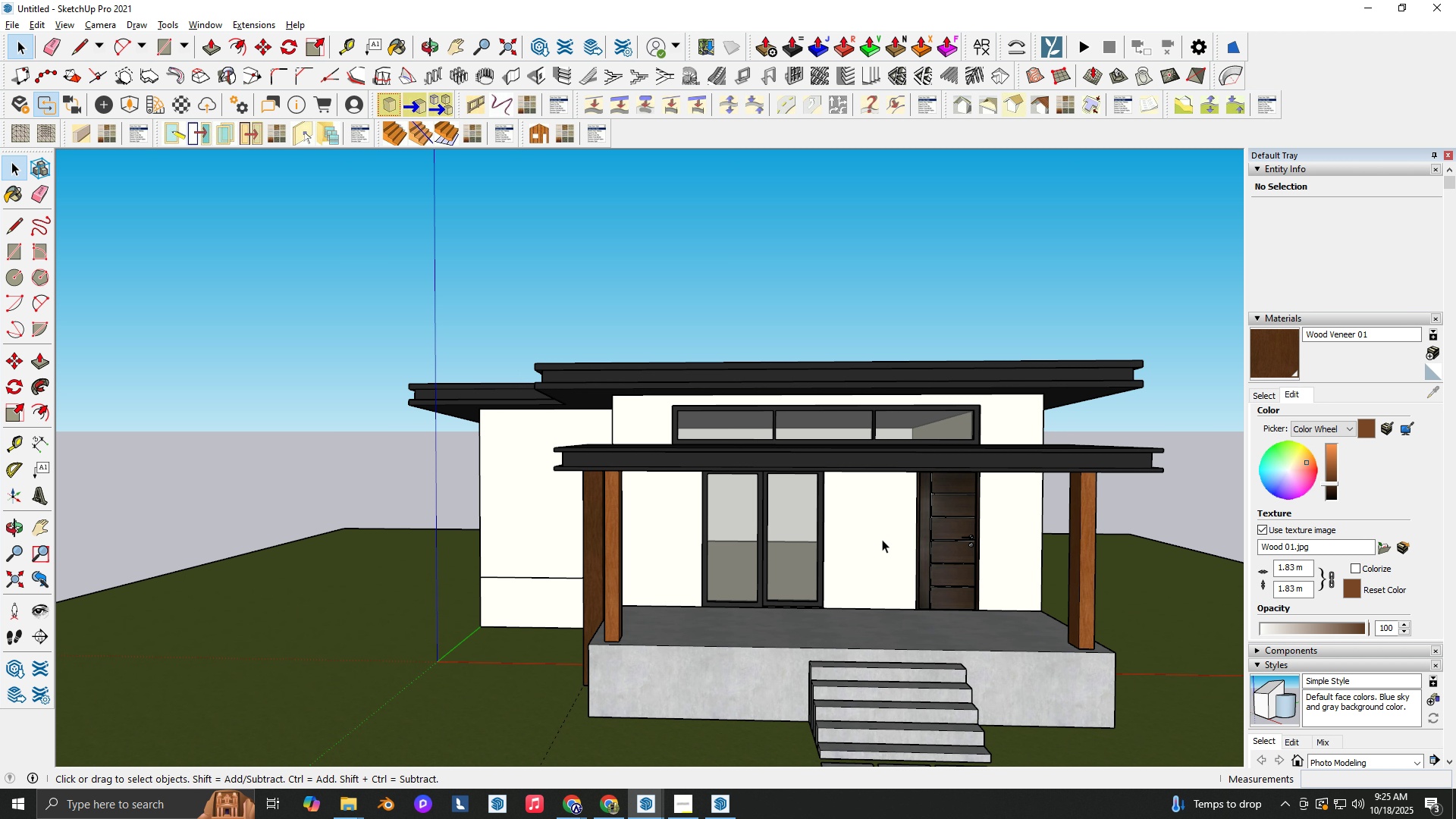 
hold_key(key=ShiftLeft, duration=0.49)
scroll: coordinate [764, 475], scroll_direction: down, amount: 1.0
 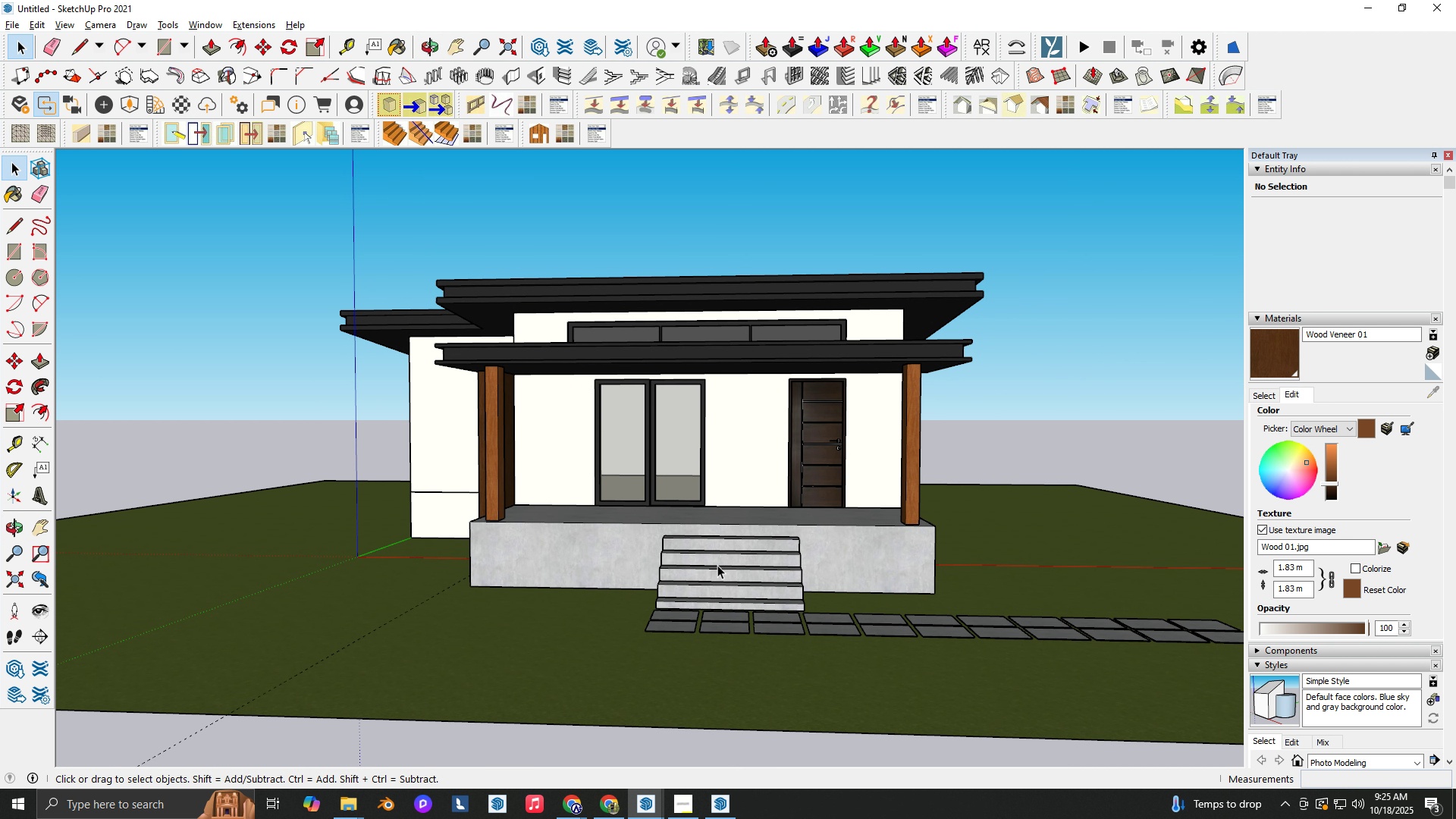 
key(Control+S)
 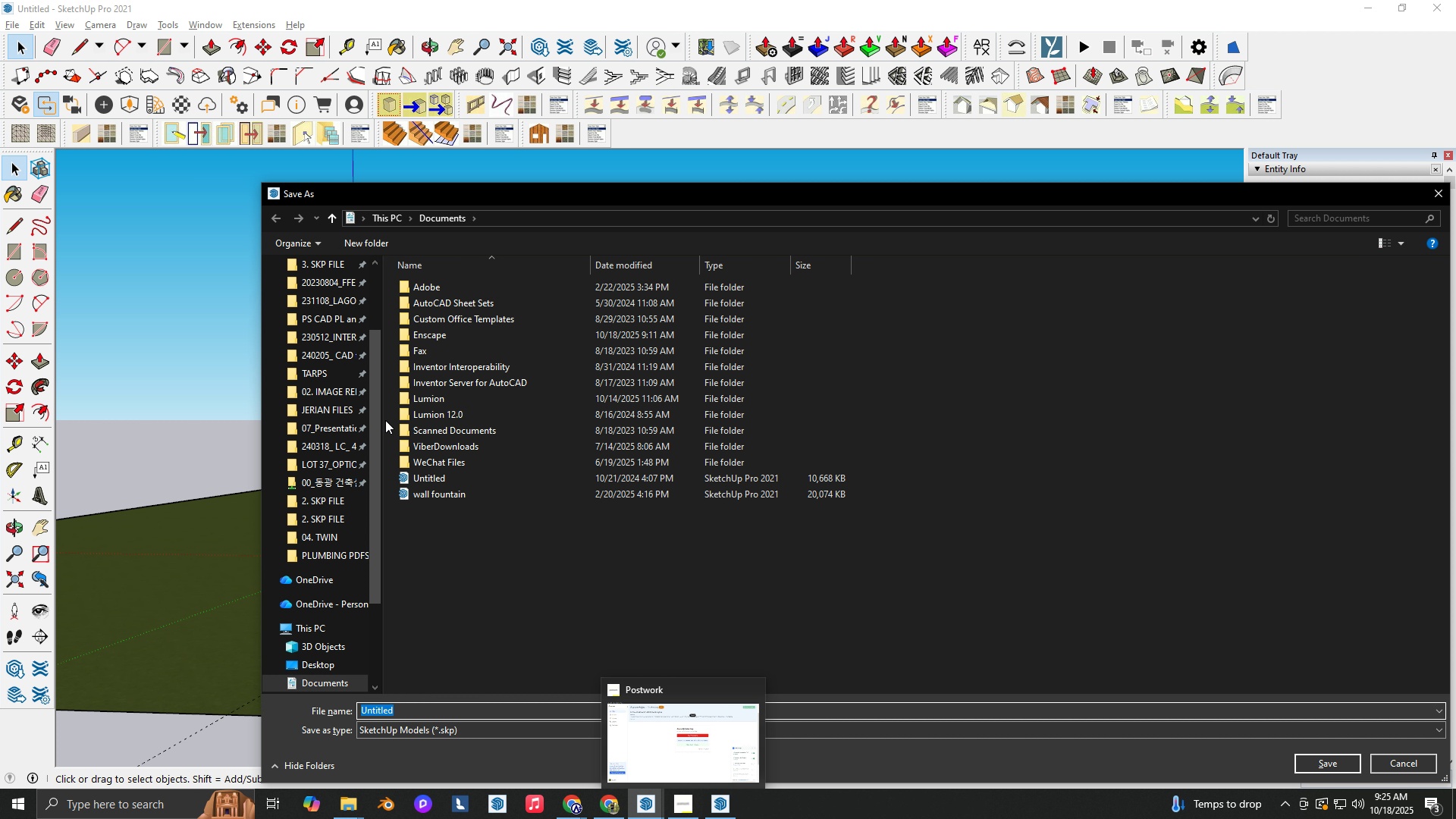 
left_click([325, 659])
 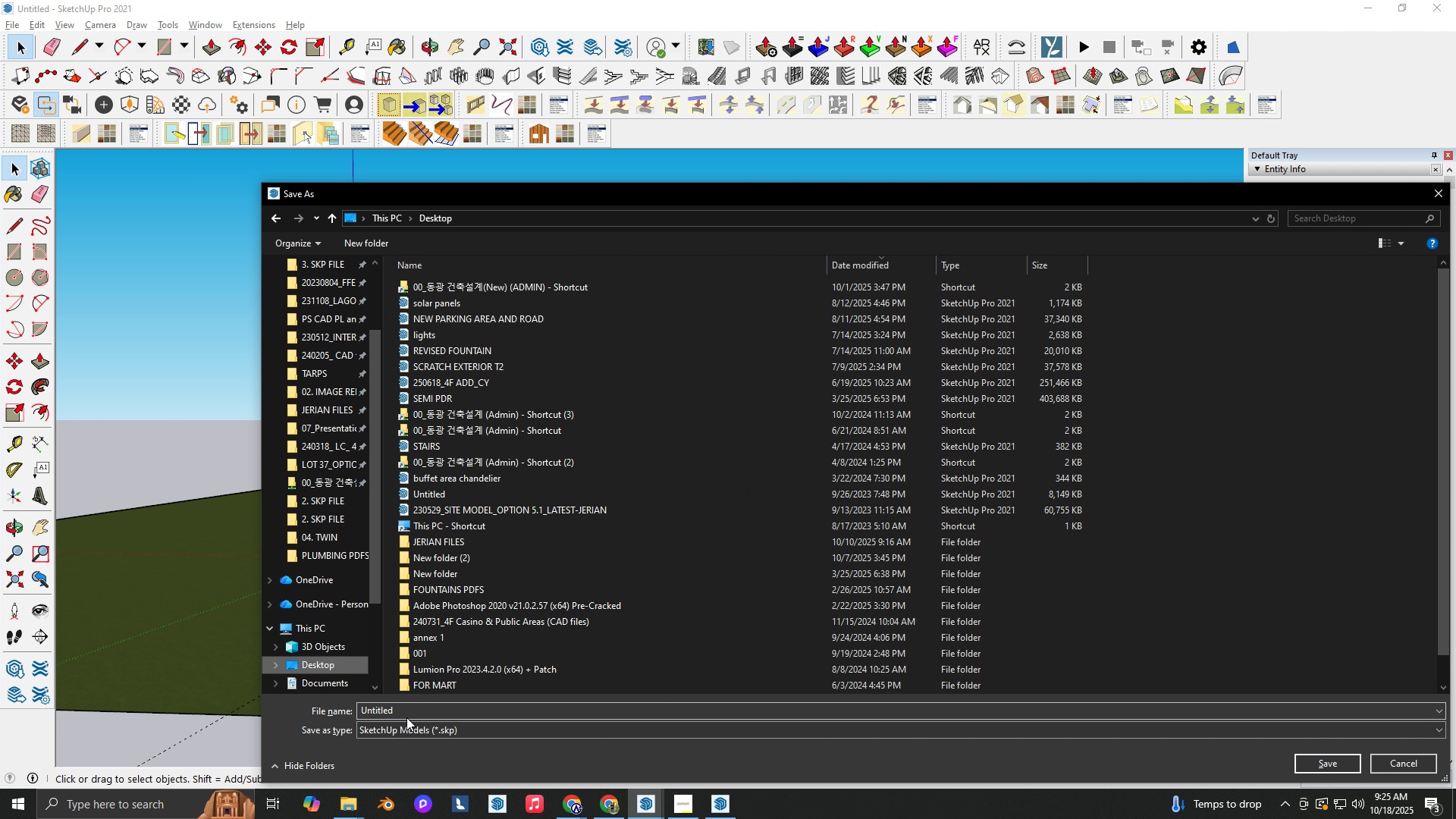 
left_click_drag(start_coordinate=[407, 718], to_coordinate=[334, 712])
 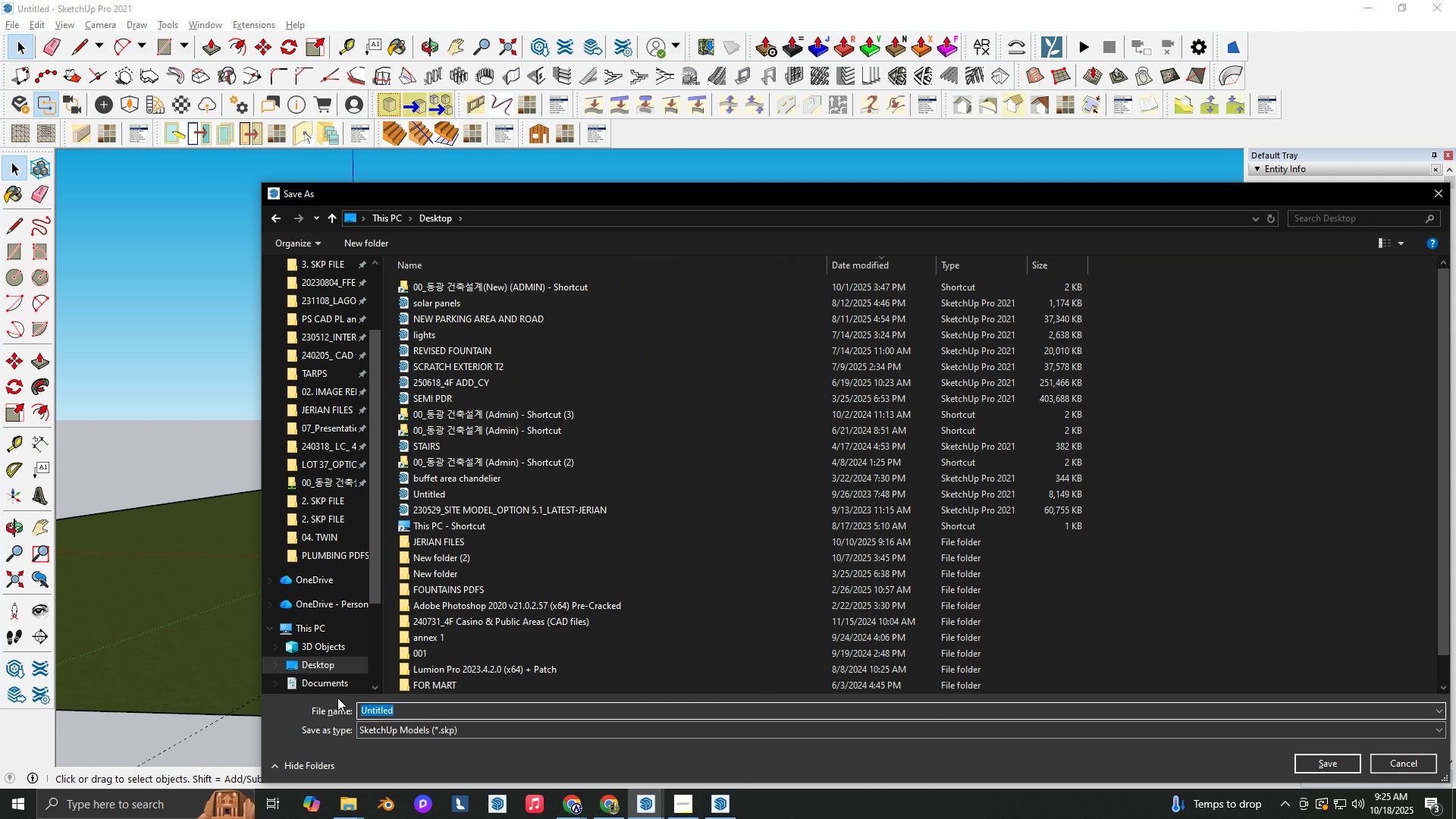 
type(POSTWORK TEST 1)
 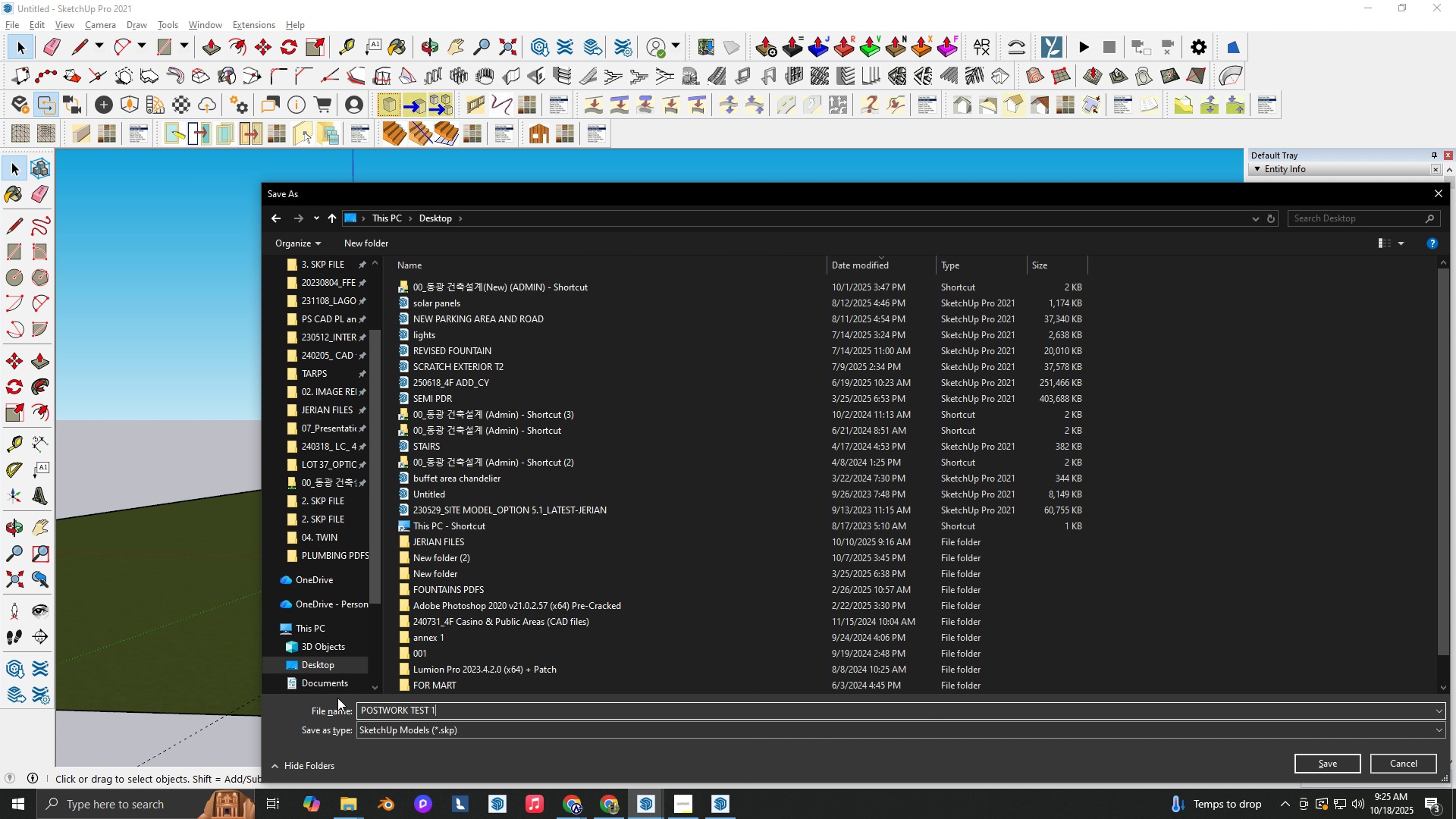 
key(Enter)
 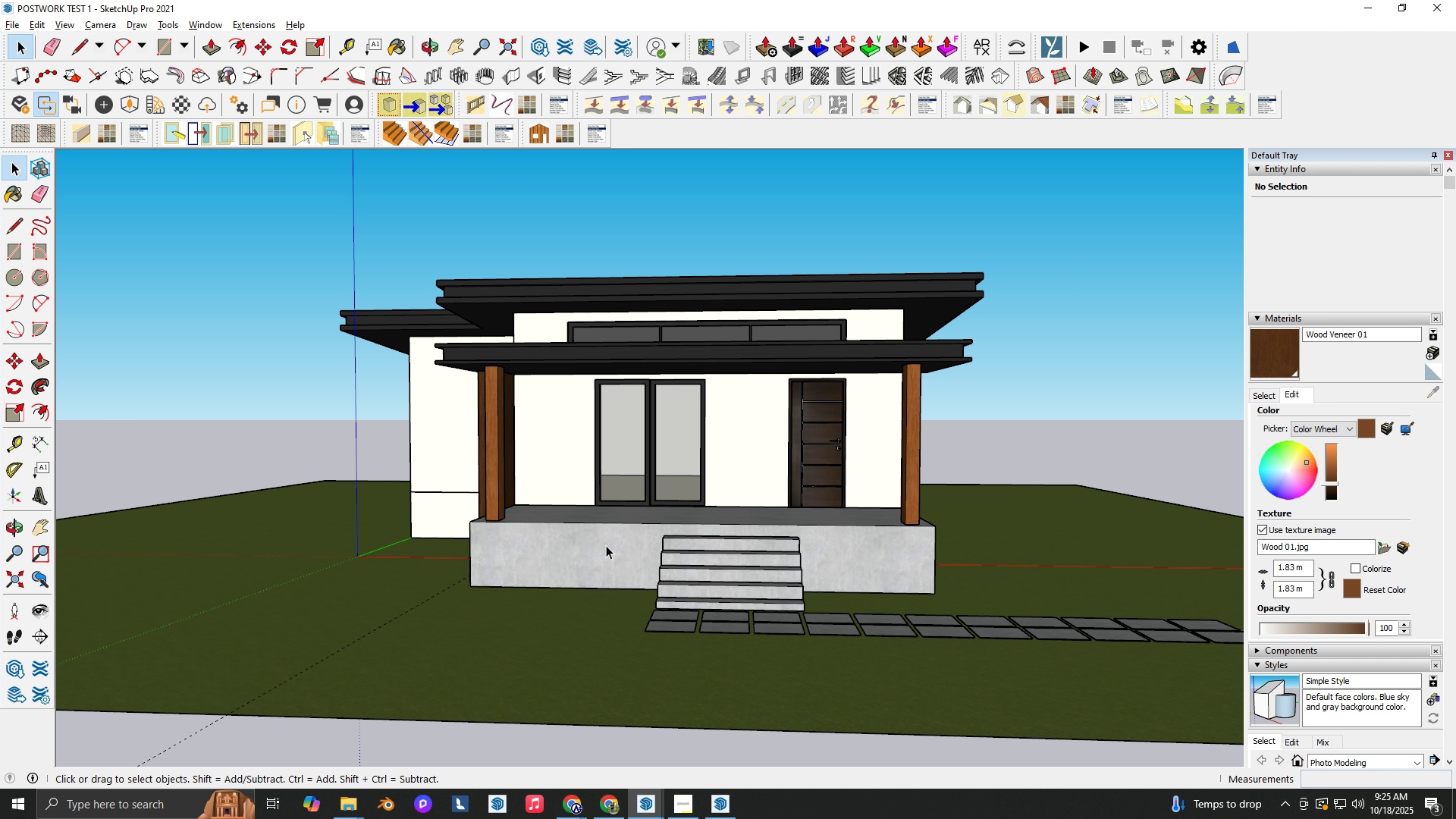 
mouse_move([746, 780])
 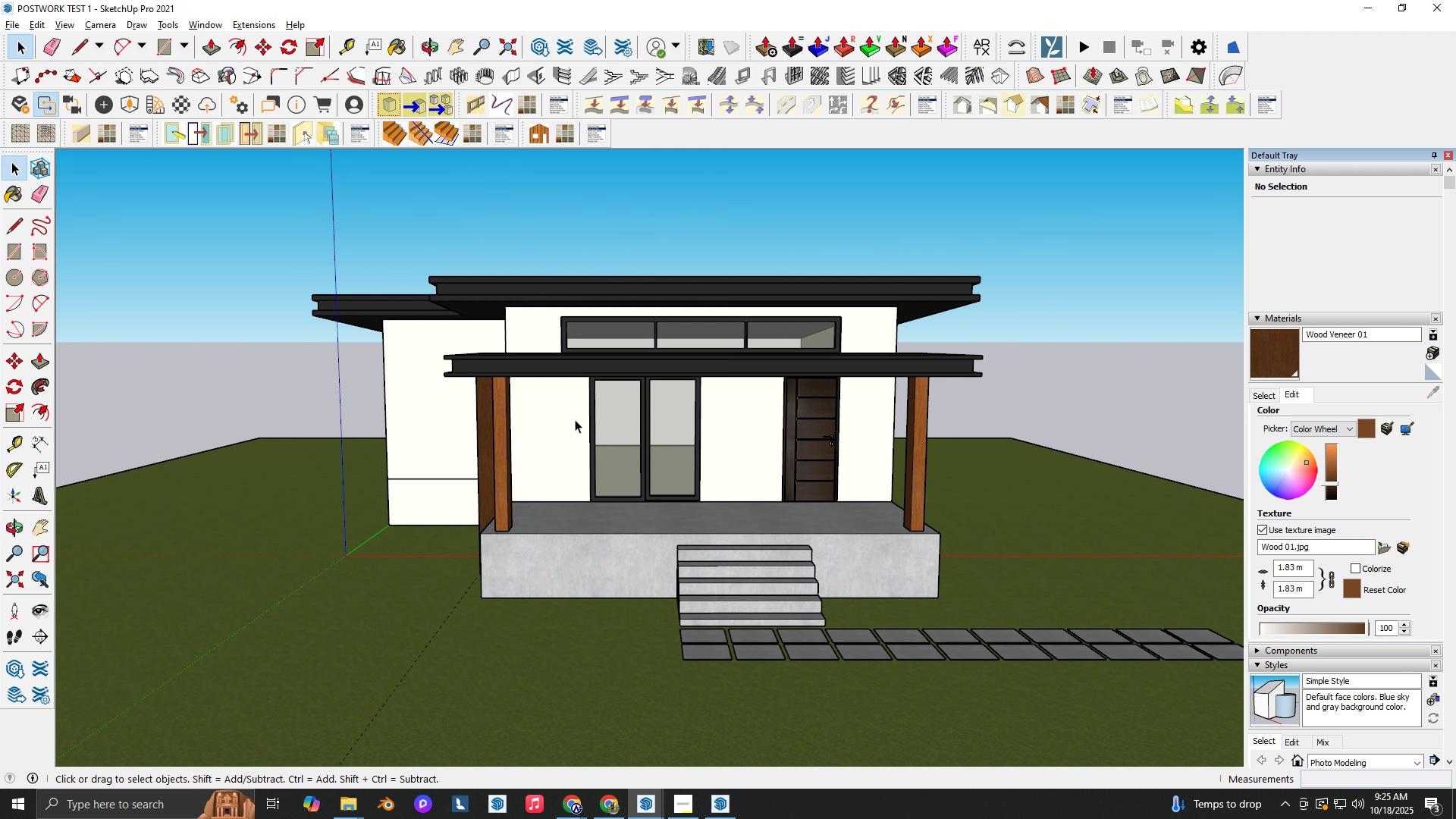 
scroll: coordinate [576, 413], scroll_direction: up, amount: 3.0
 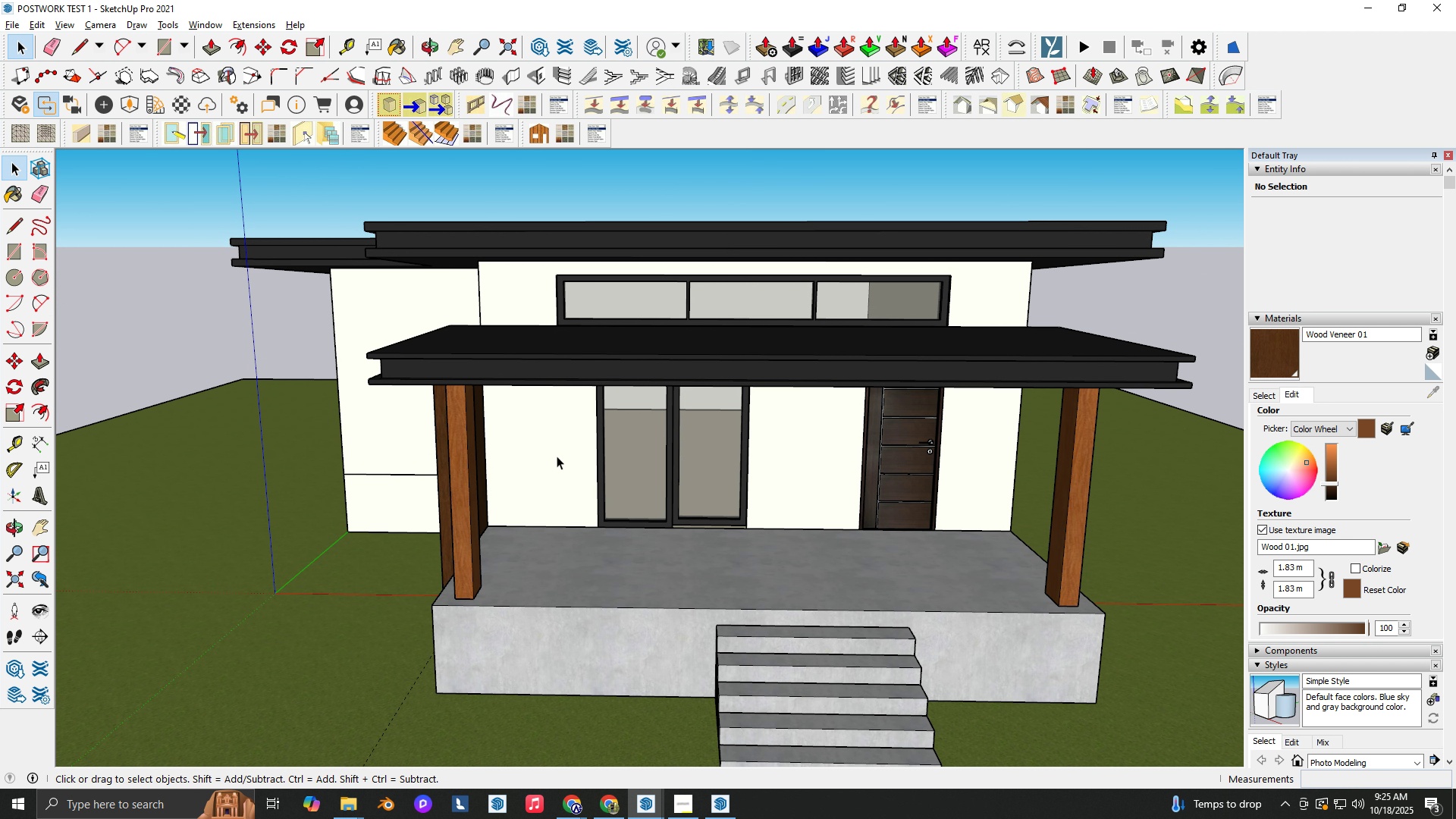 
key(Alt+Tab)
 